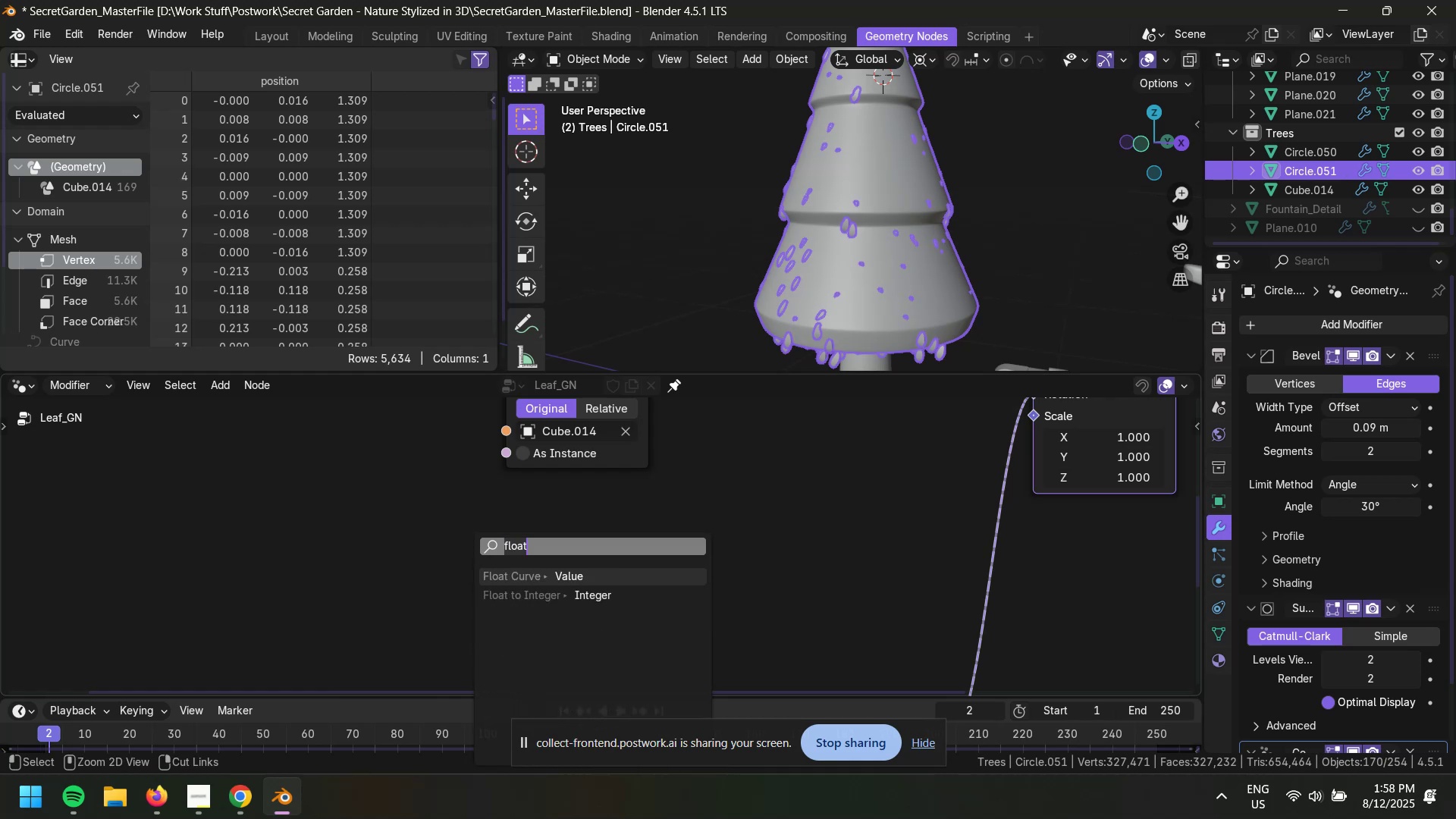 
key(Backspace)
type(value)
 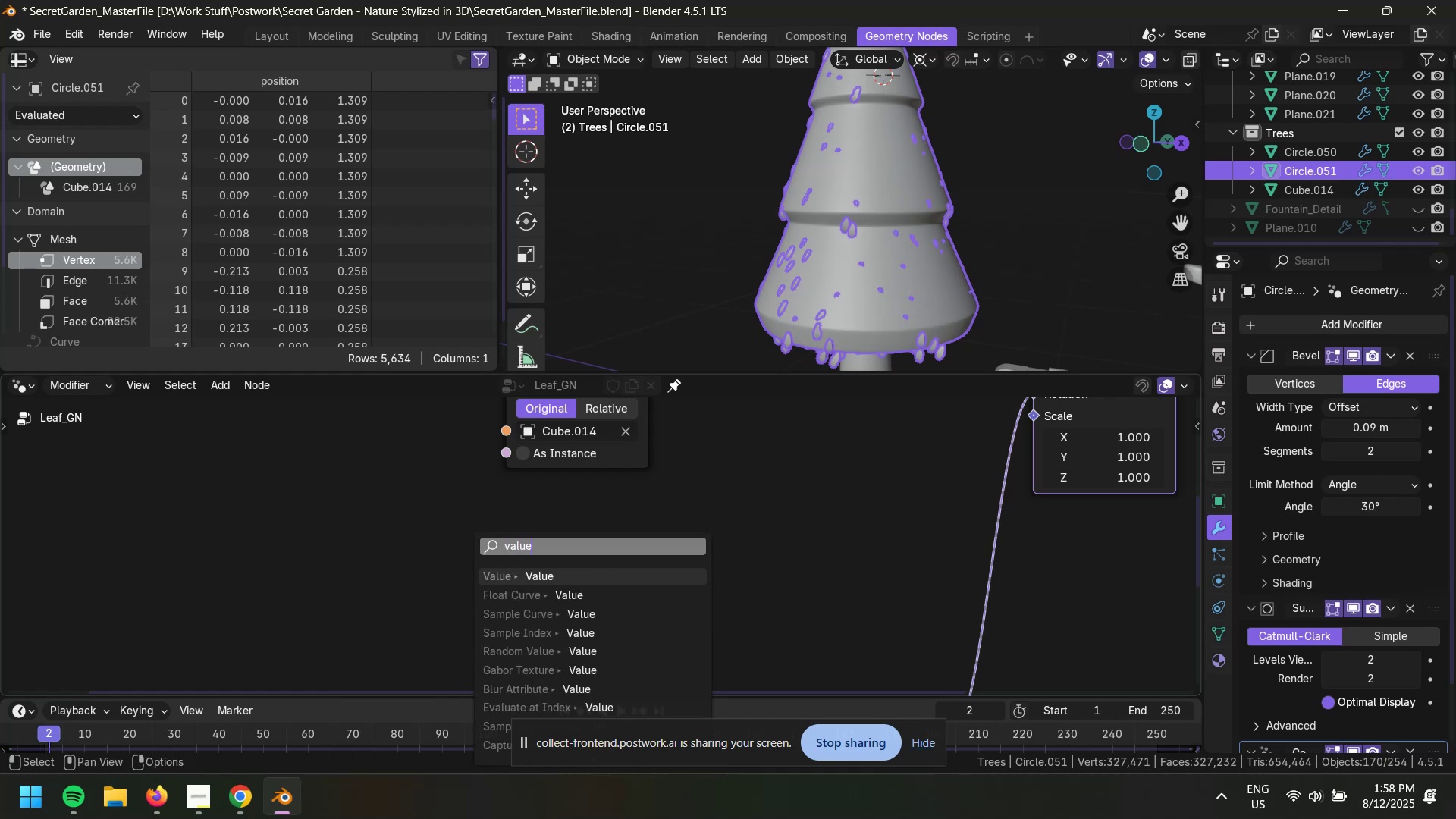 
key(Enter)
 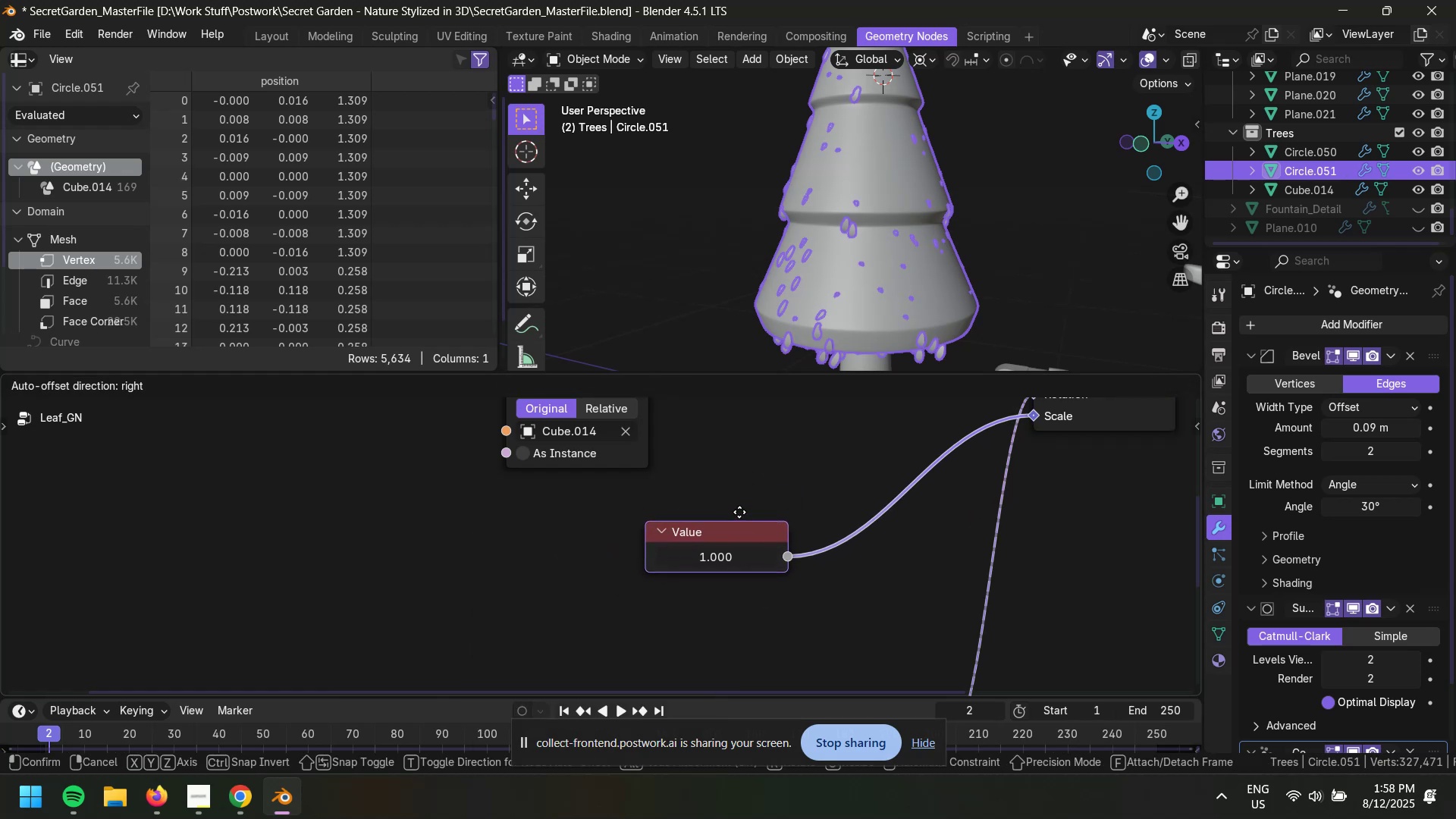 
left_click([654, 500])
 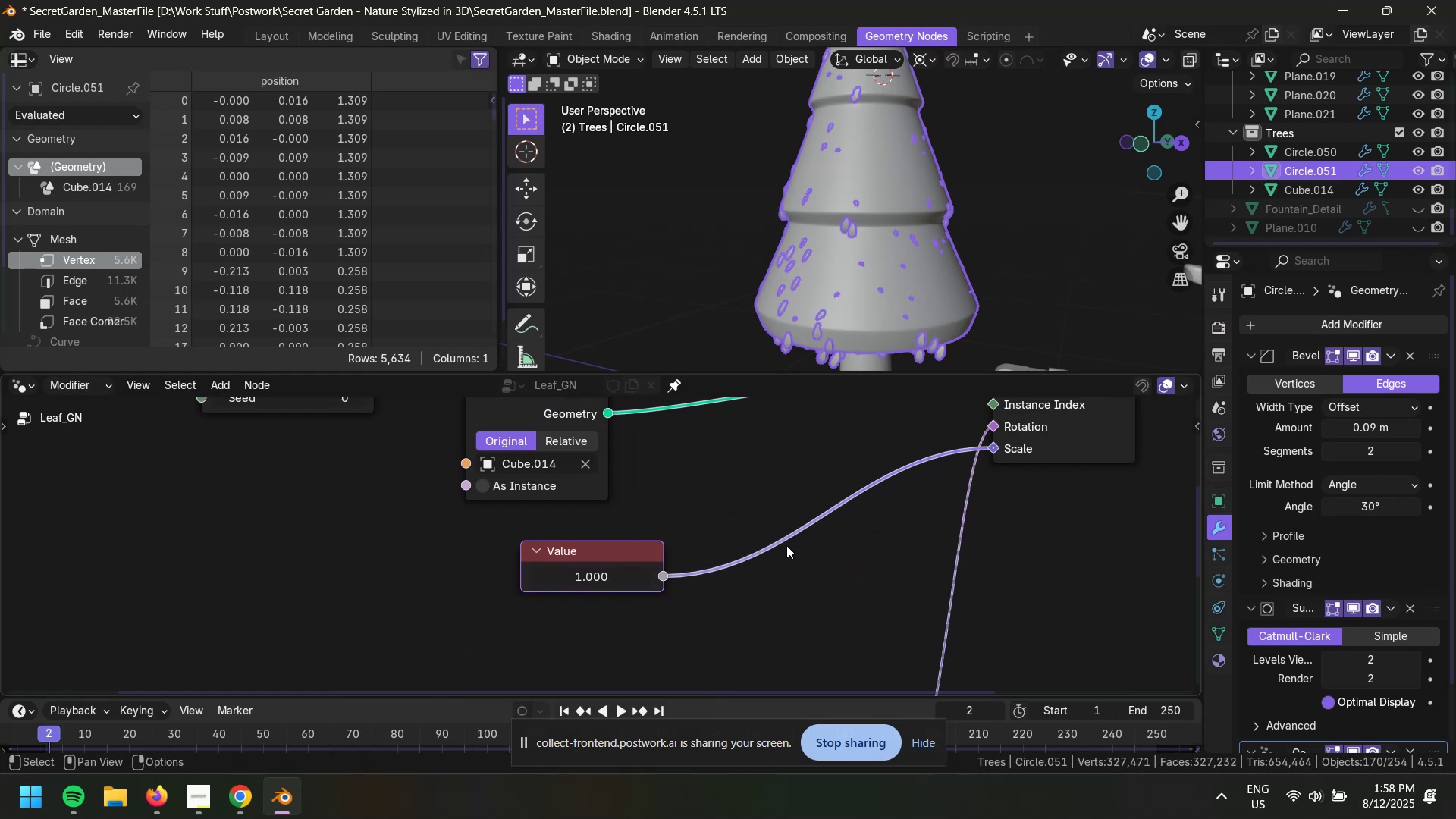 
left_click_drag(start_coordinate=[573, 579], to_coordinate=[577, 578])
 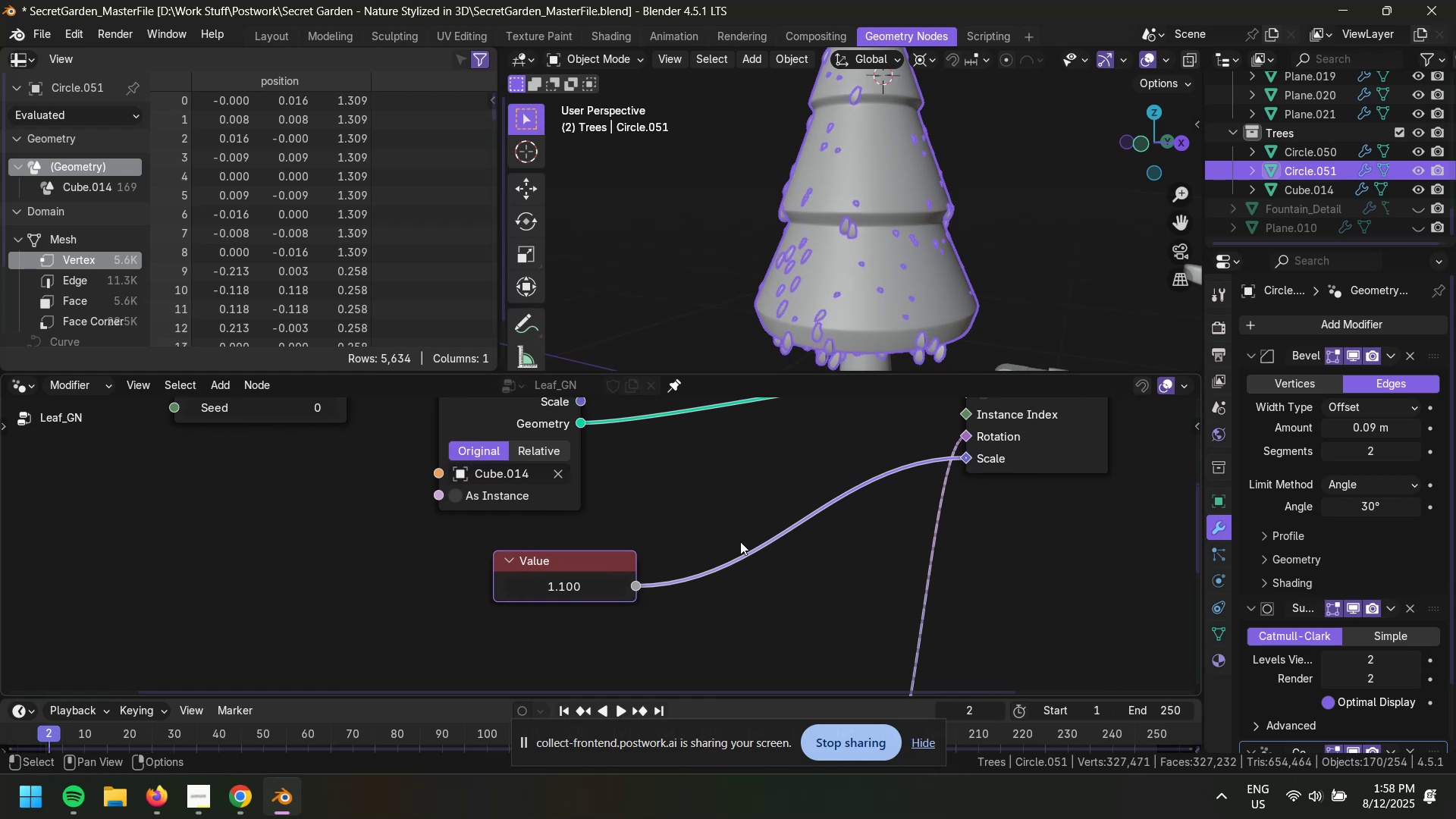 
left_click([585, 556])
 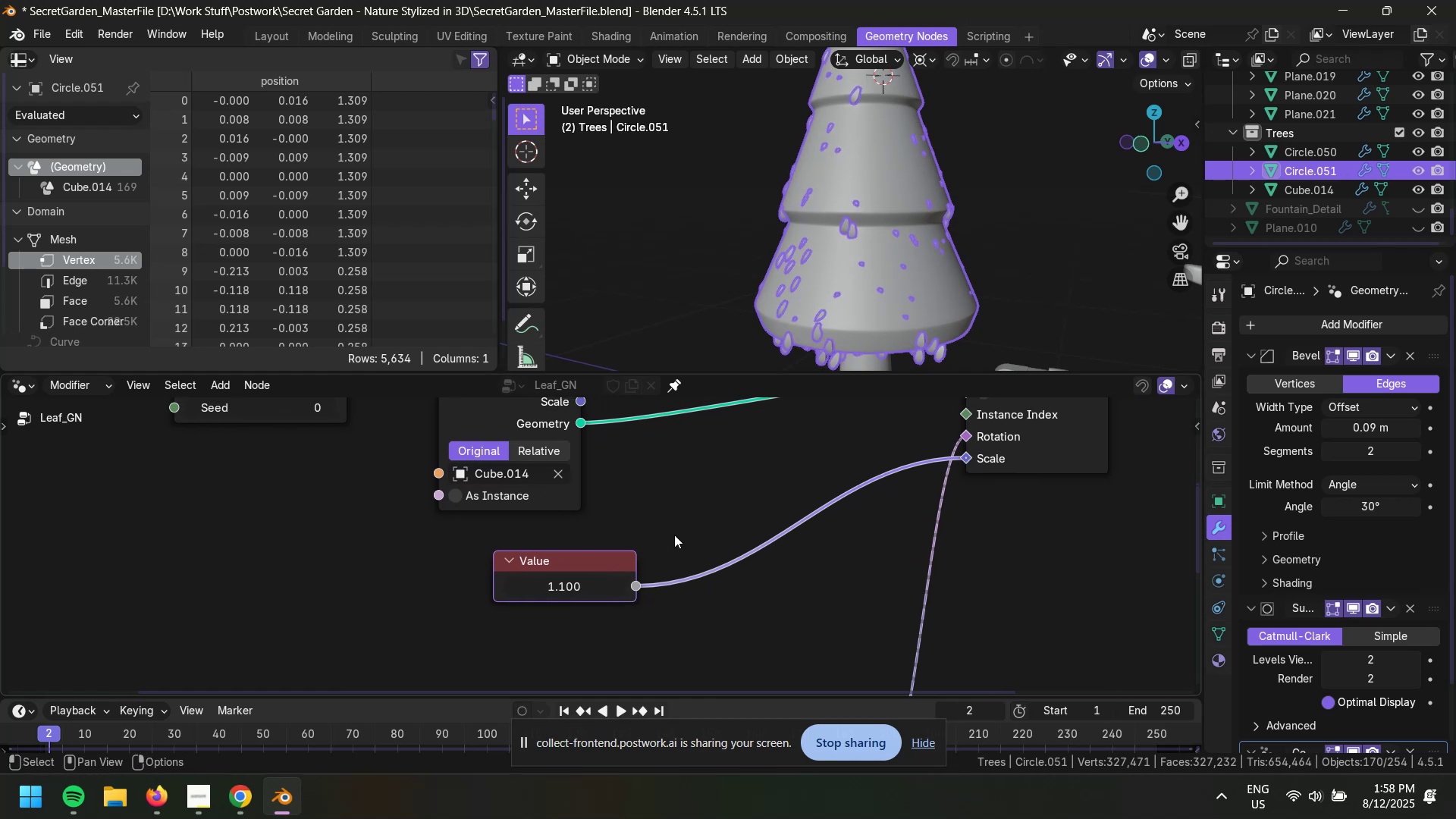 
key(Delete)
 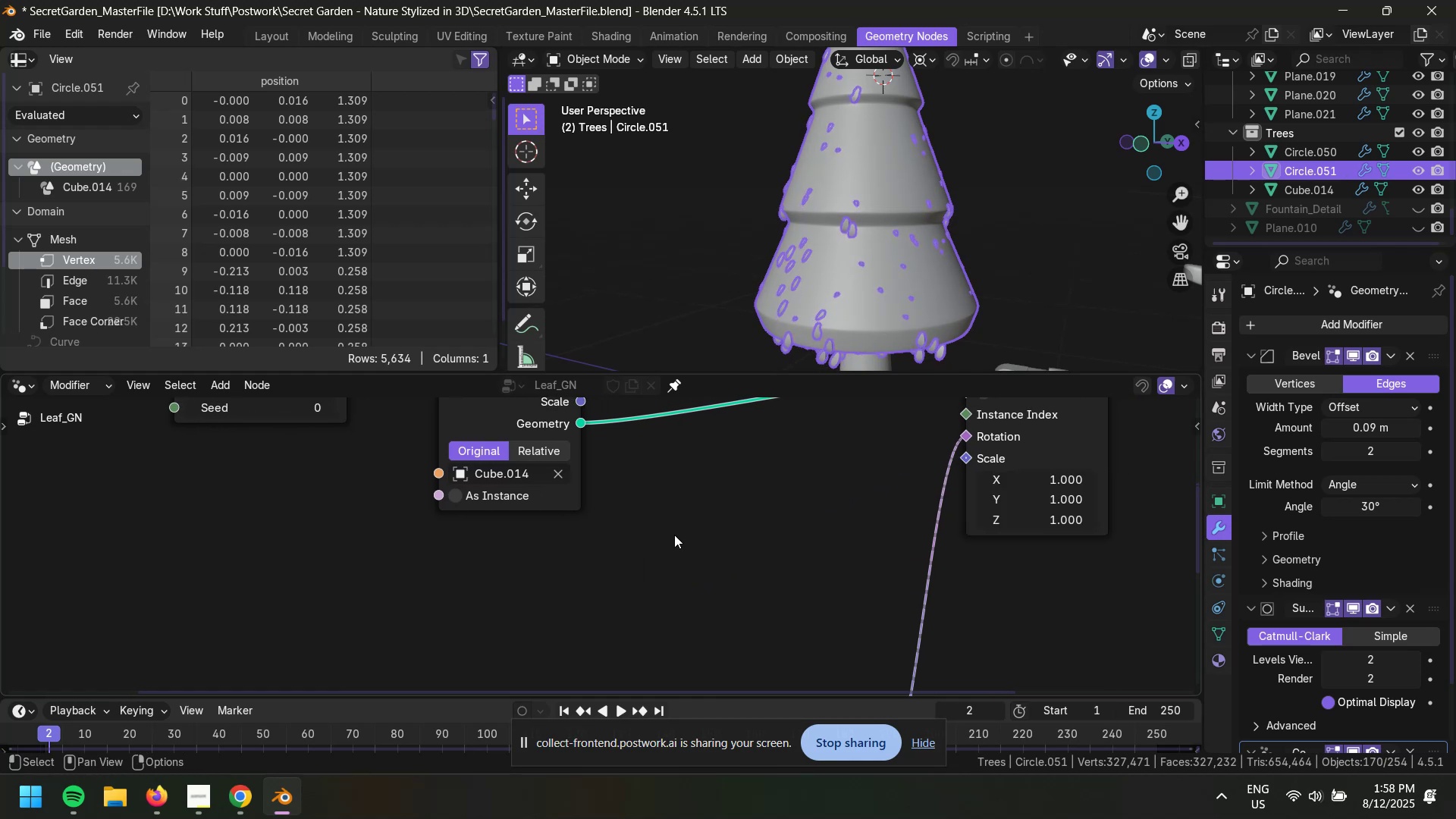 
key(Control+ControlLeft)
 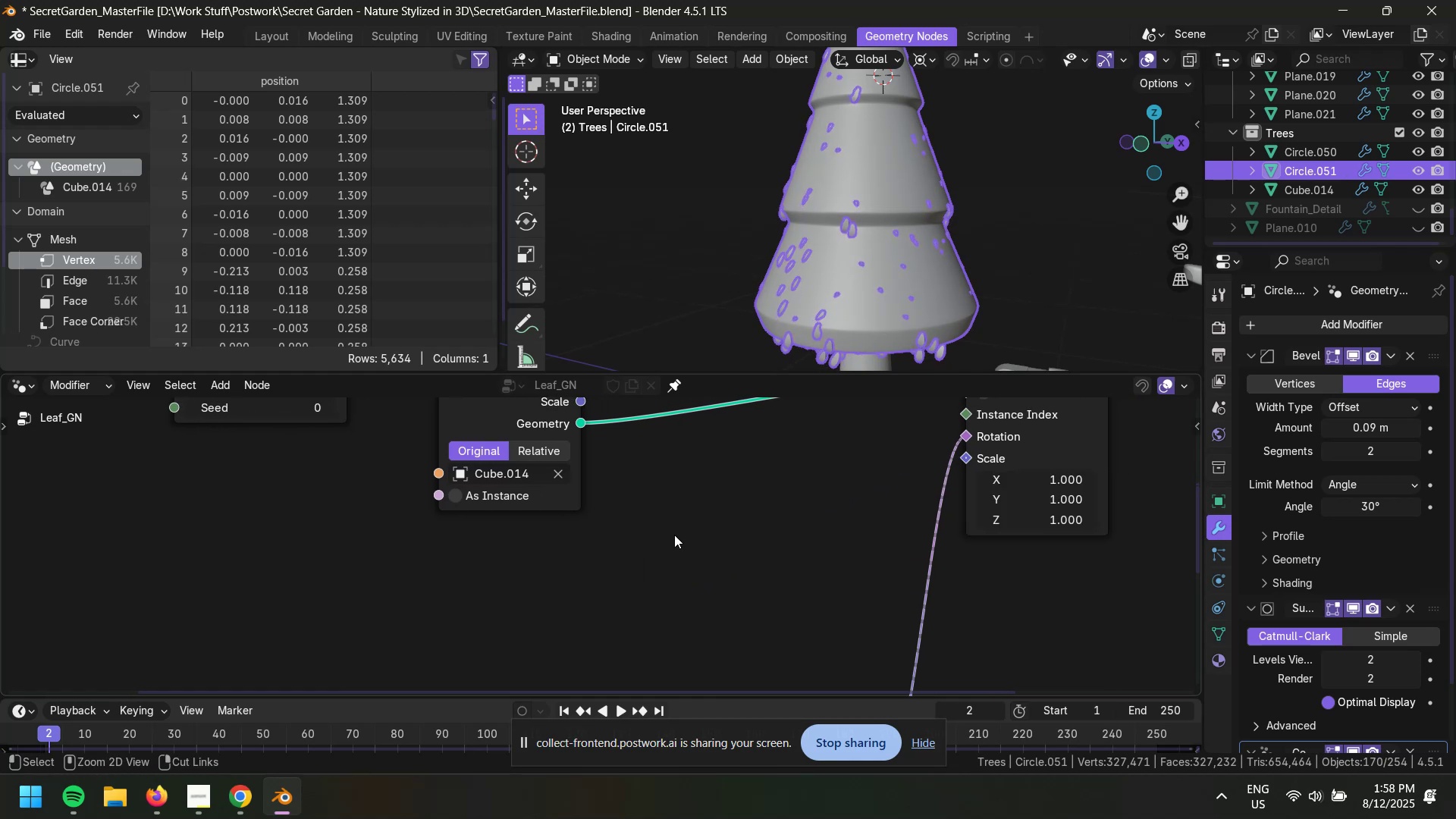 
key(Control+Space)
 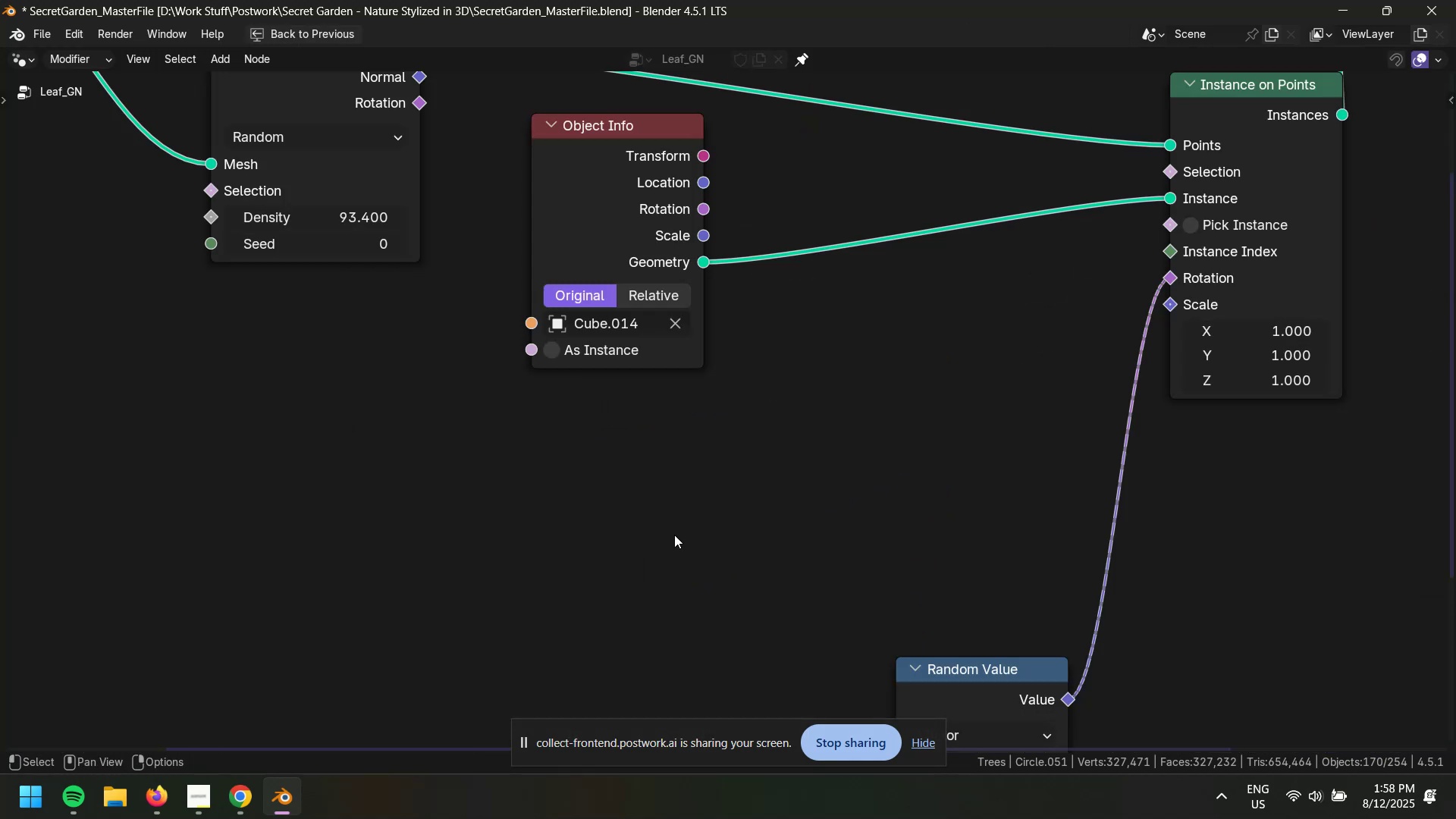 
key(Control+ControlLeft)
 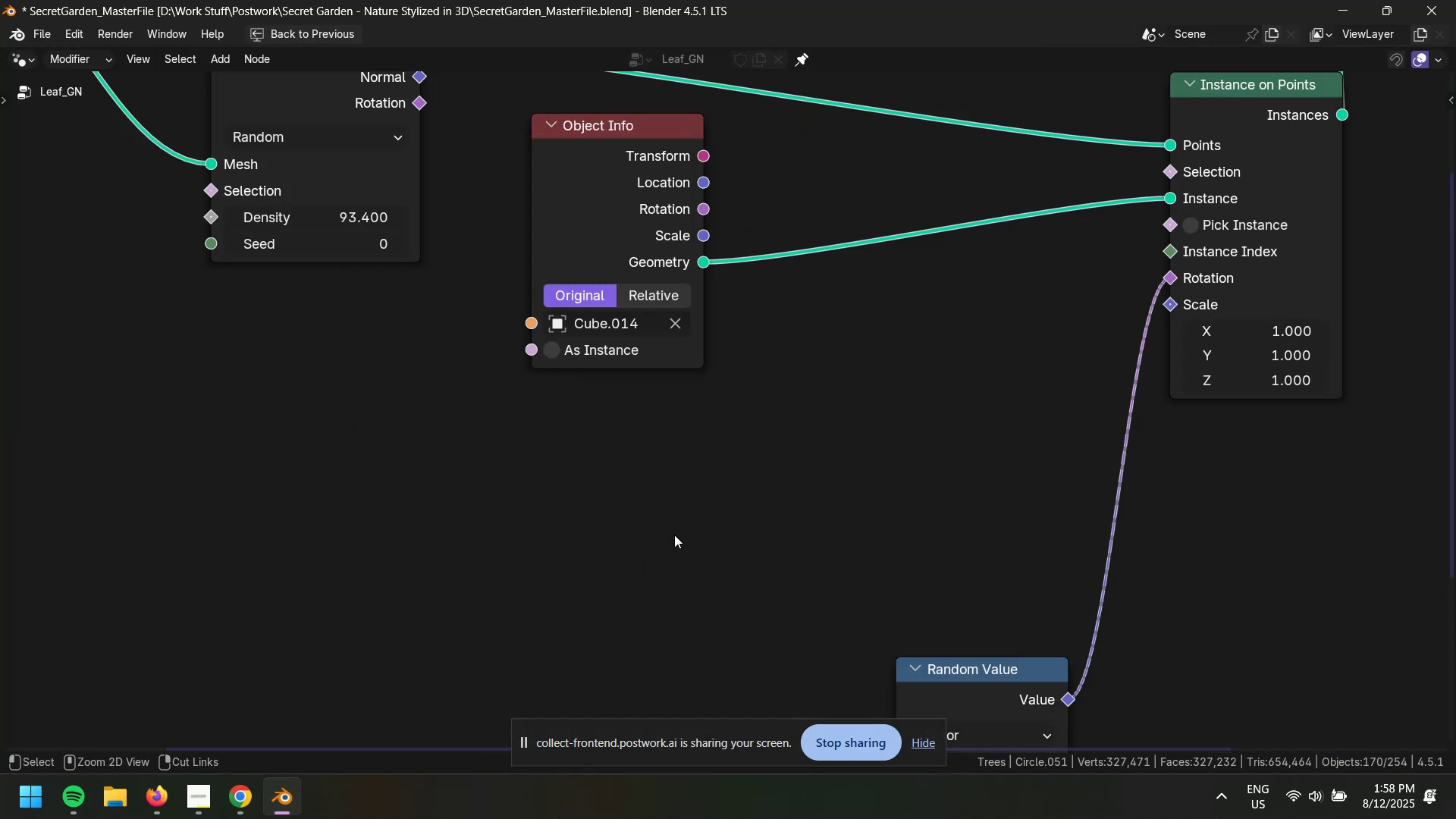 
key(Control+Space)
 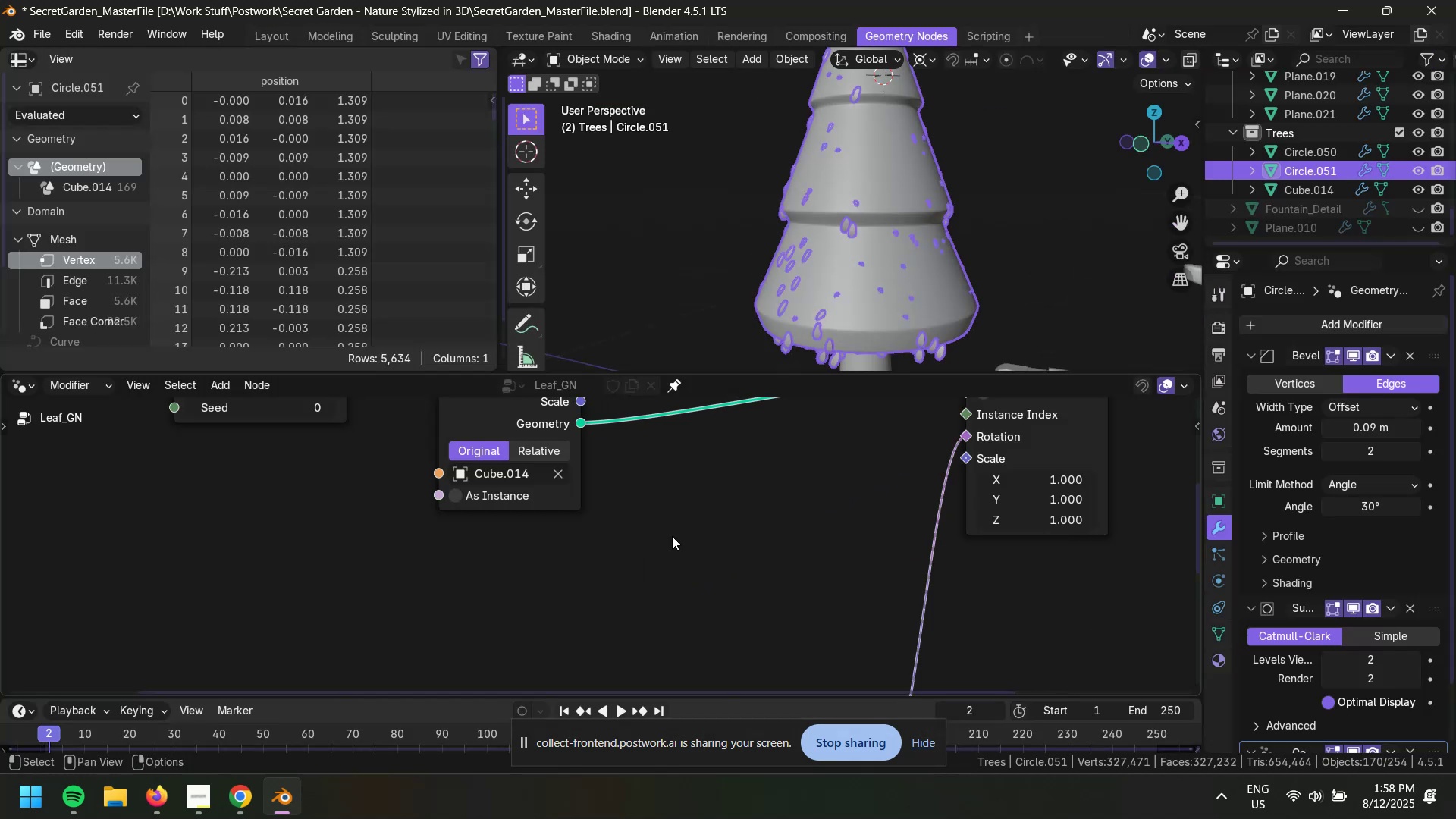 
type(Arandom)
 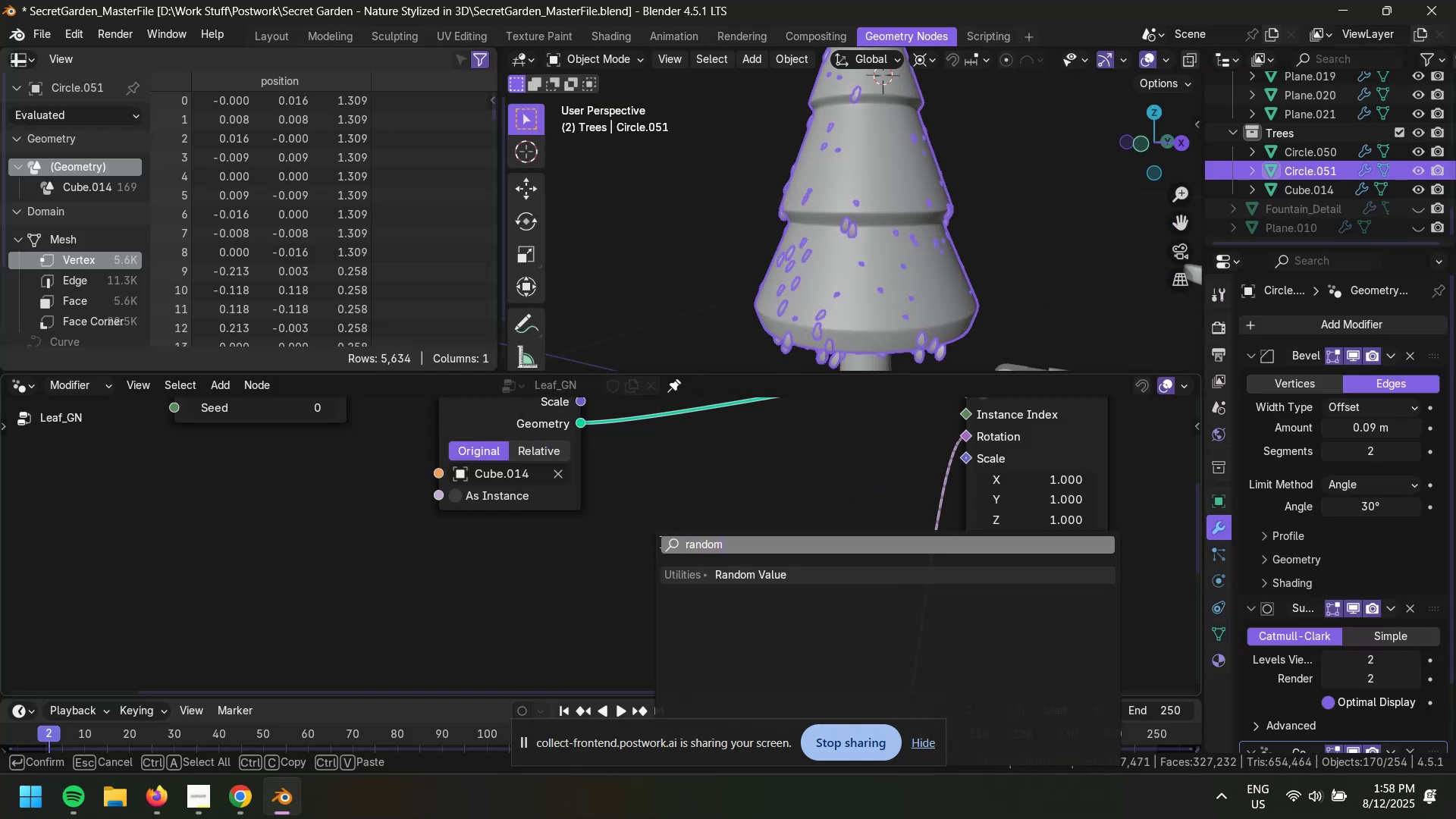 
key(Enter)
 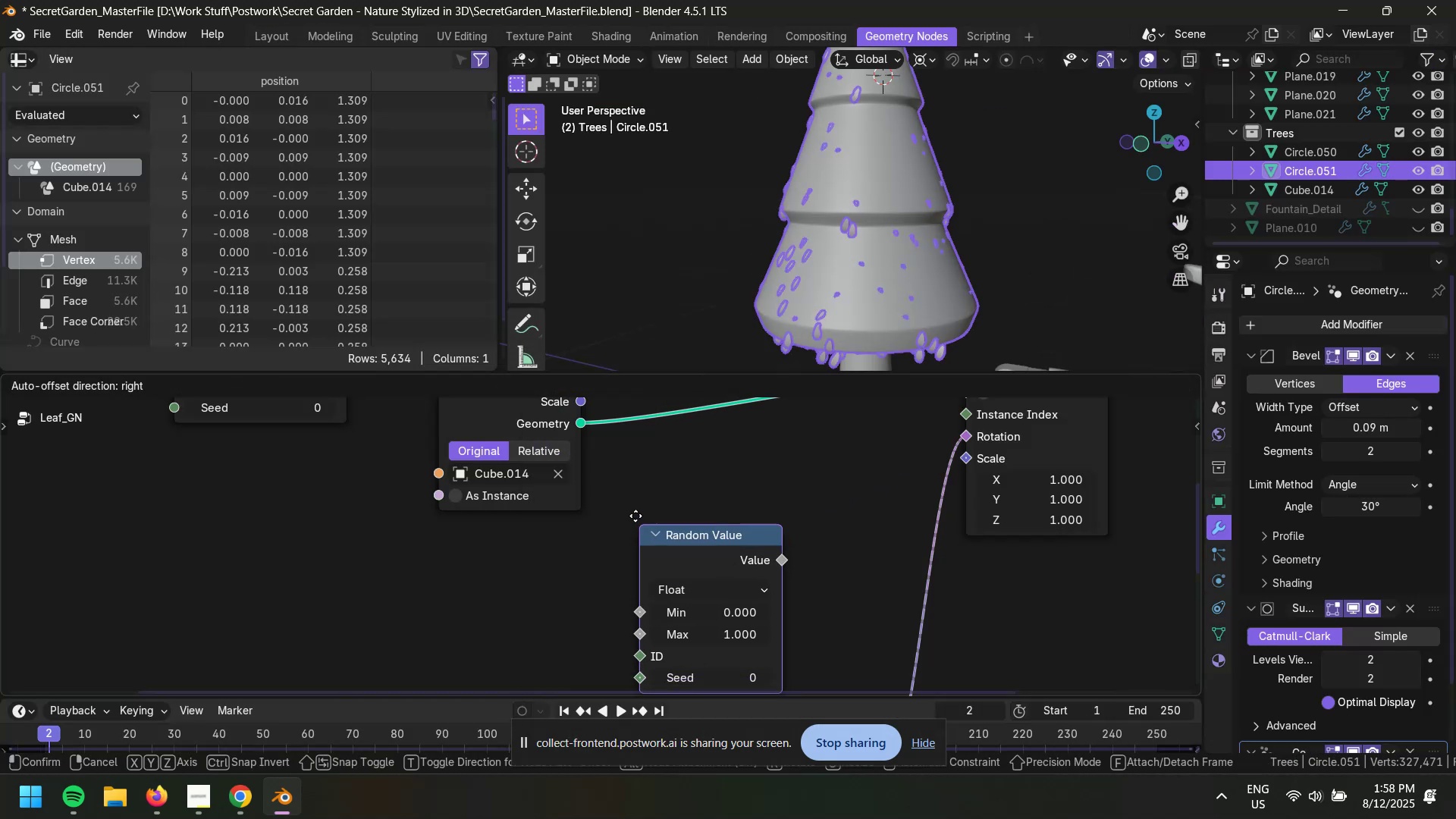 
left_click([628, 501])
 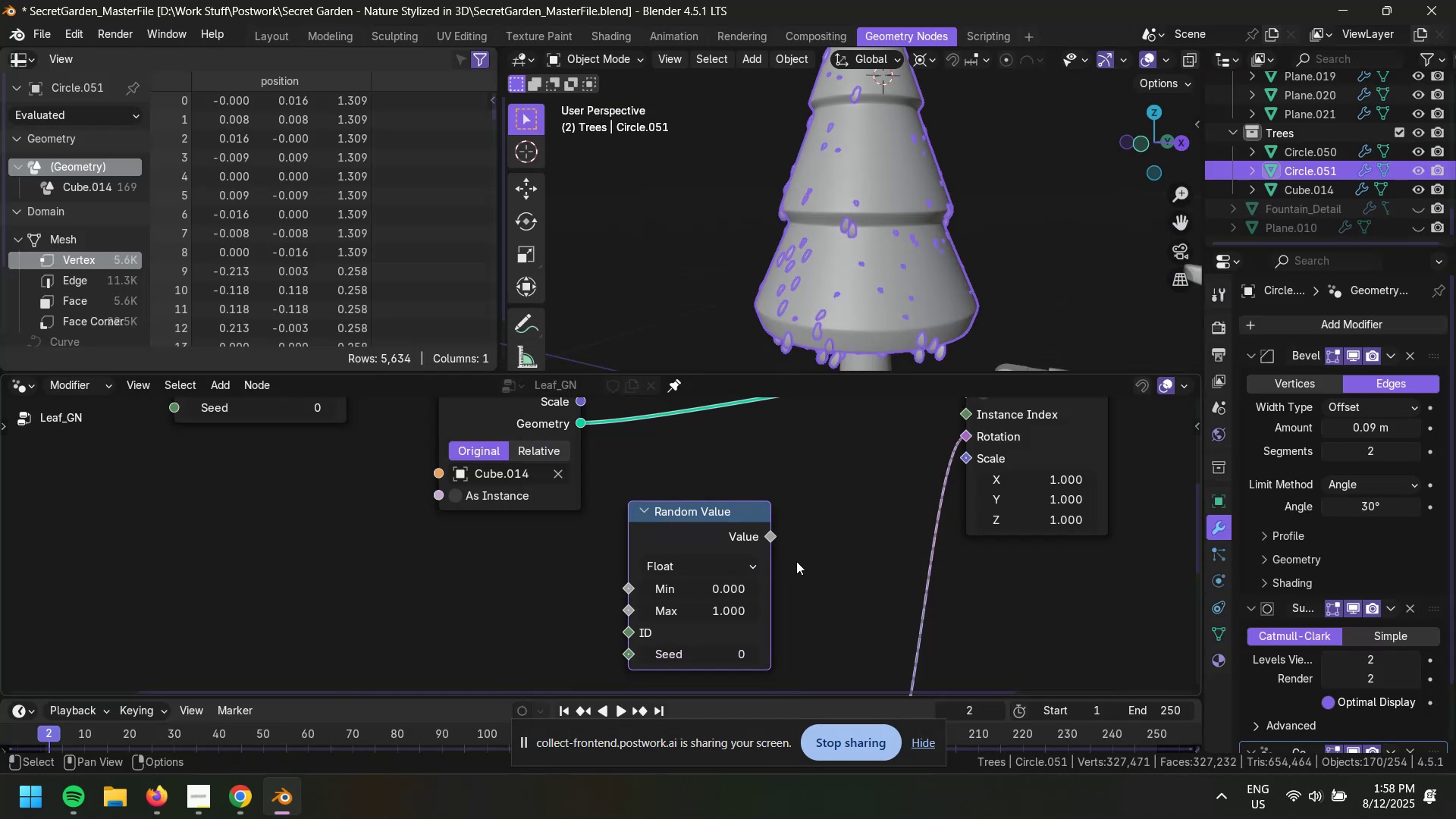 
left_click_drag(start_coordinate=[770, 537], to_coordinate=[962, 464])
 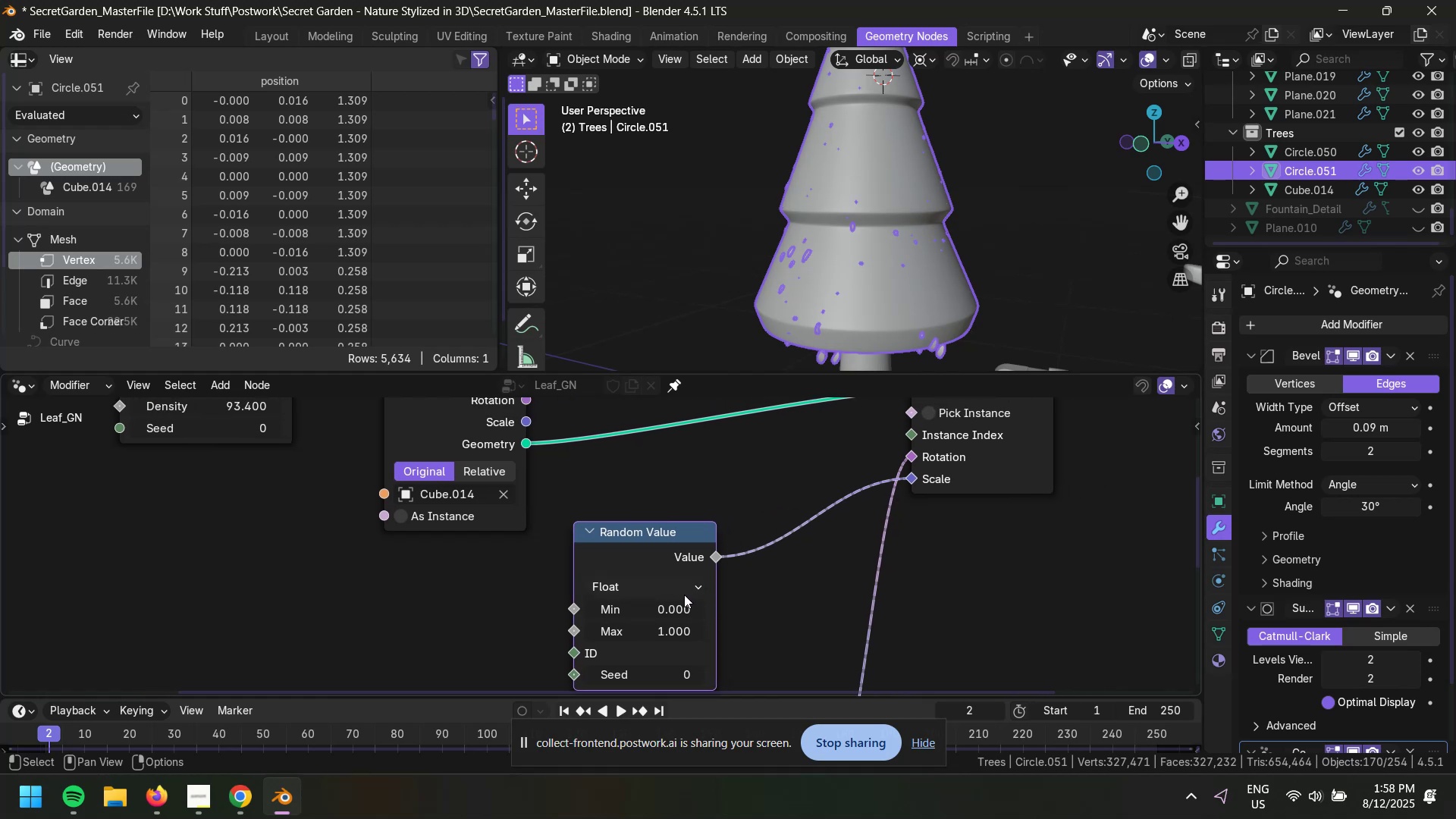 
left_click_drag(start_coordinate=[667, 627], to_coordinate=[672, 623])
 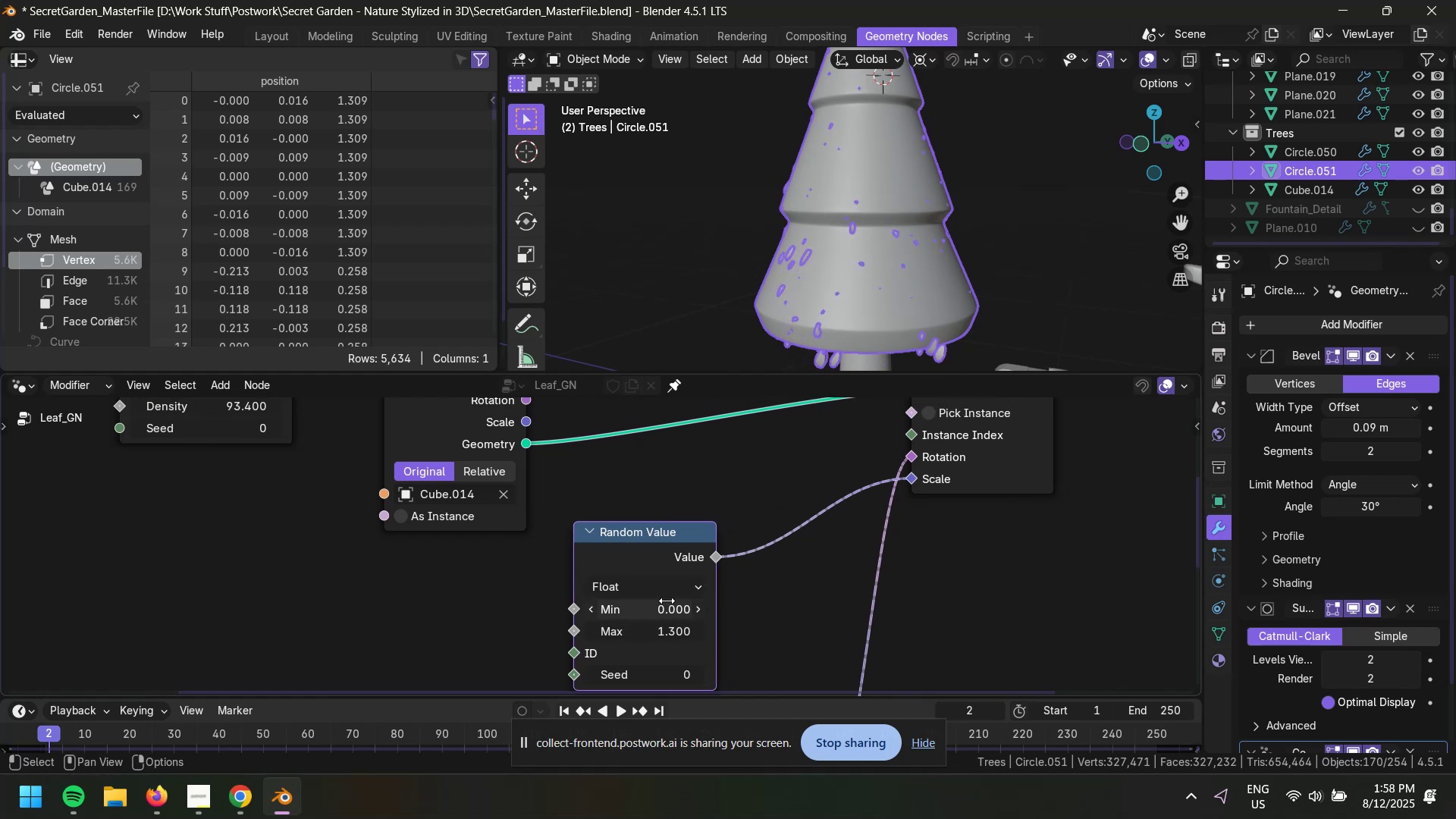 
left_click_drag(start_coordinate=[664, 608], to_coordinate=[673, 607])
 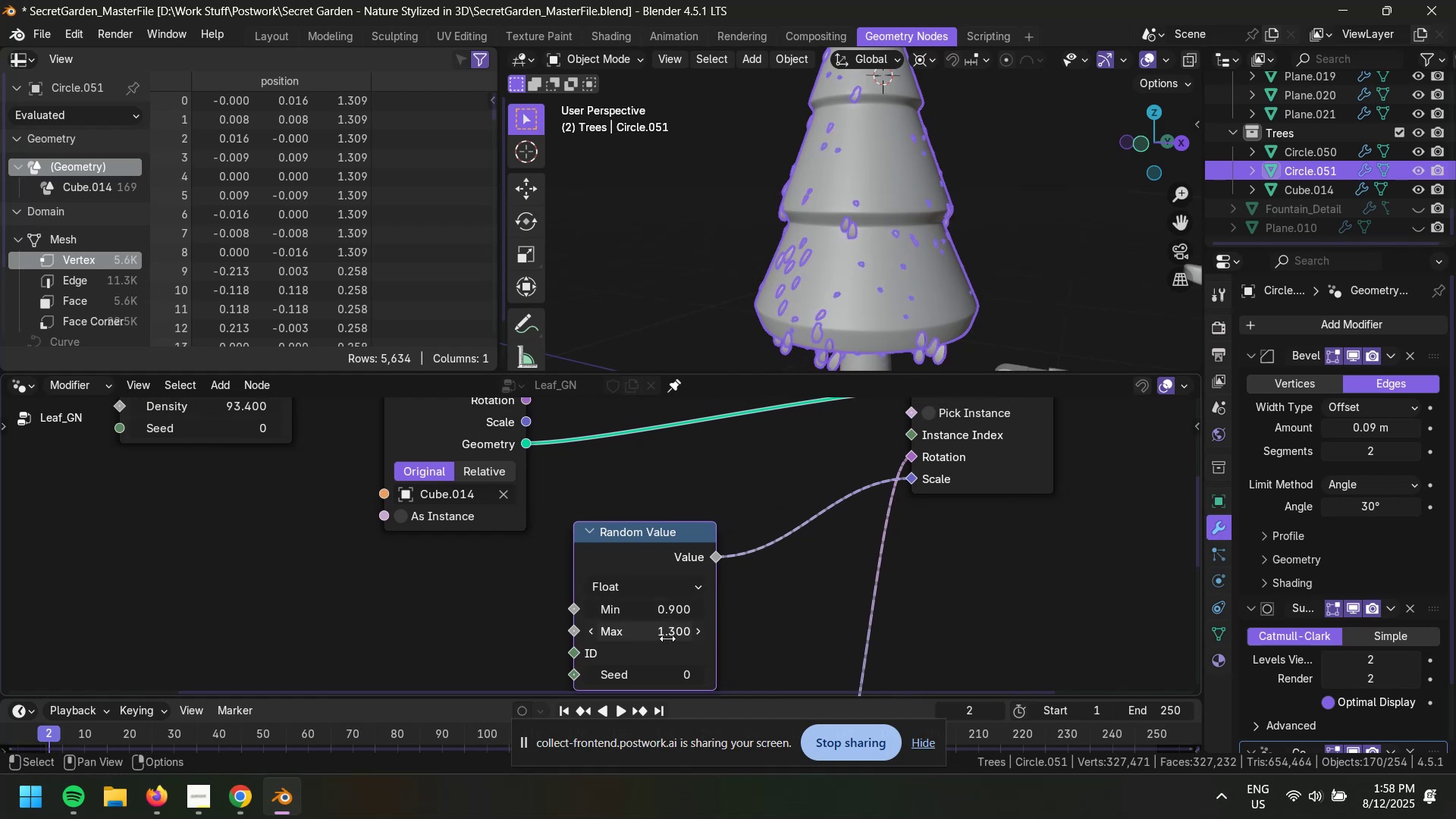 
left_click_drag(start_coordinate=[667, 633], to_coordinate=[657, 170])
 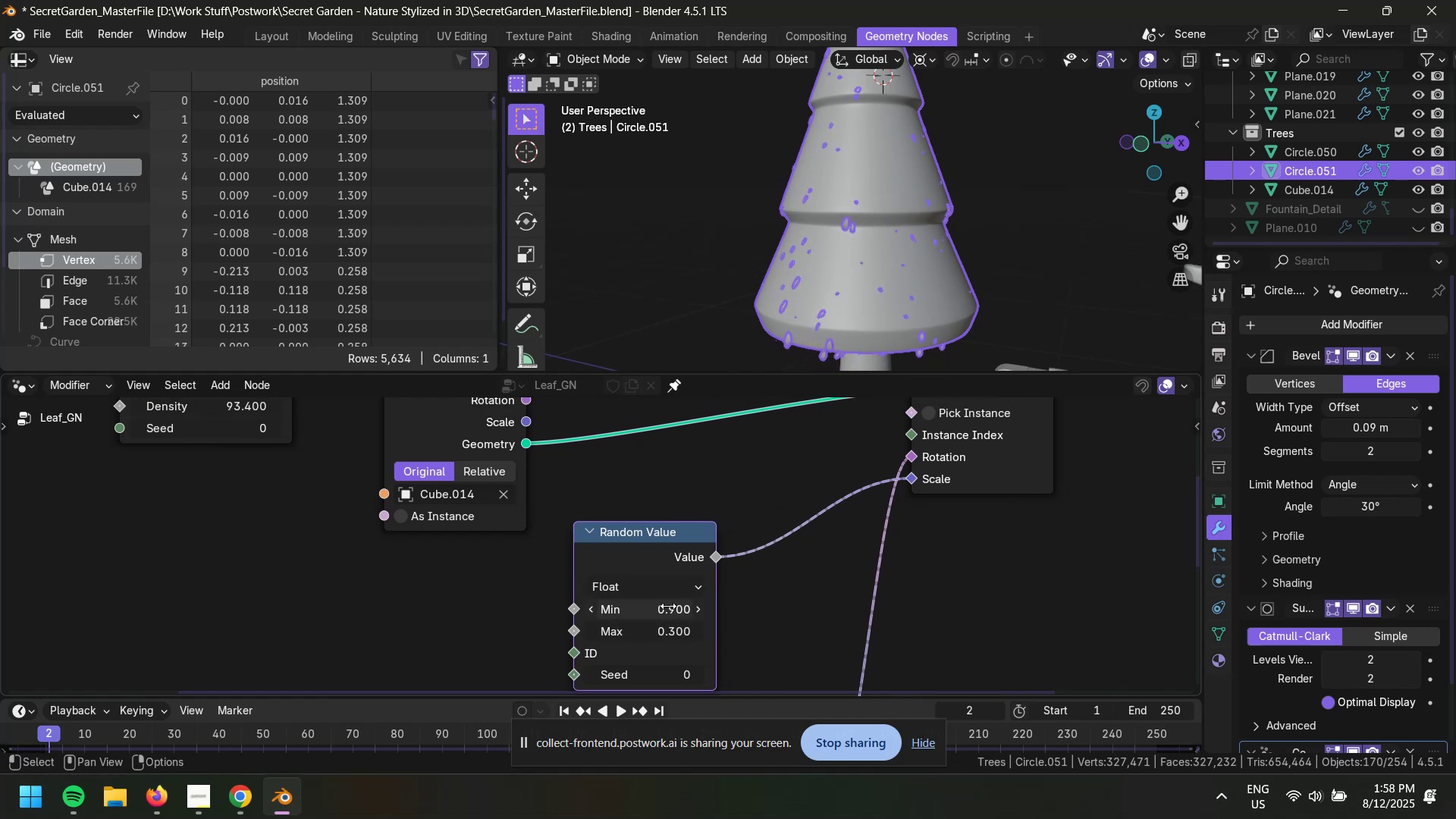 
left_click_drag(start_coordinate=[668, 606], to_coordinate=[635, 605])
 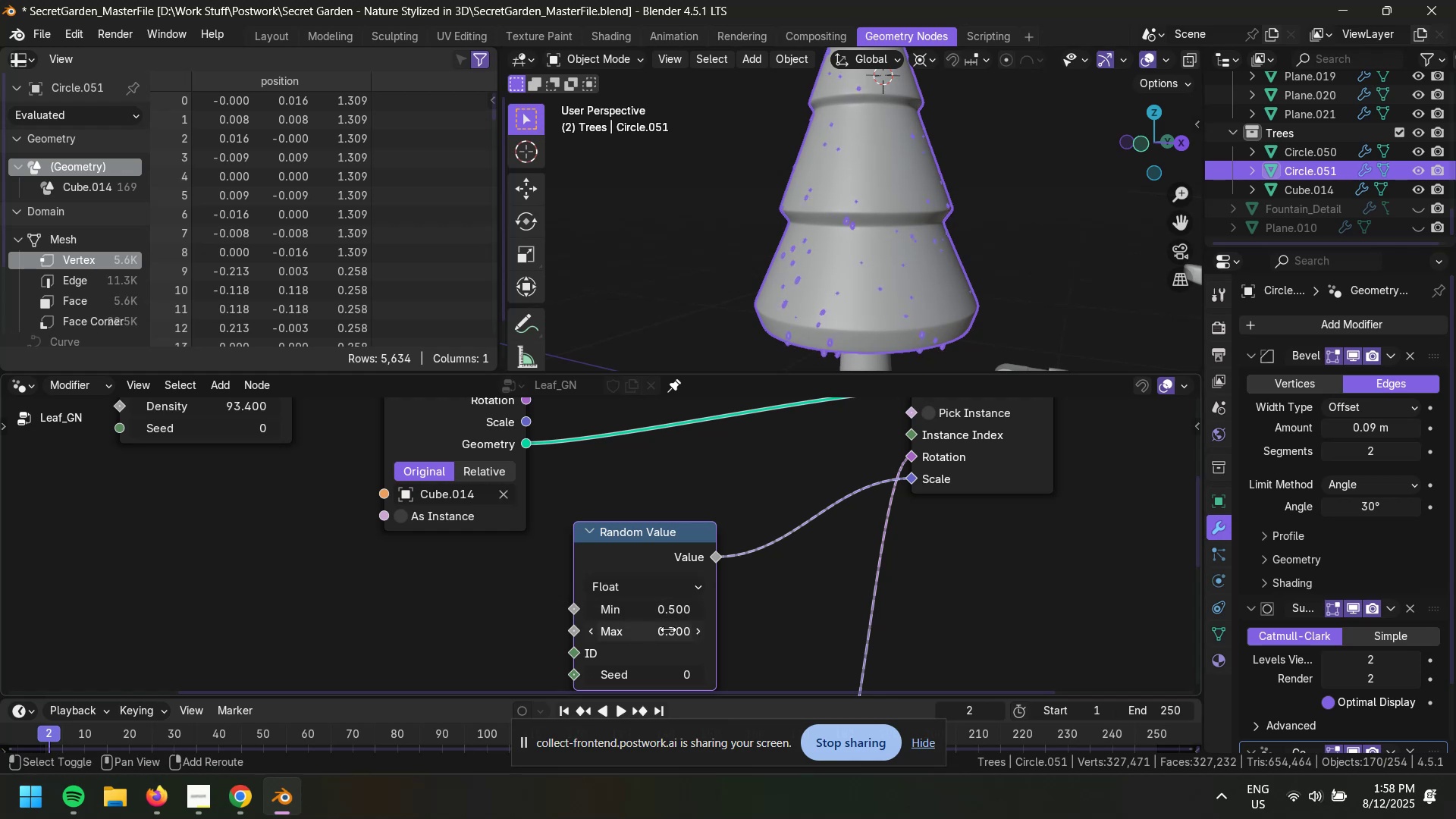 
hold_key(key=ShiftLeft, duration=1.5)
 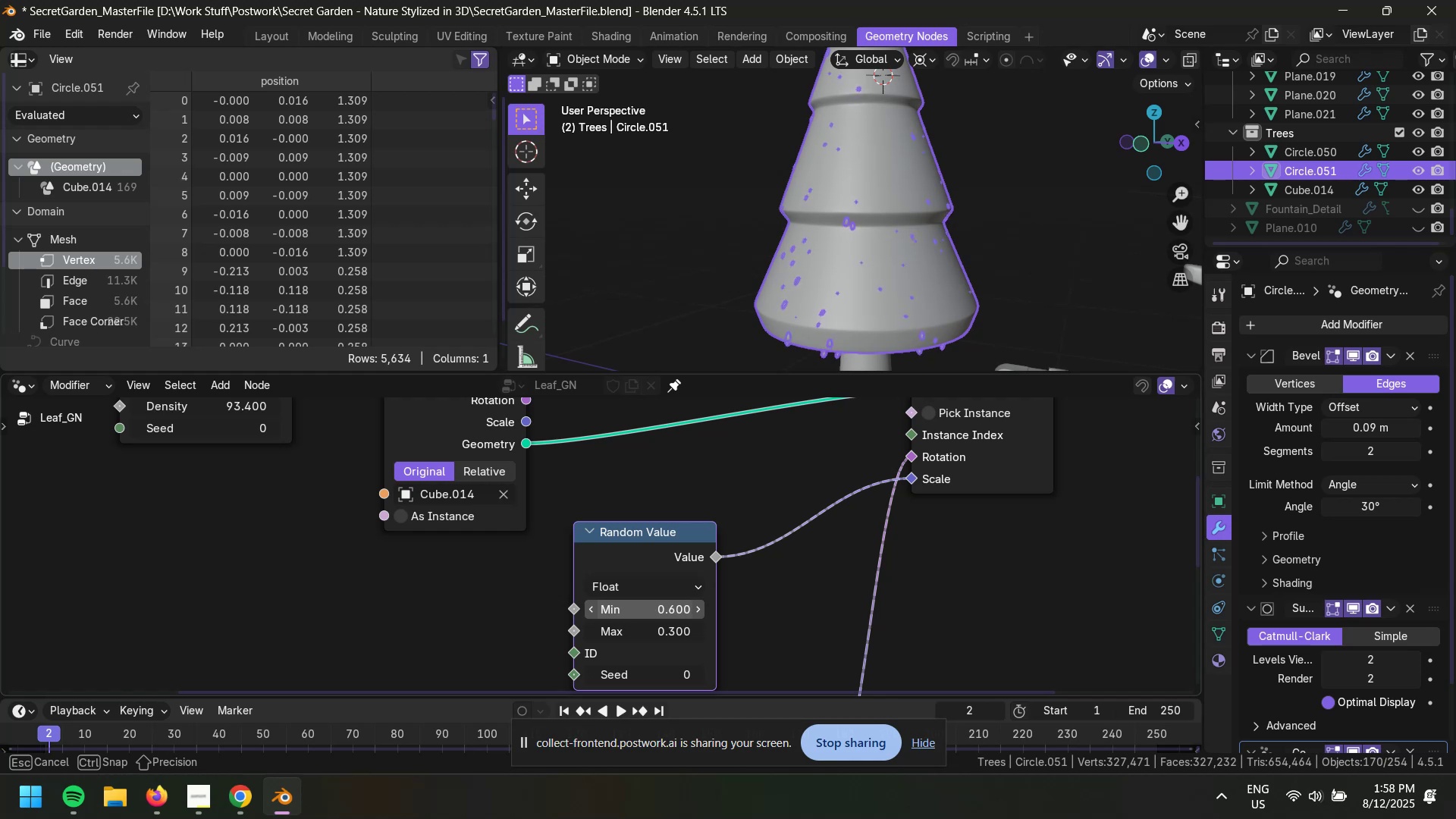 
hold_key(key=ShiftLeft, duration=1.52)
 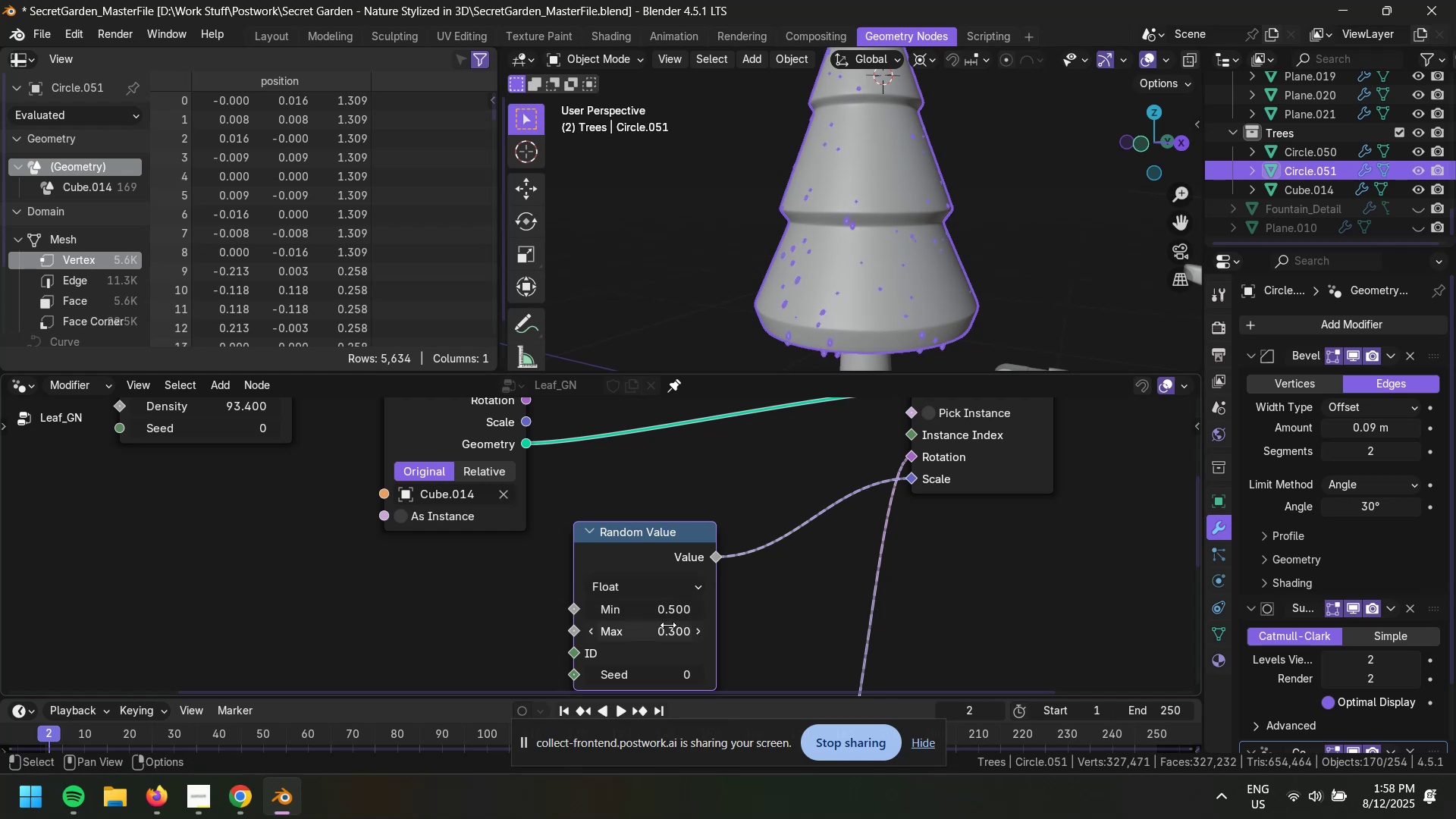 
hold_key(key=ShiftLeft, duration=0.3)
 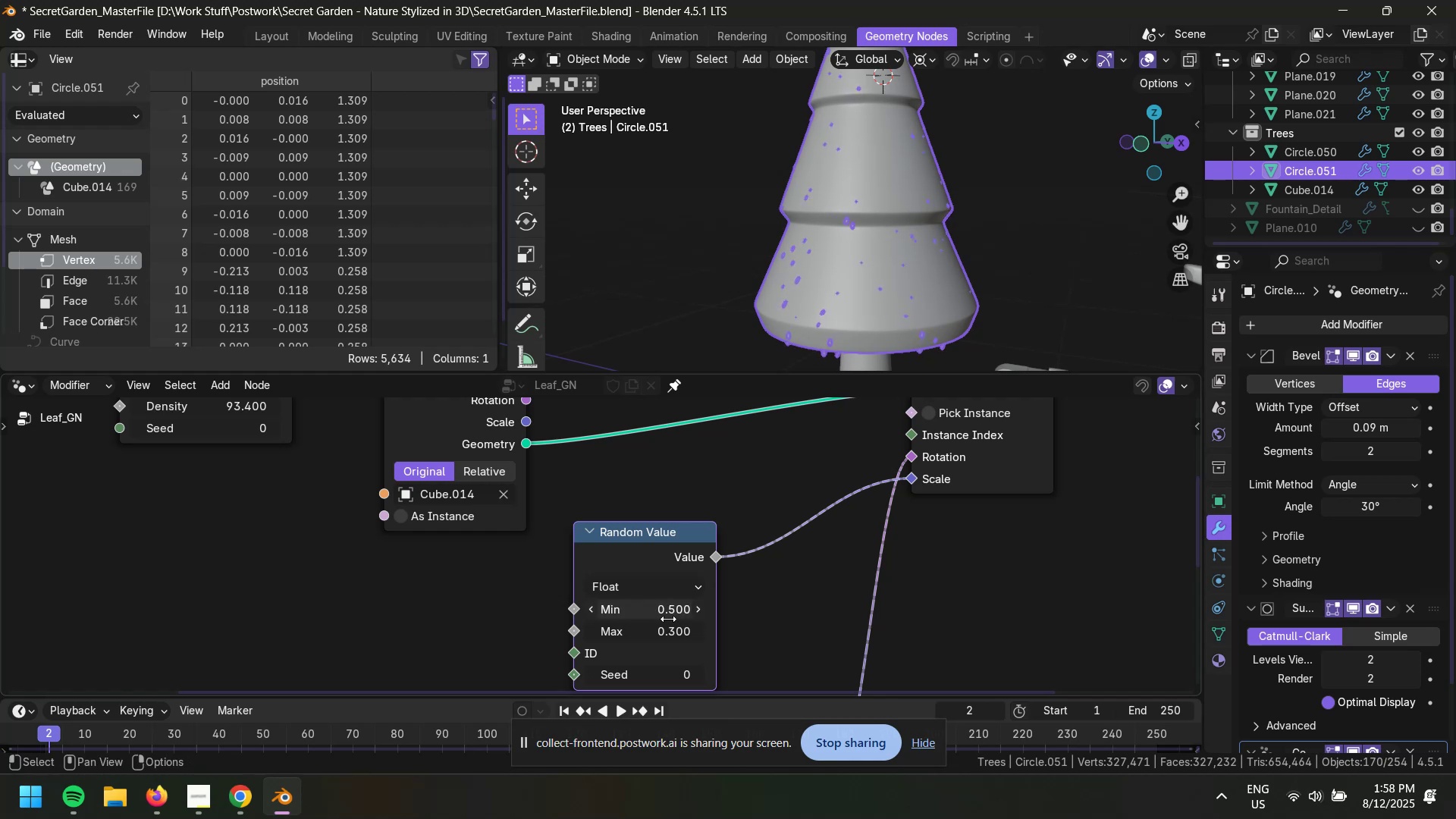 
hold_key(key=ShiftLeft, duration=1.53)
left_click_drag(start_coordinate=[668, 629], to_coordinate=[719, 623])
 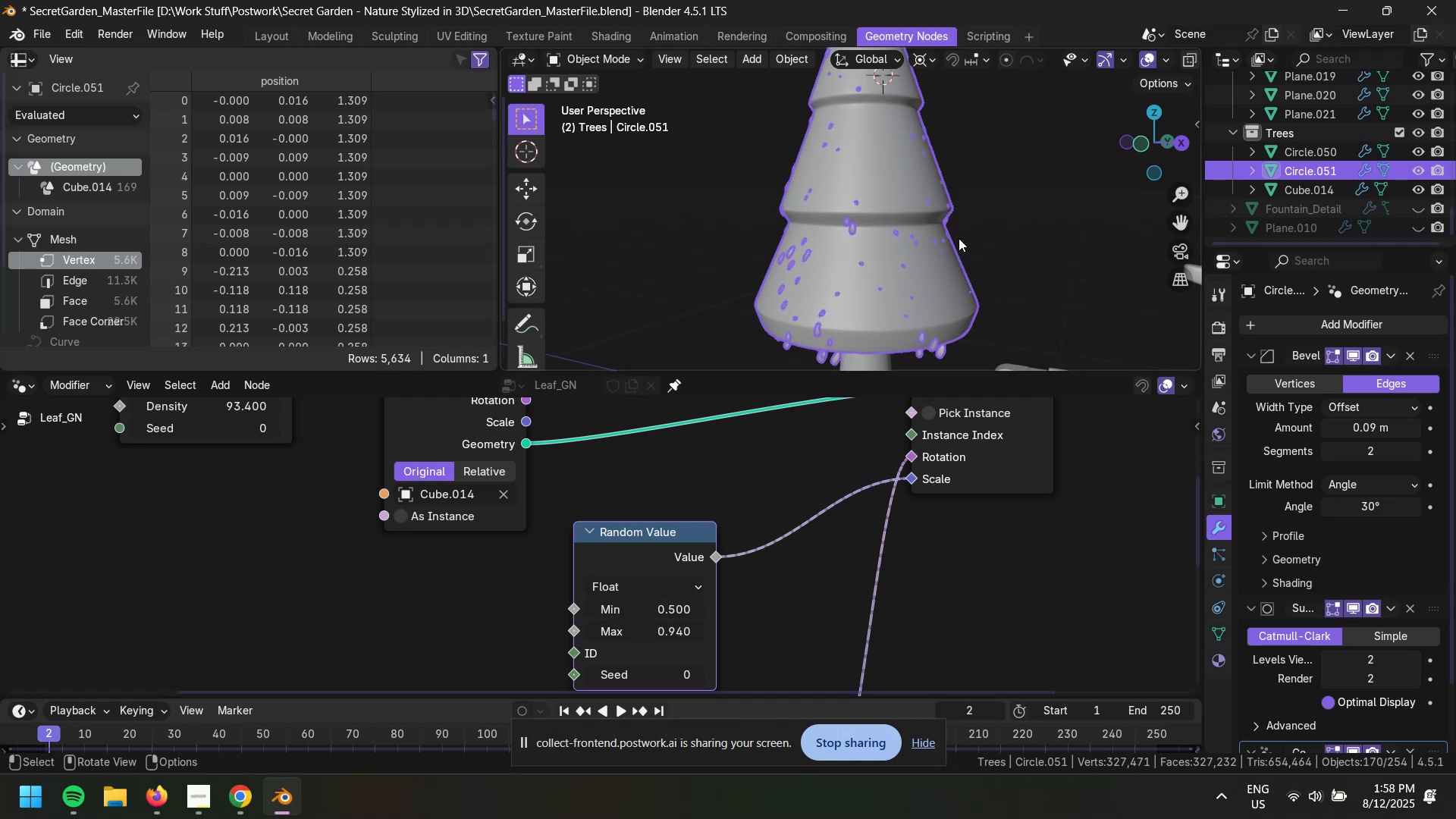 
hold_key(key=ShiftLeft, duration=1.3)
 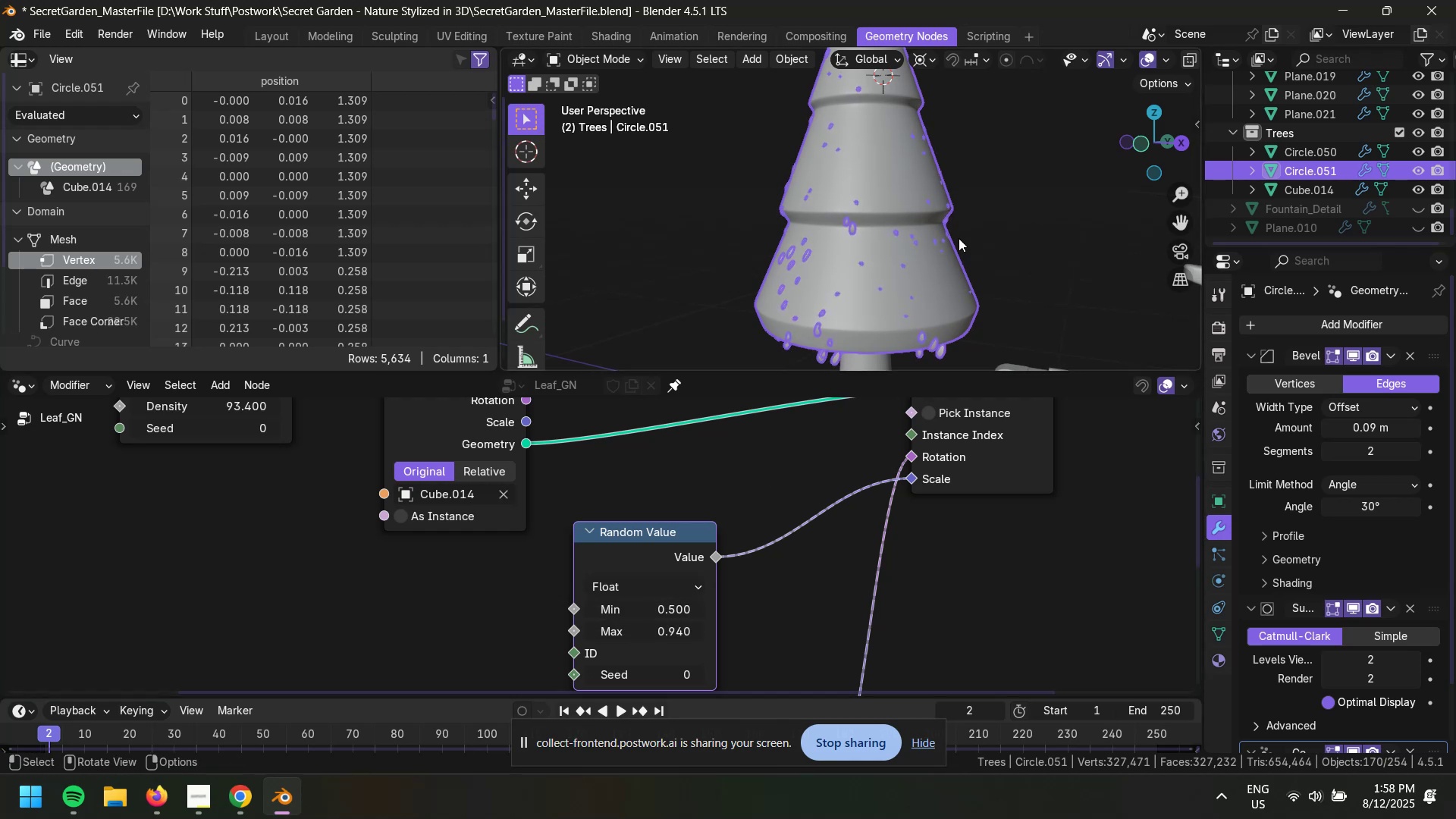 
left_click([995, 228])
 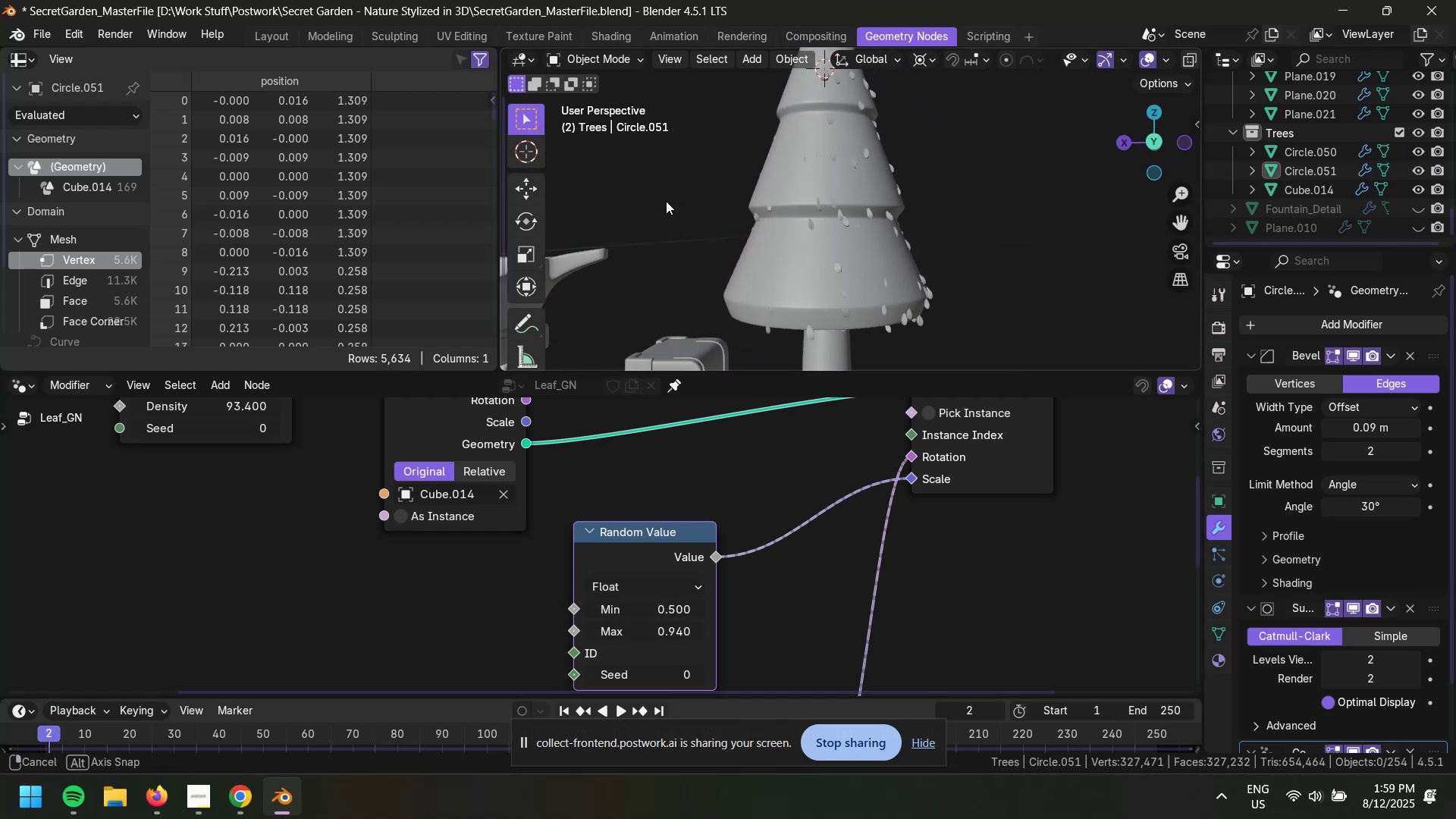 
key(Control+S)
 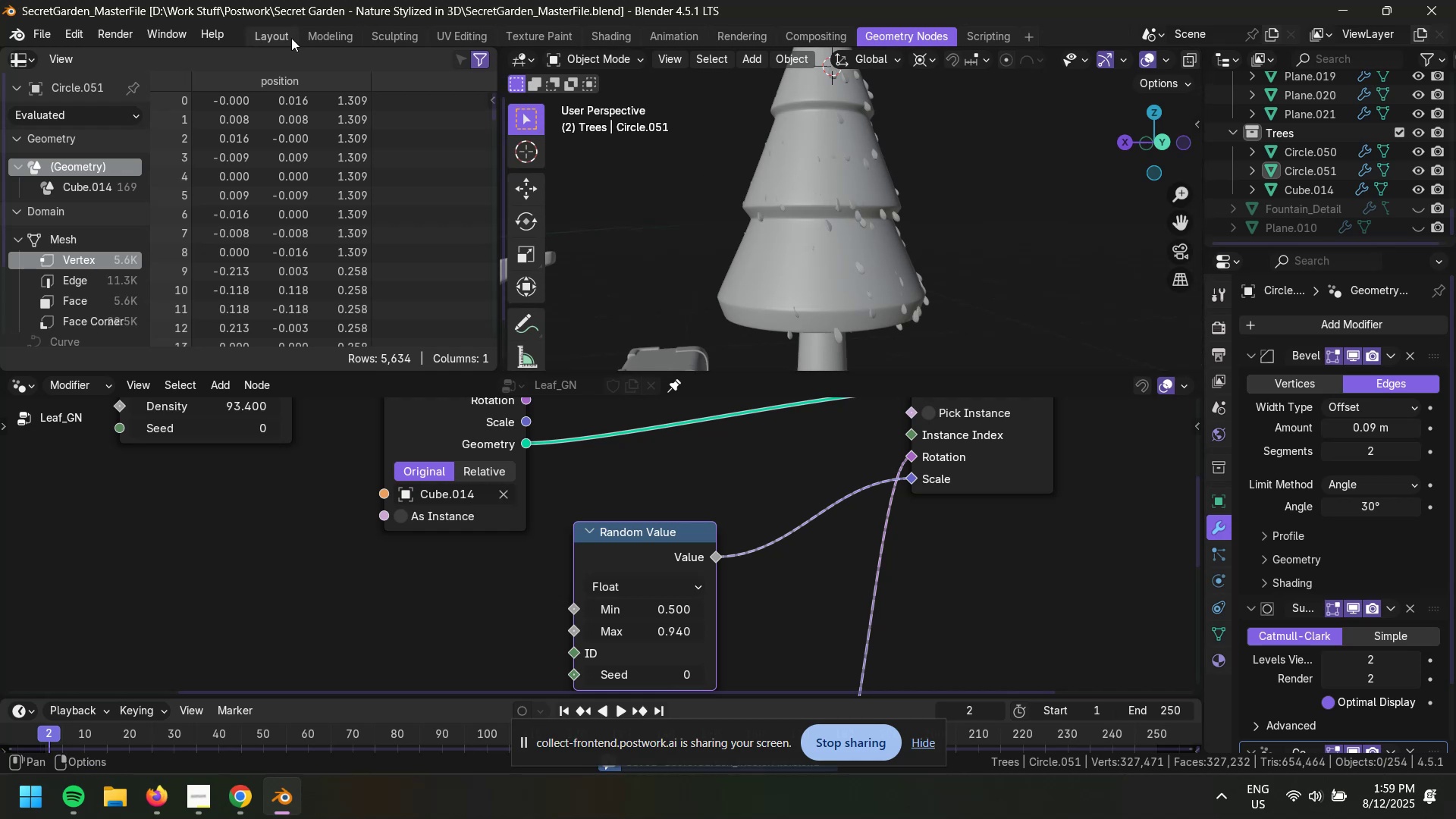 
left_click([285, 39])
 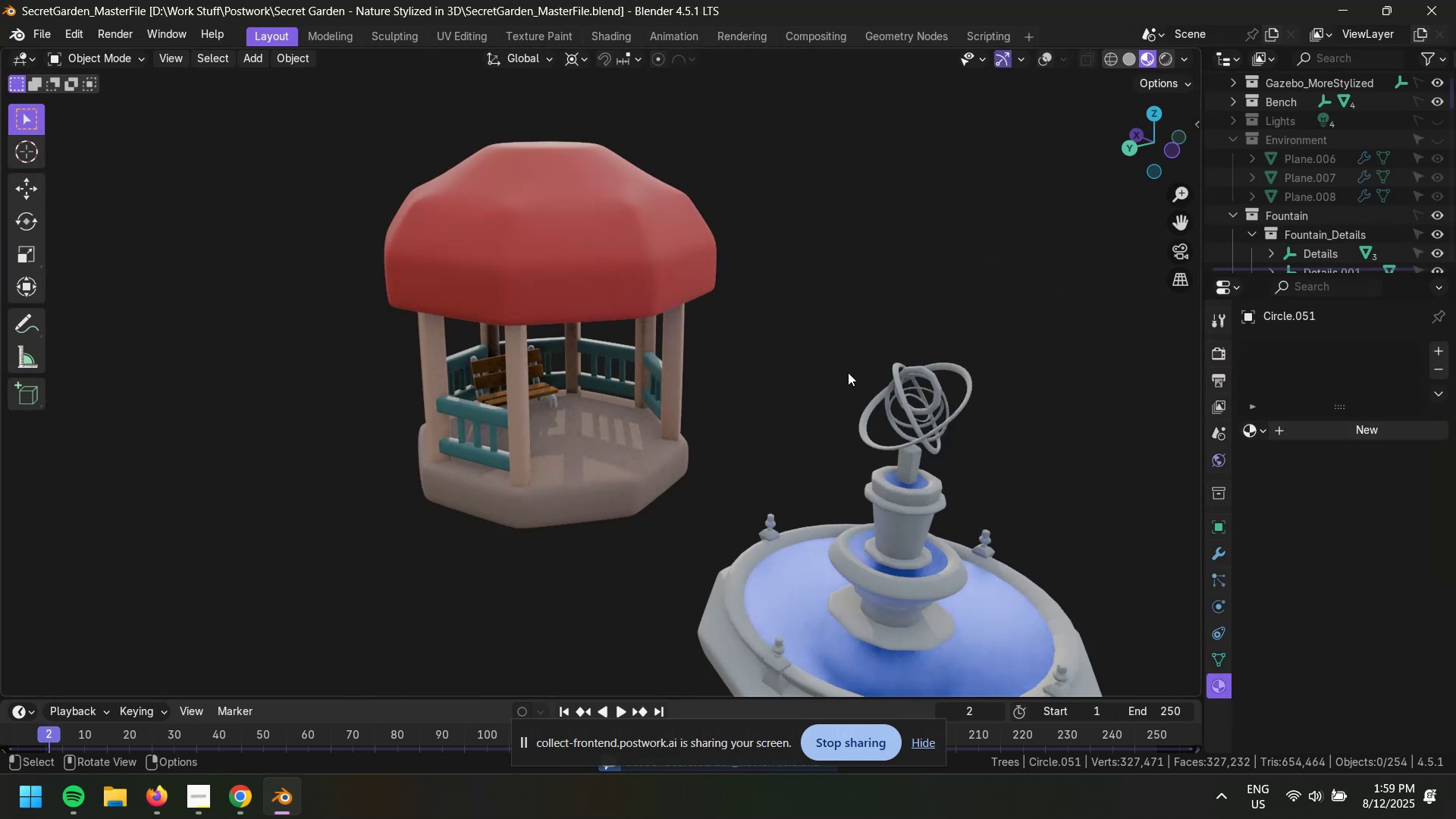 
scroll: coordinate [849, 395], scroll_direction: up, amount: 1.0
 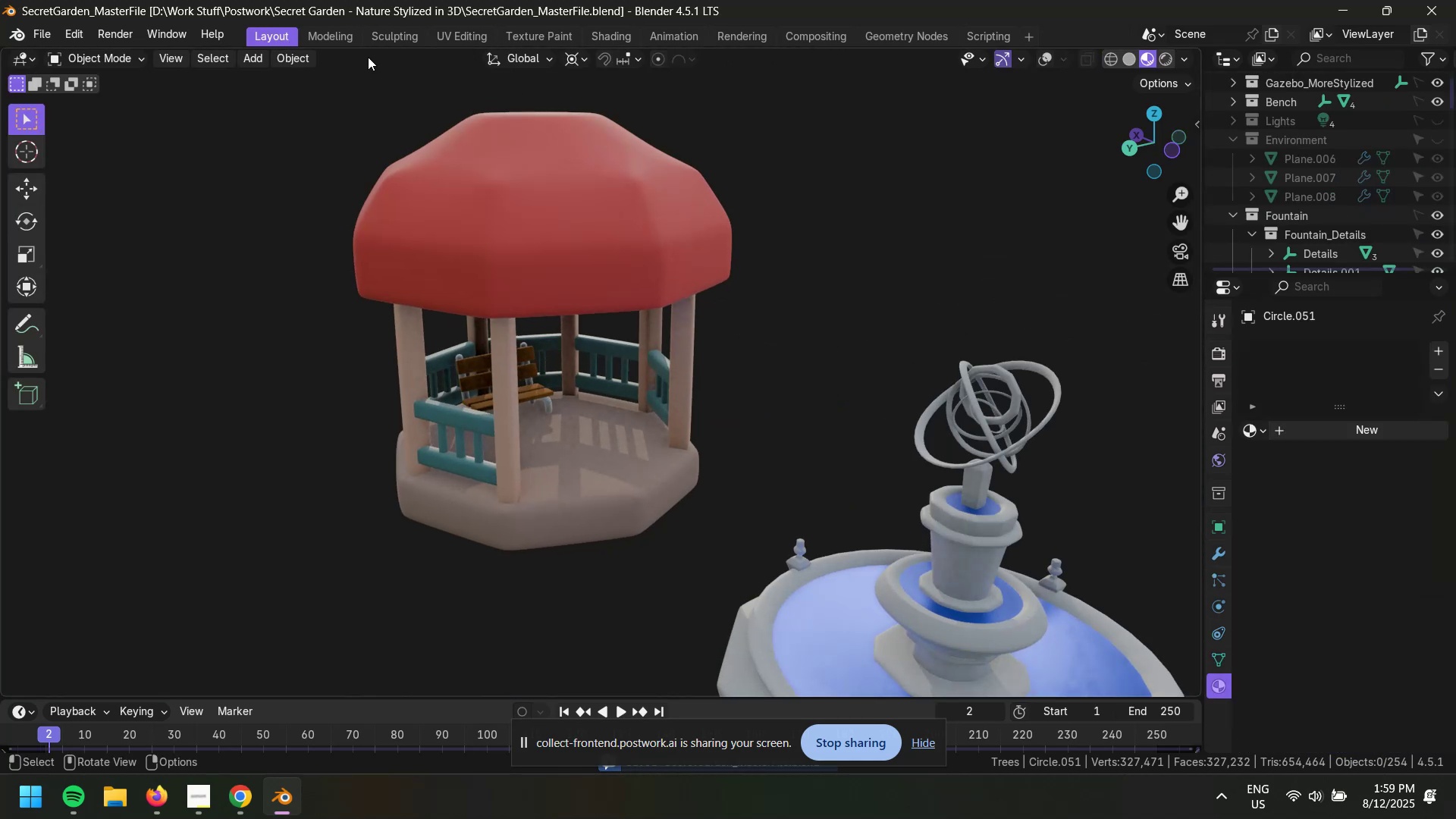 
left_click([333, 35])
 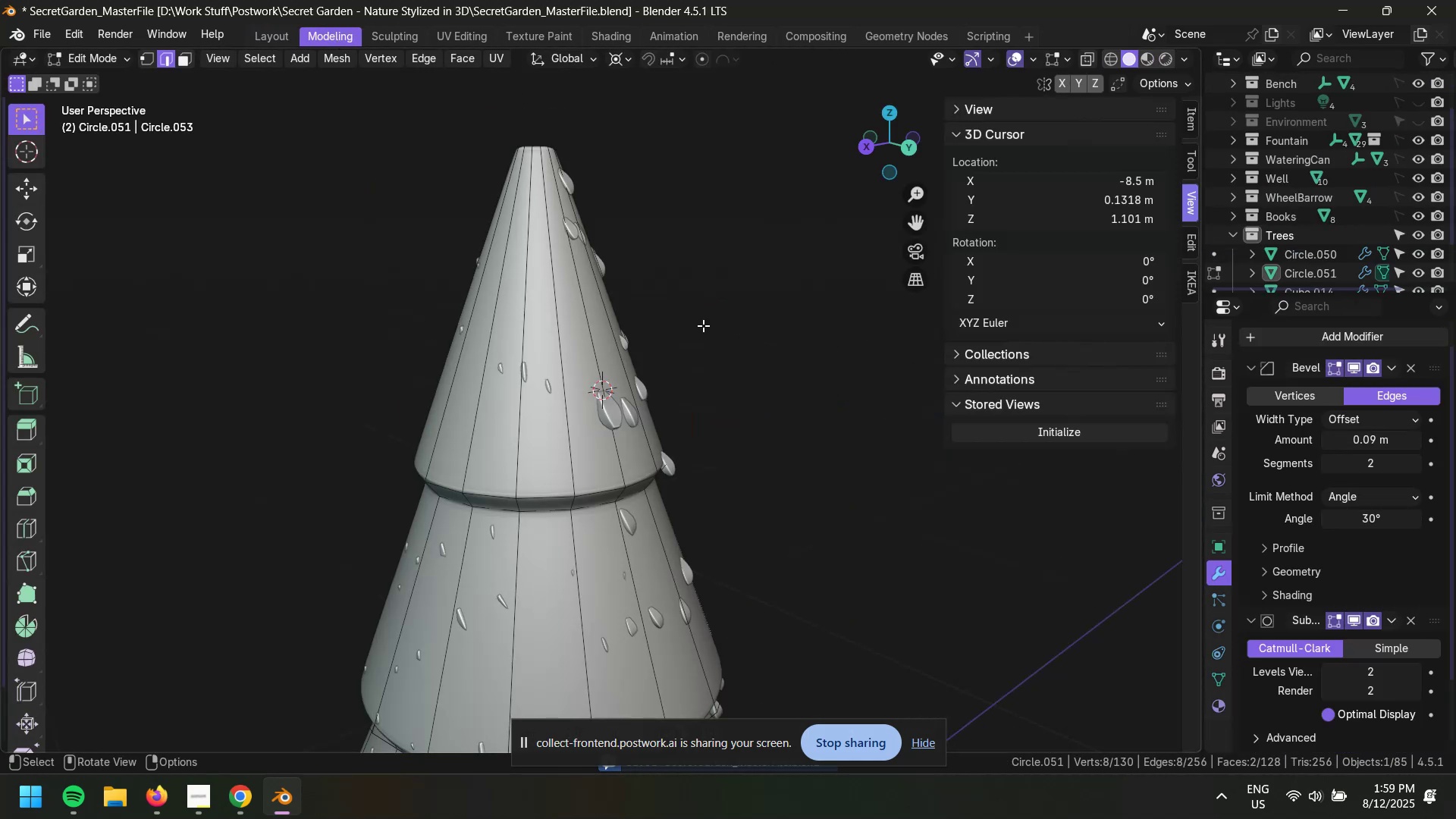 
scroll: coordinate [730, 339], scroll_direction: up, amount: 2.0
 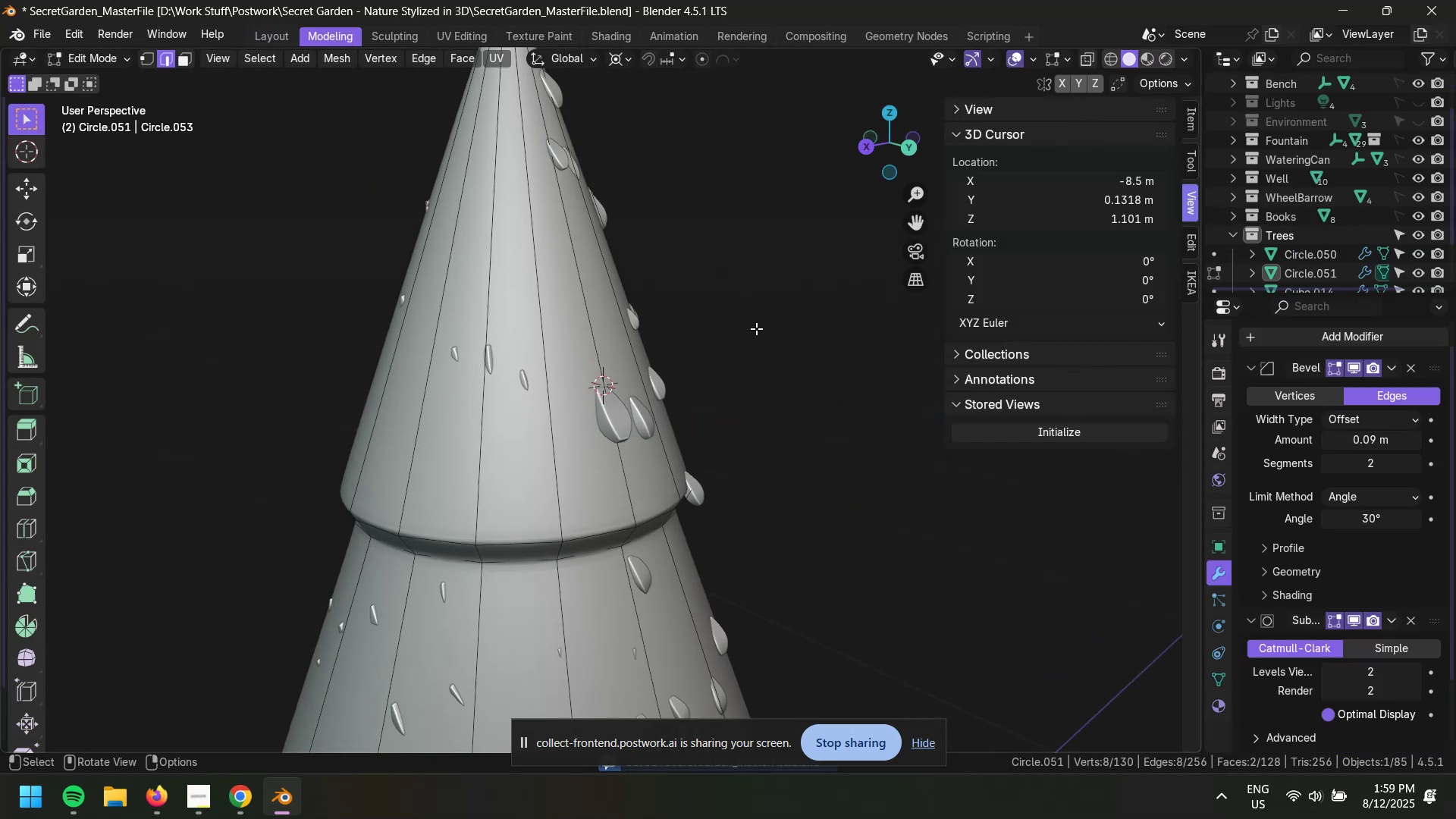 
key(Tab)
 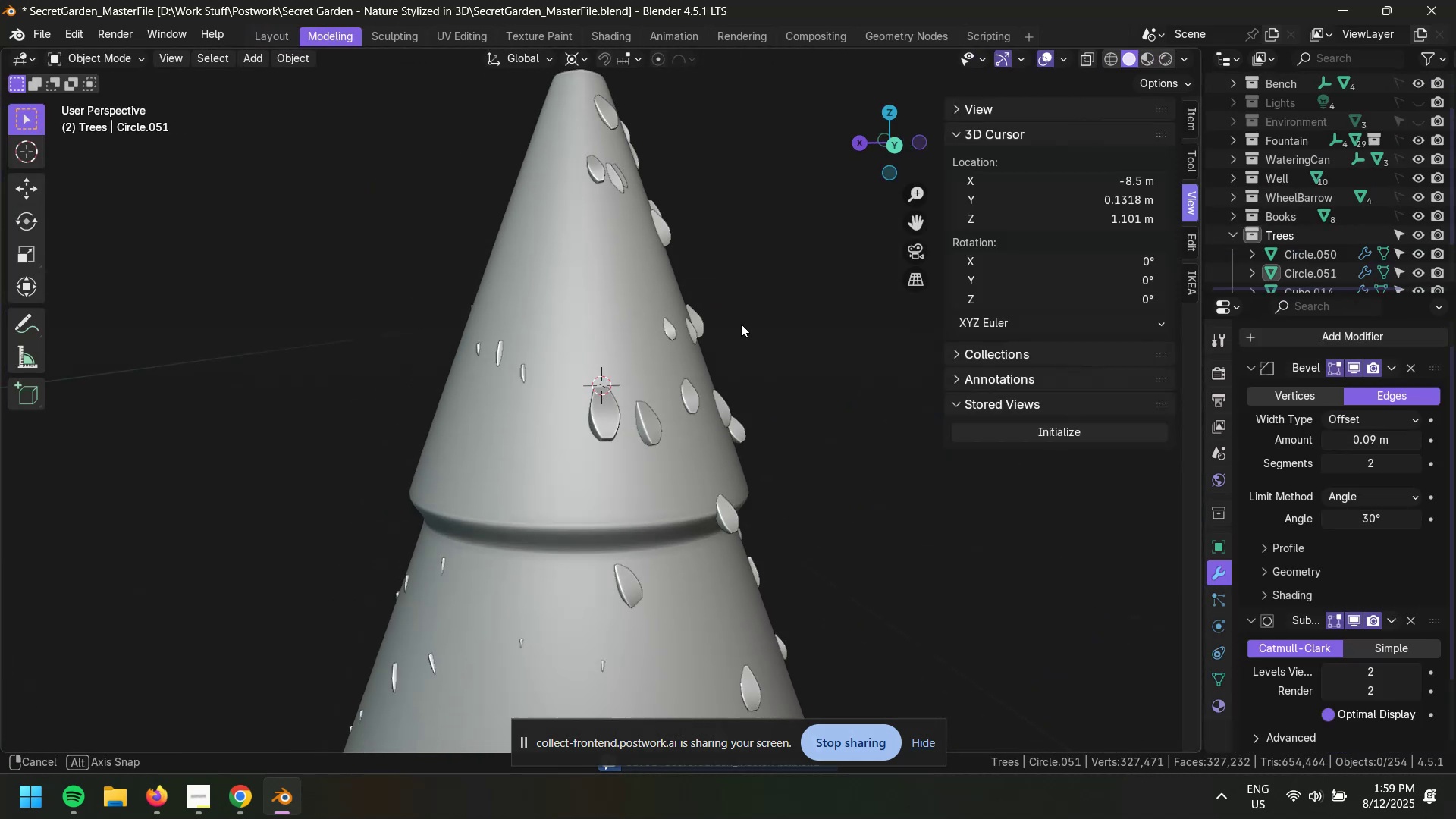 
scroll: coordinate [780, 448], scroll_direction: down, amount: 8.0
 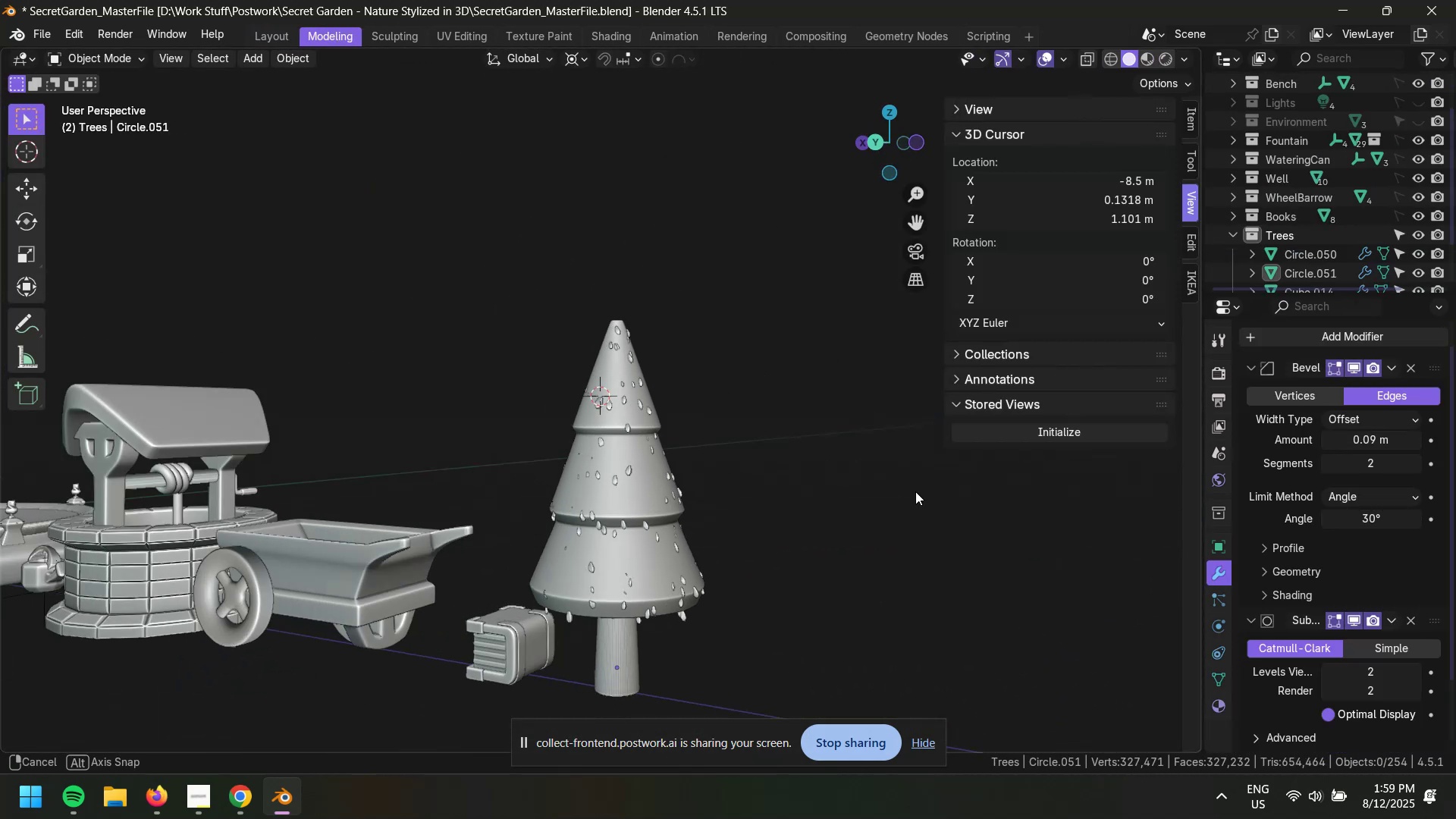 
scroll: coordinate [768, 457], scroll_direction: up, amount: 2.0
 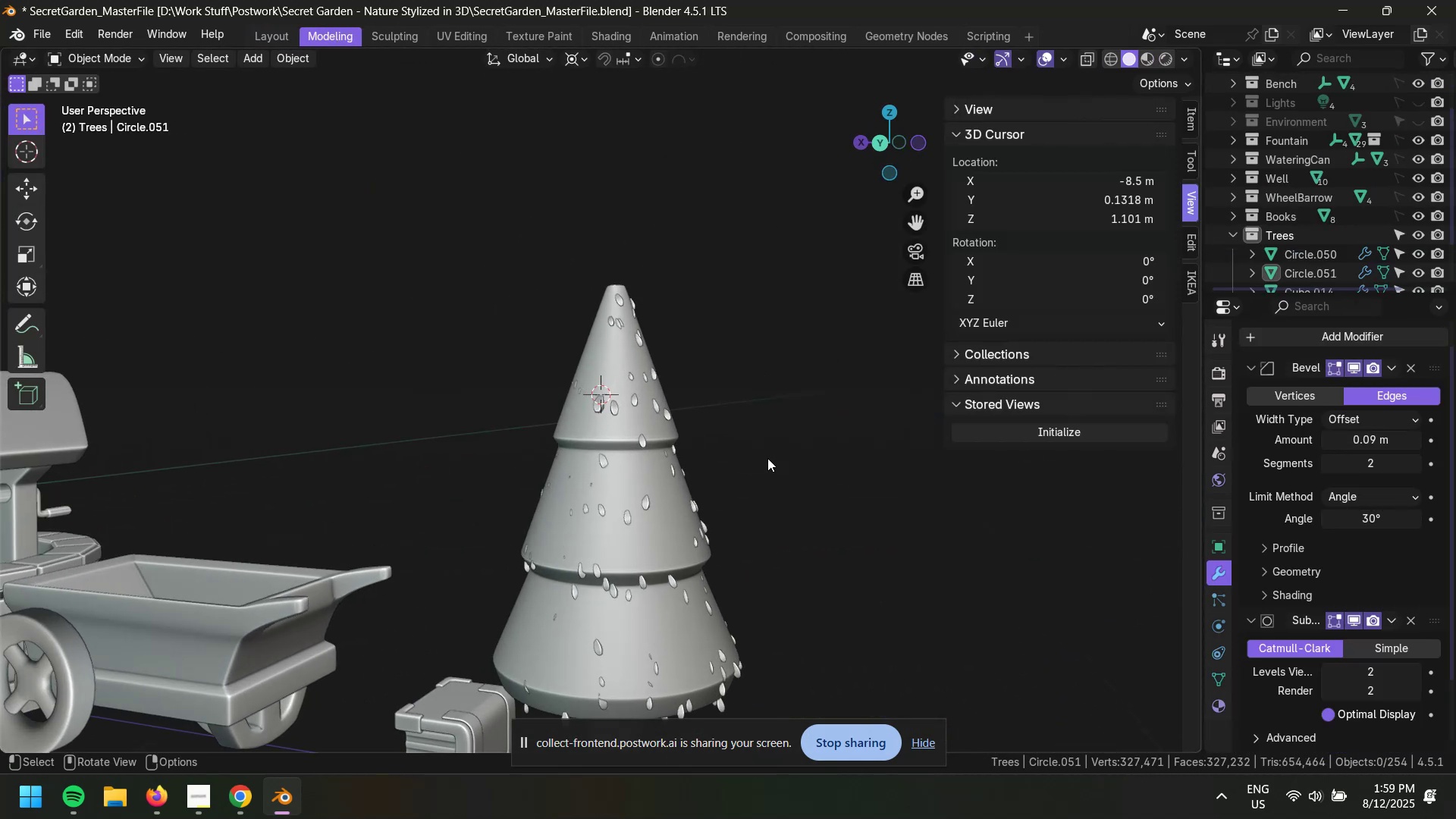 
key(Z)
 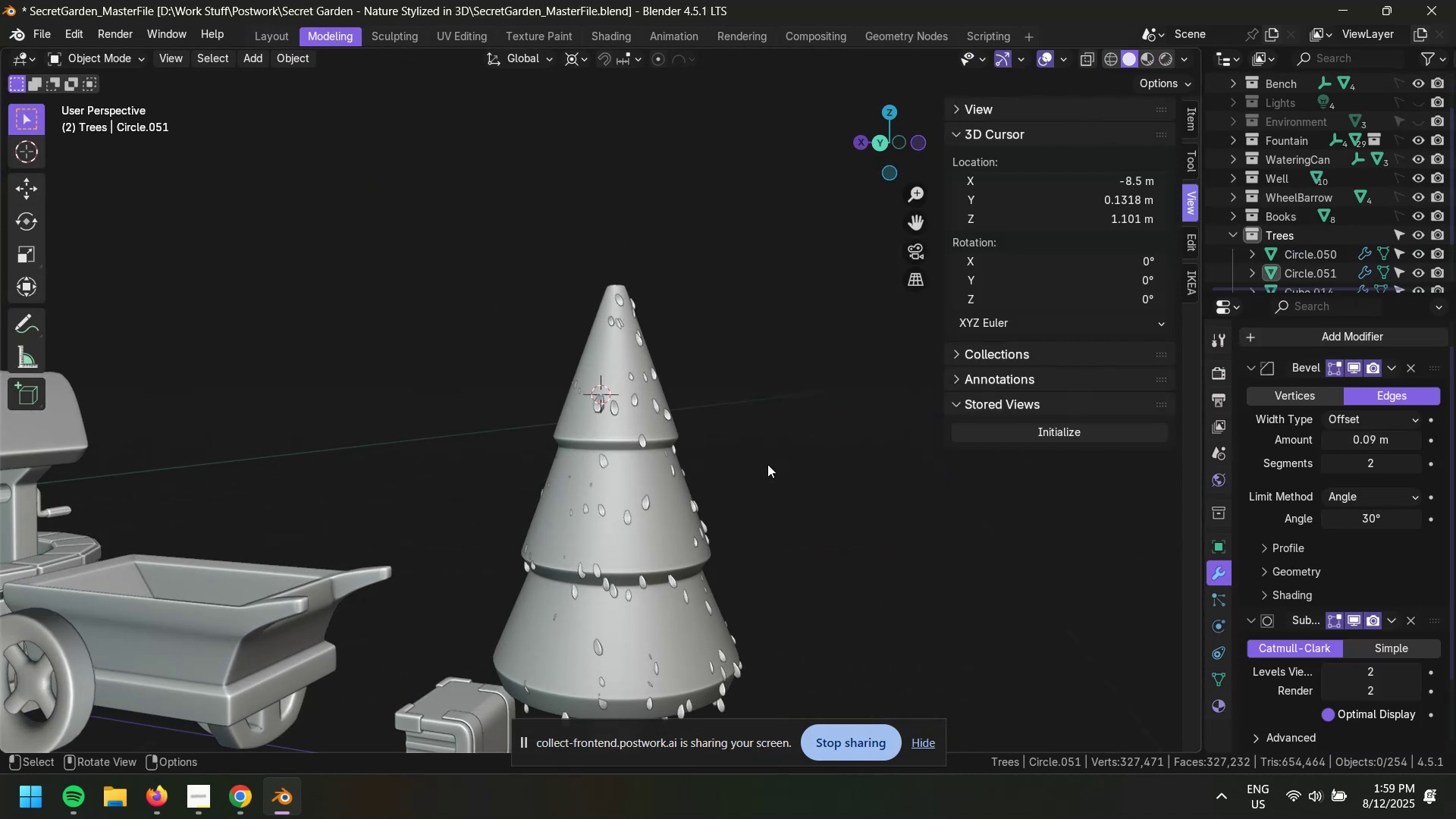 
hold_key(key=Z, duration=0.31)
 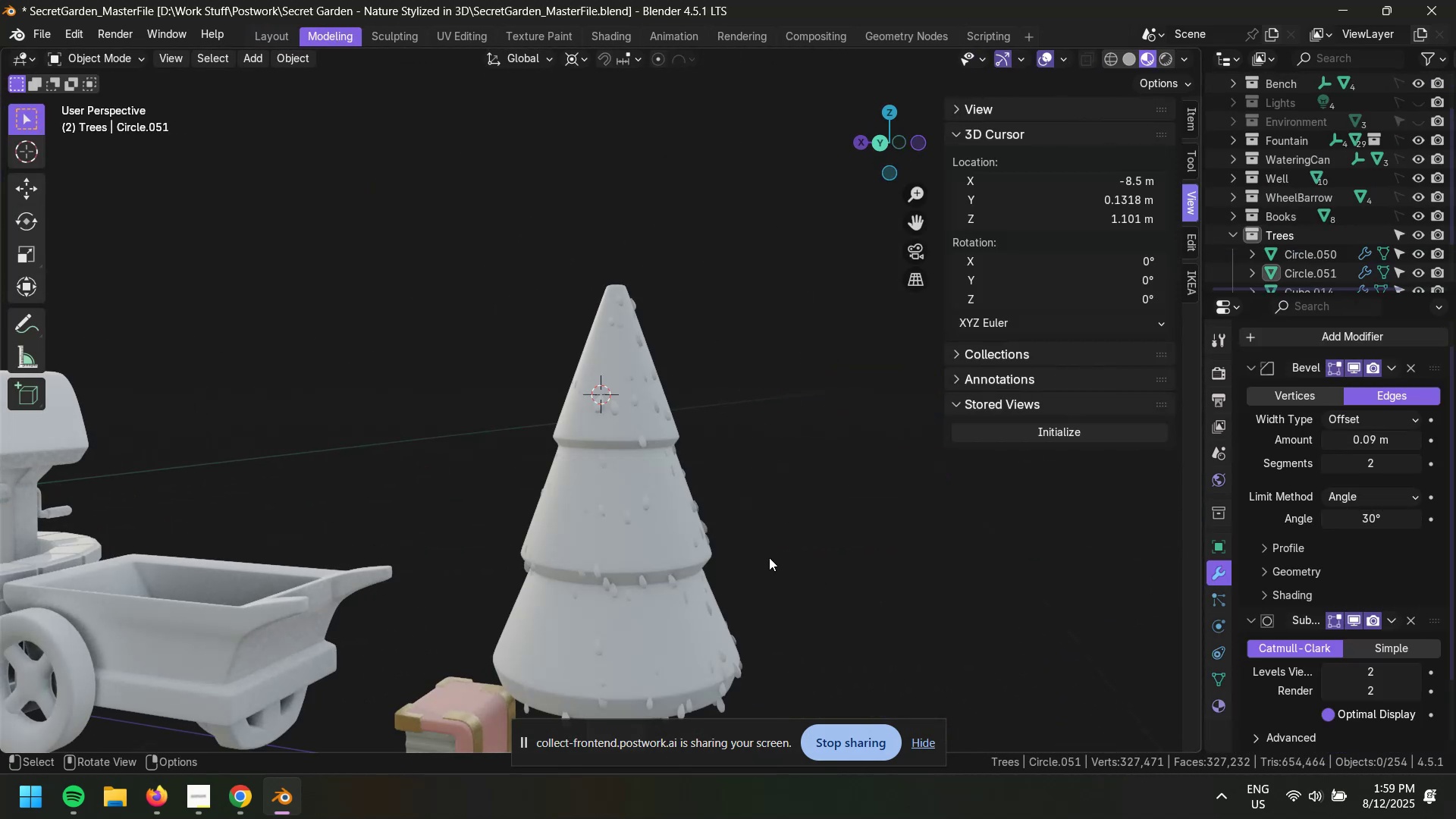 
scroll: coordinate [764, 549], scroll_direction: up, amount: 3.0
 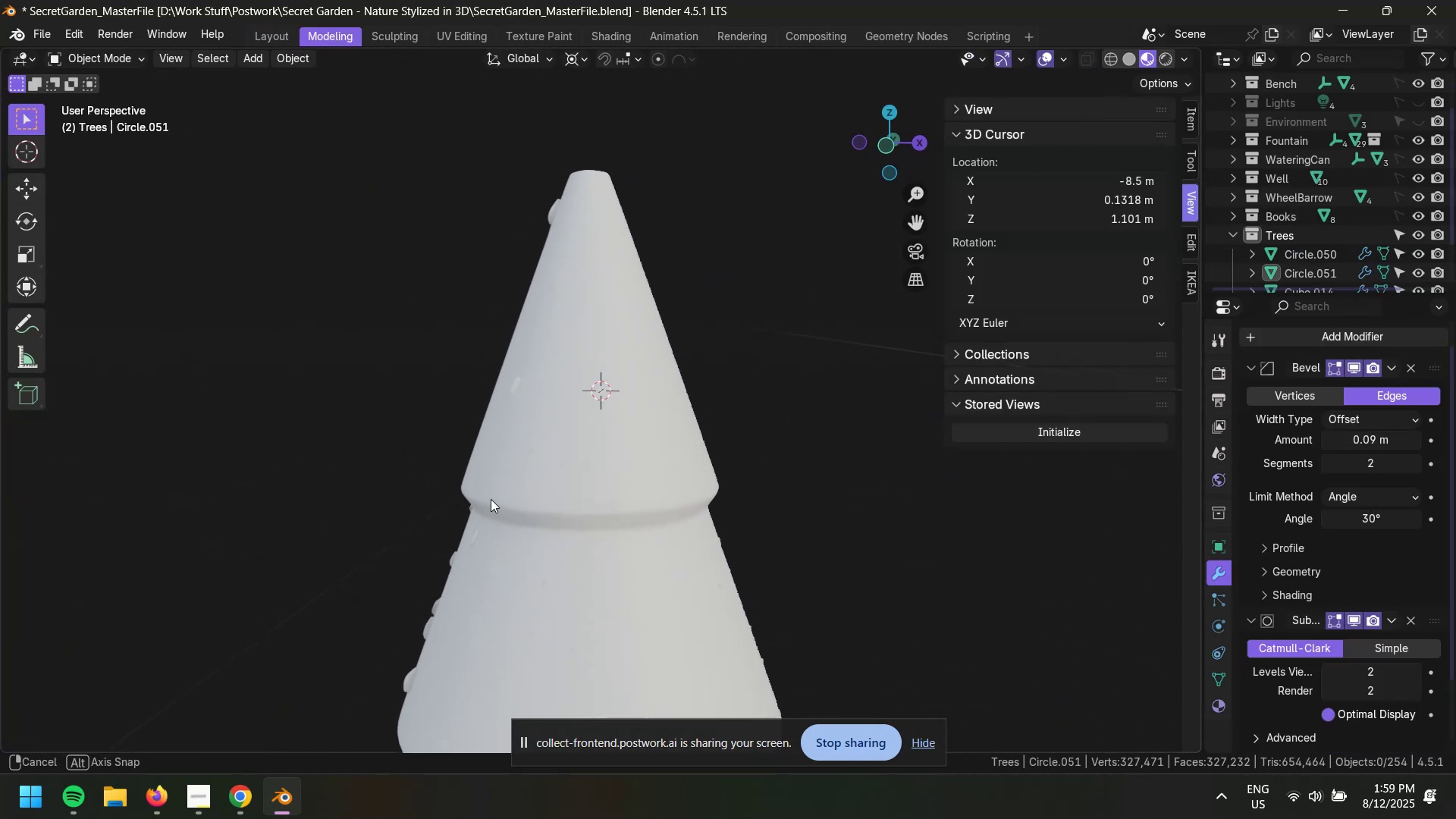 
scroll: coordinate [582, 573], scroll_direction: down, amount: 4.0
 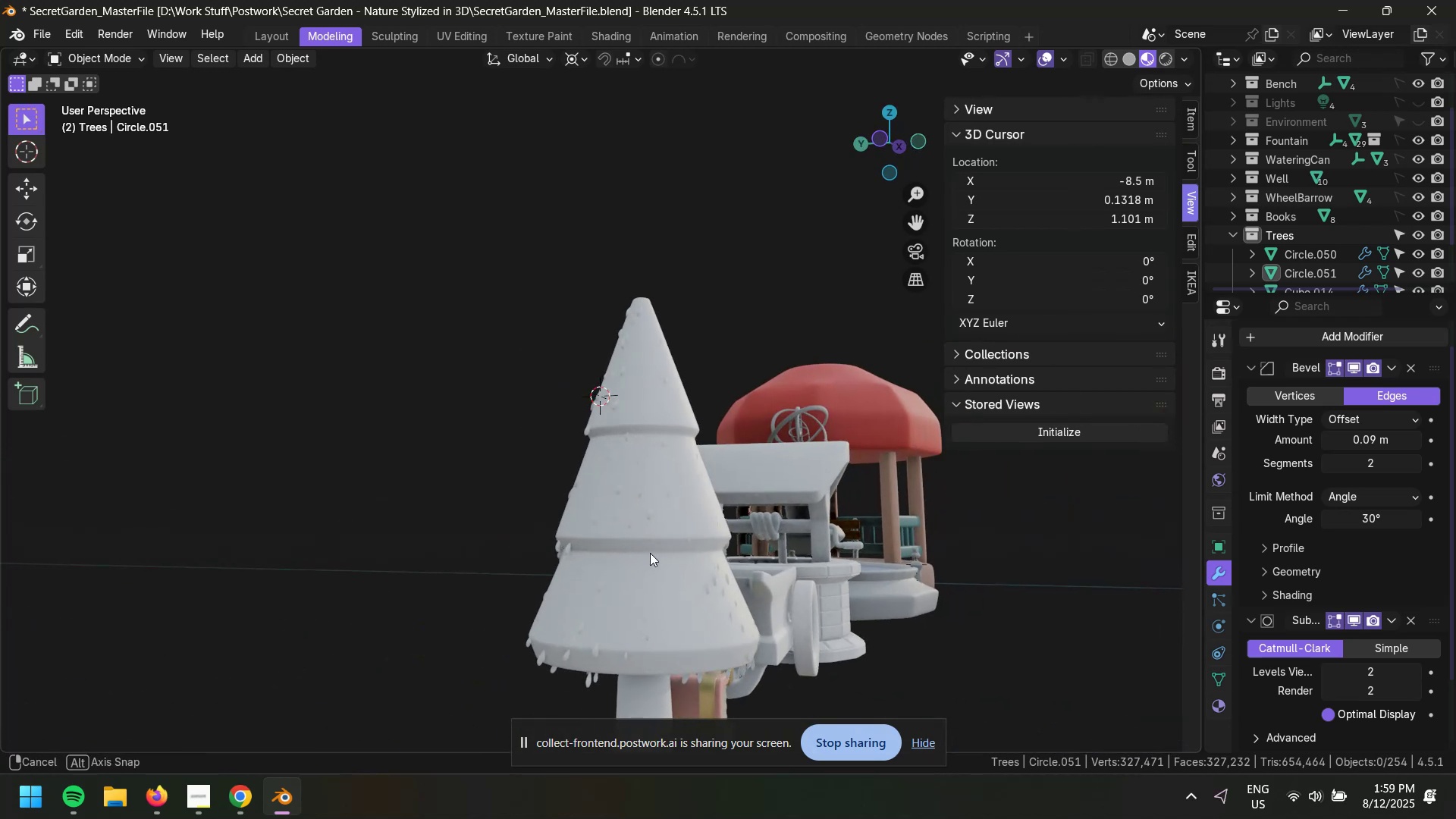 
scroll: coordinate [645, 479], scroll_direction: up, amount: 13.0
 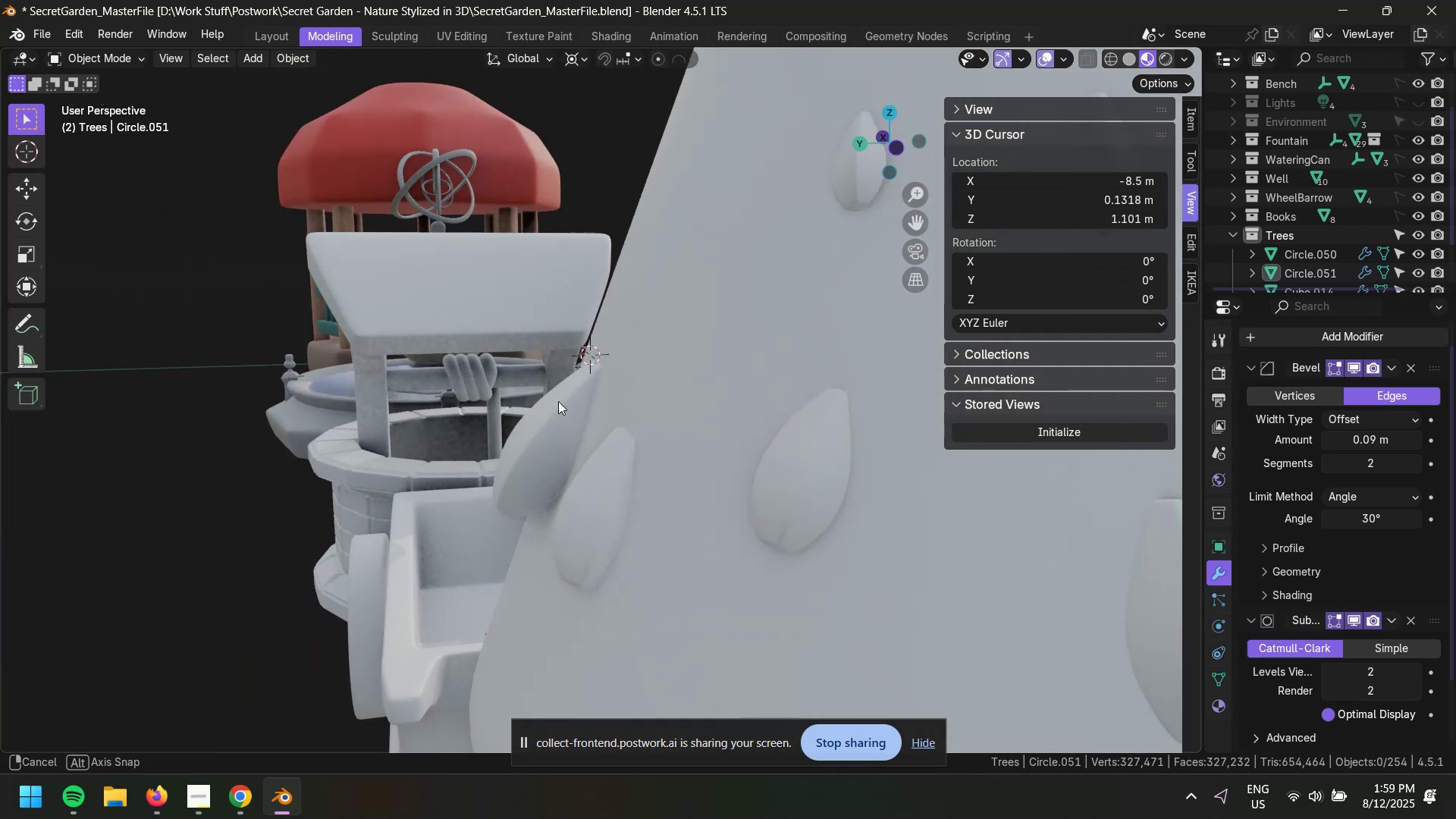 
left_click([557, 406])
 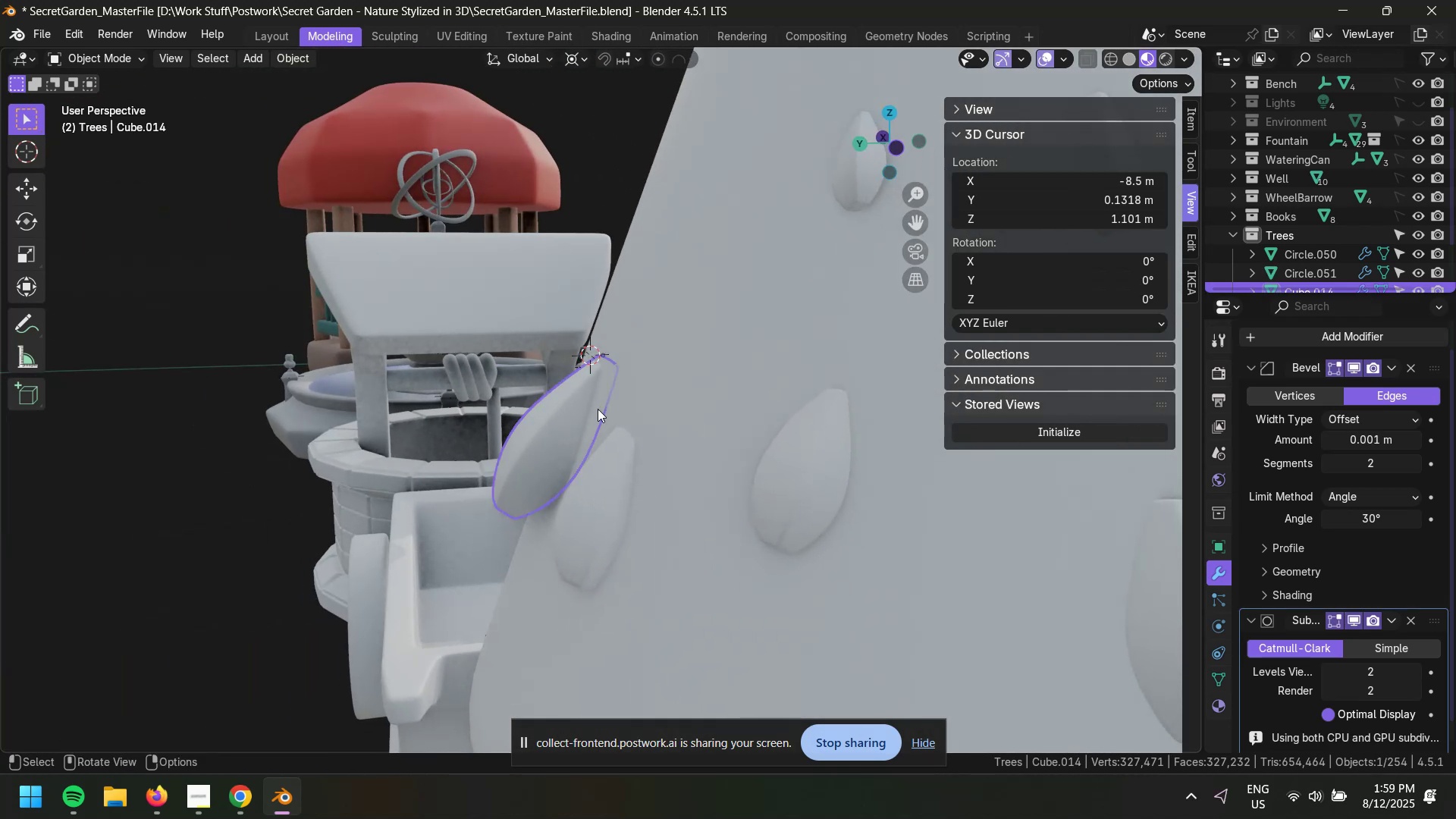 
type(g)
key(Escape)
key(Tab)
type(agx)
key(Escape)
type(gzz)
 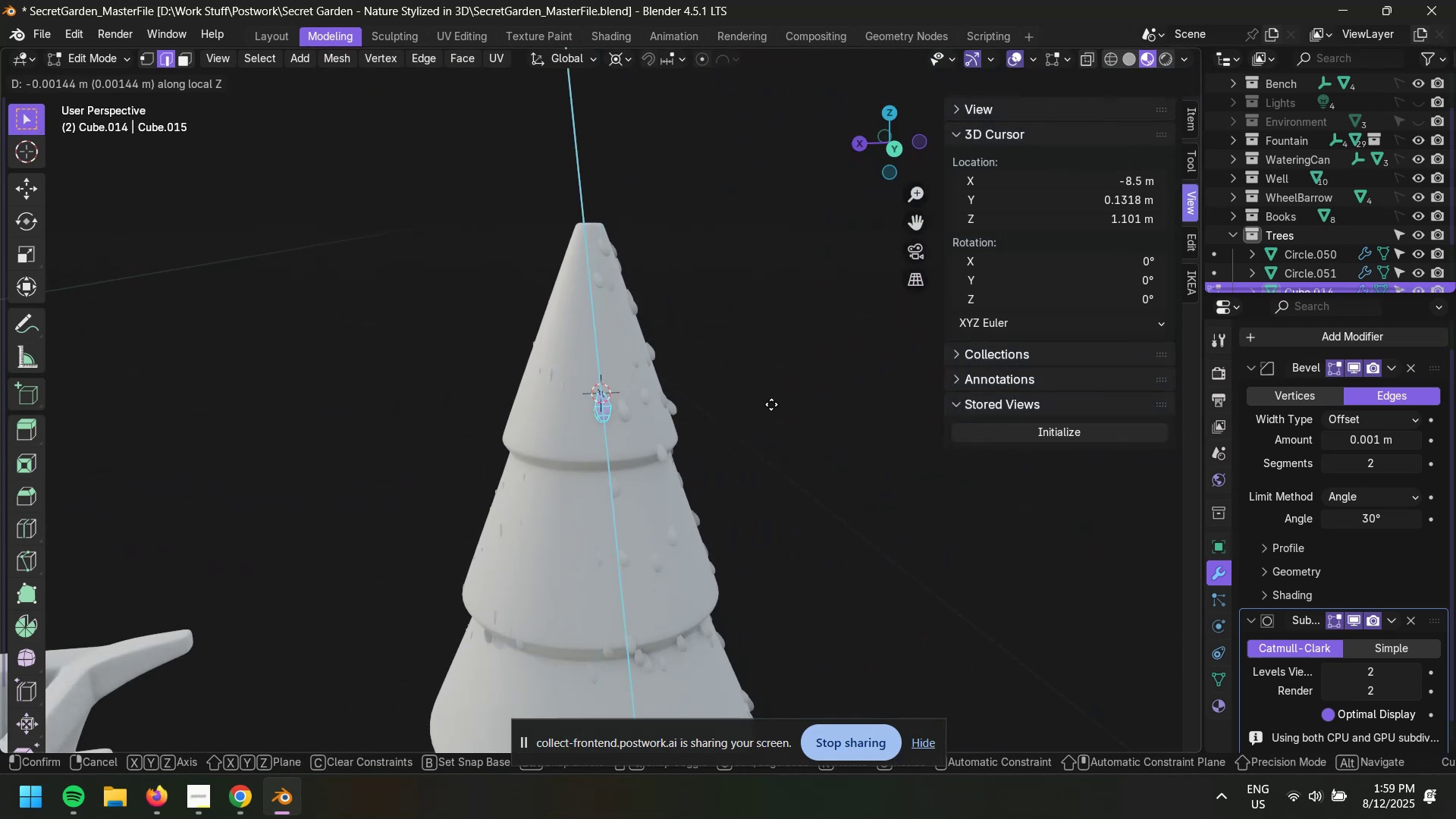 
scroll: coordinate [767, 392], scroll_direction: down, amount: 10.0
 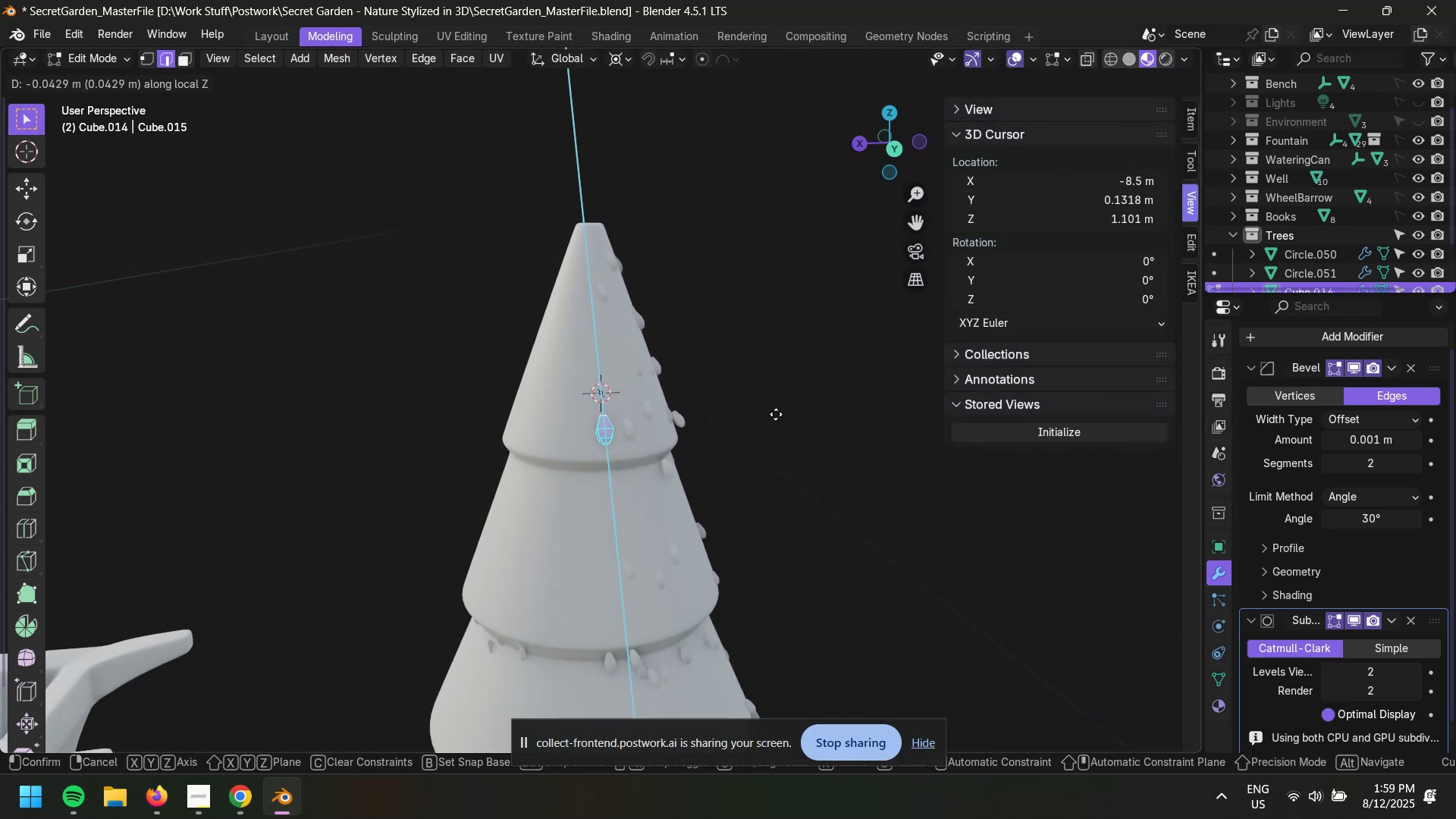 
wait(6.81)
 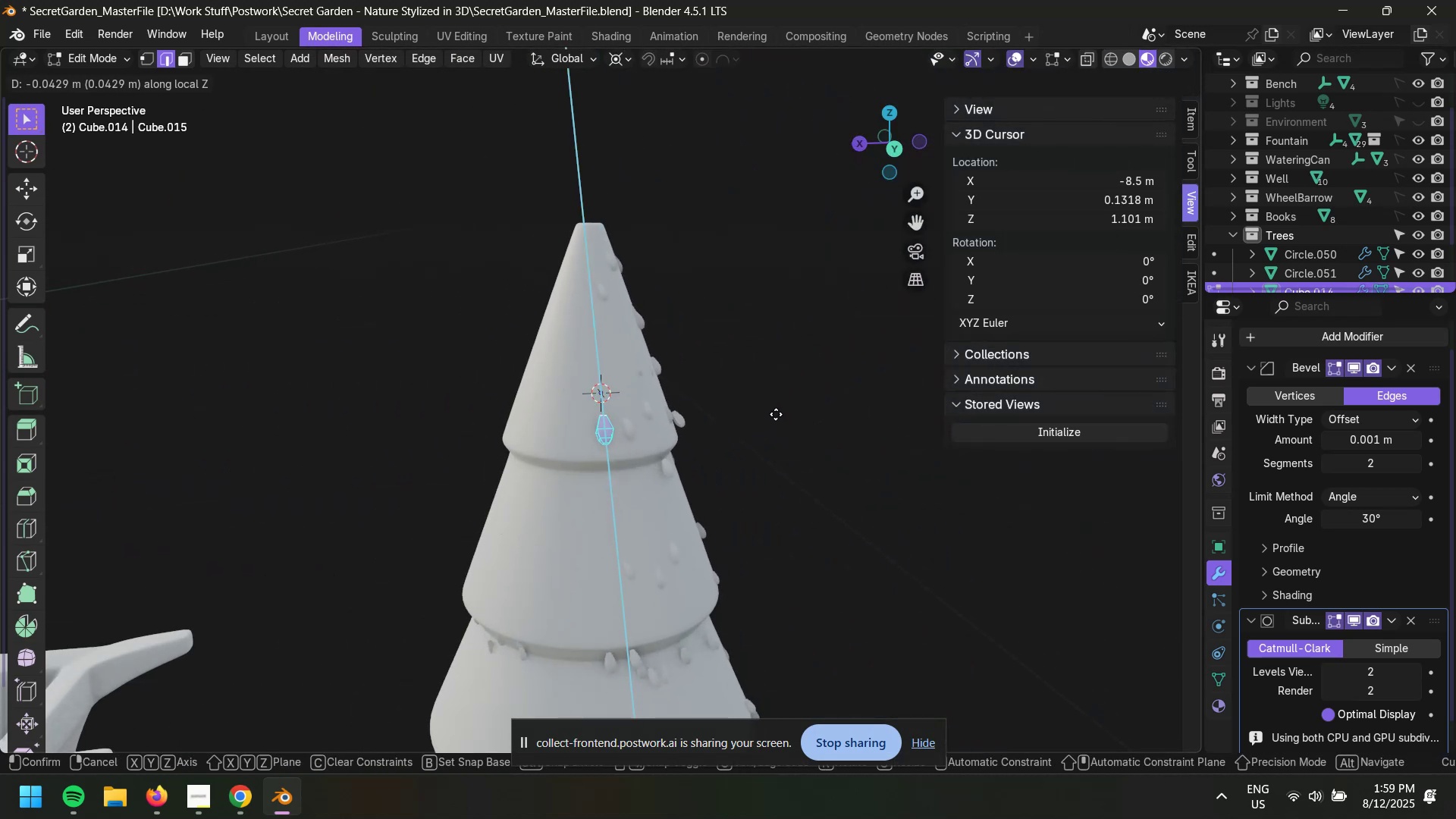 
key(Escape)
 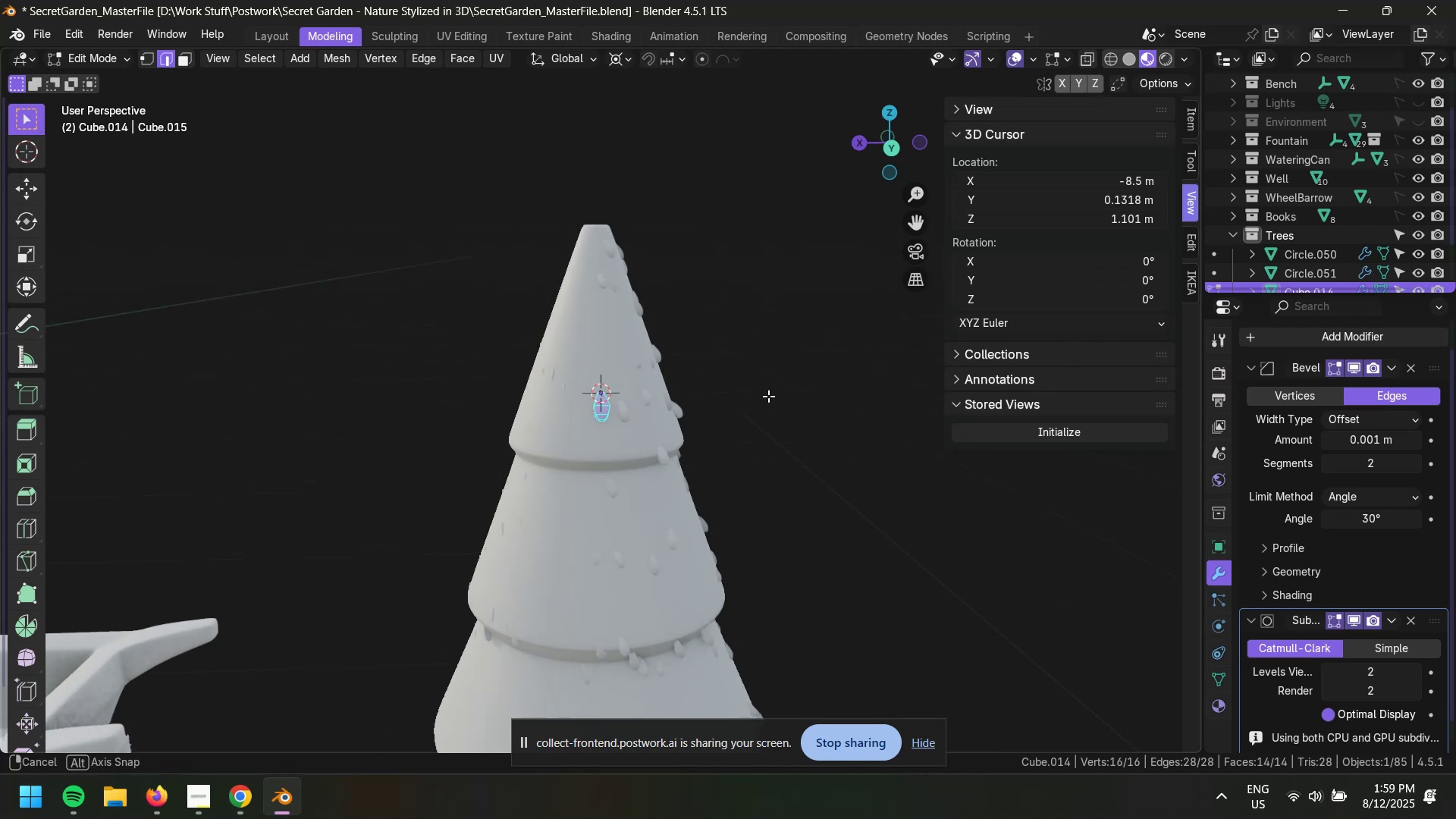 
key(Tab)
 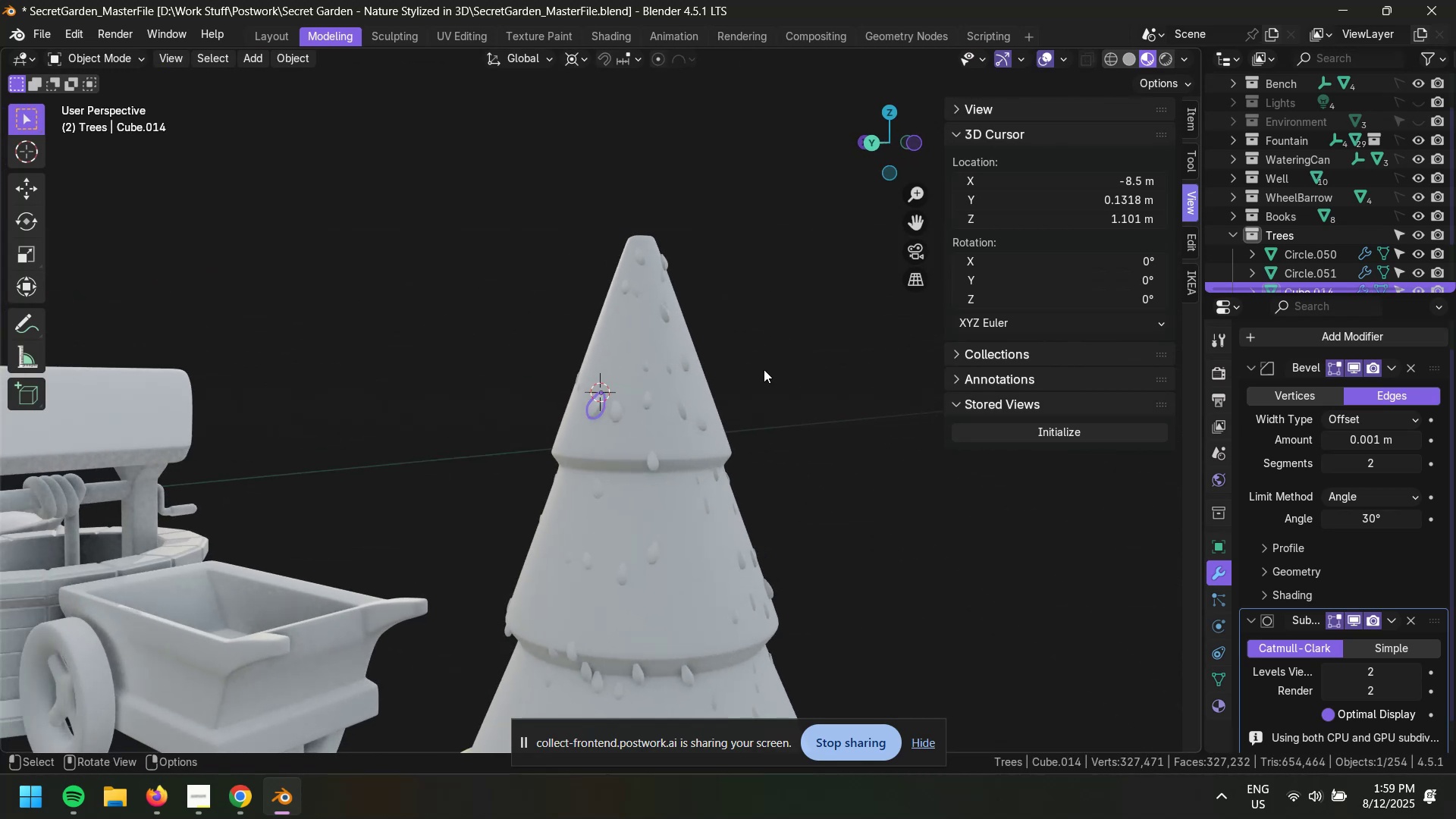 
left_click([787, 369])
 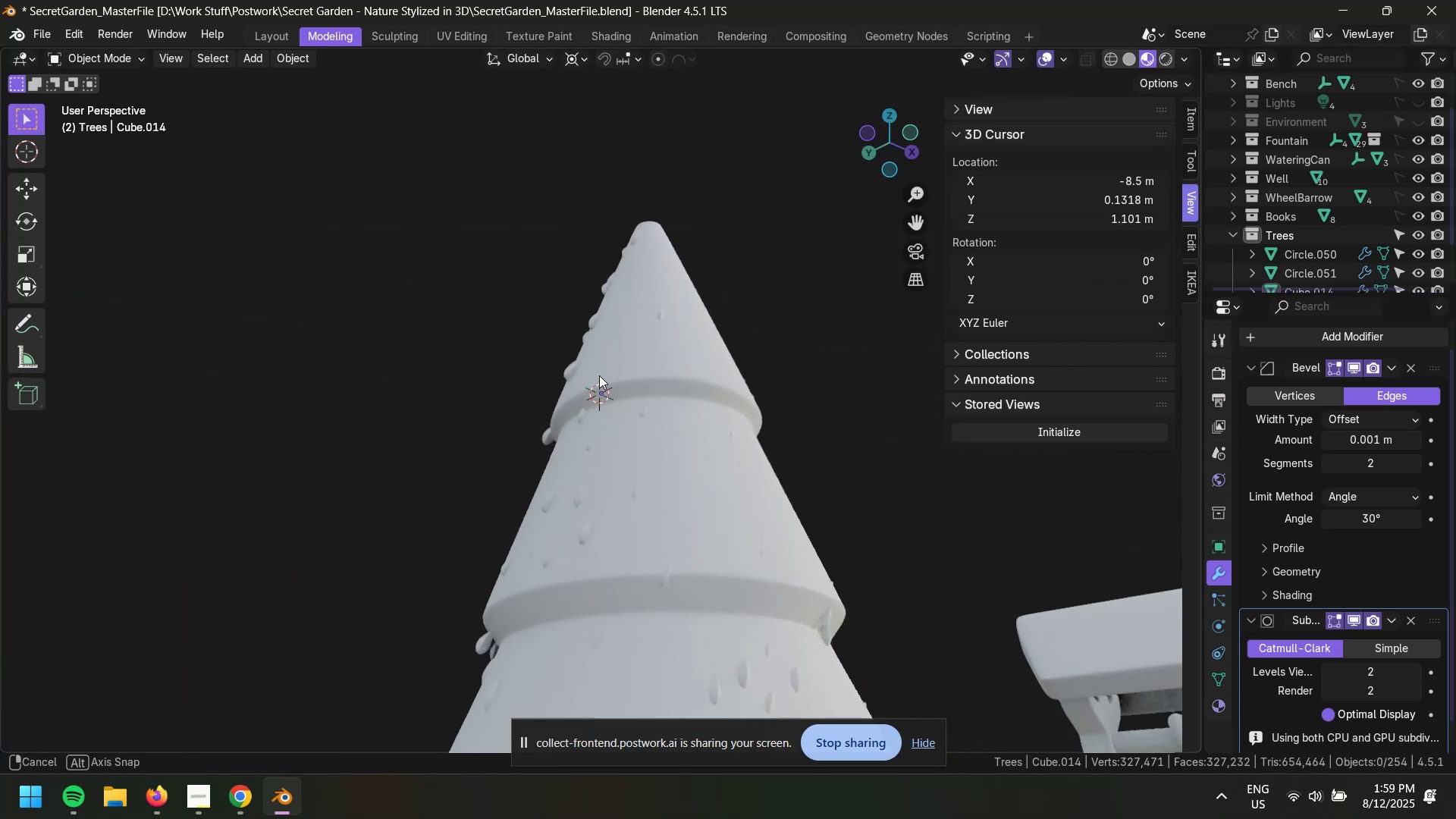 
scroll: coordinate [601, 393], scroll_direction: up, amount: 8.0
 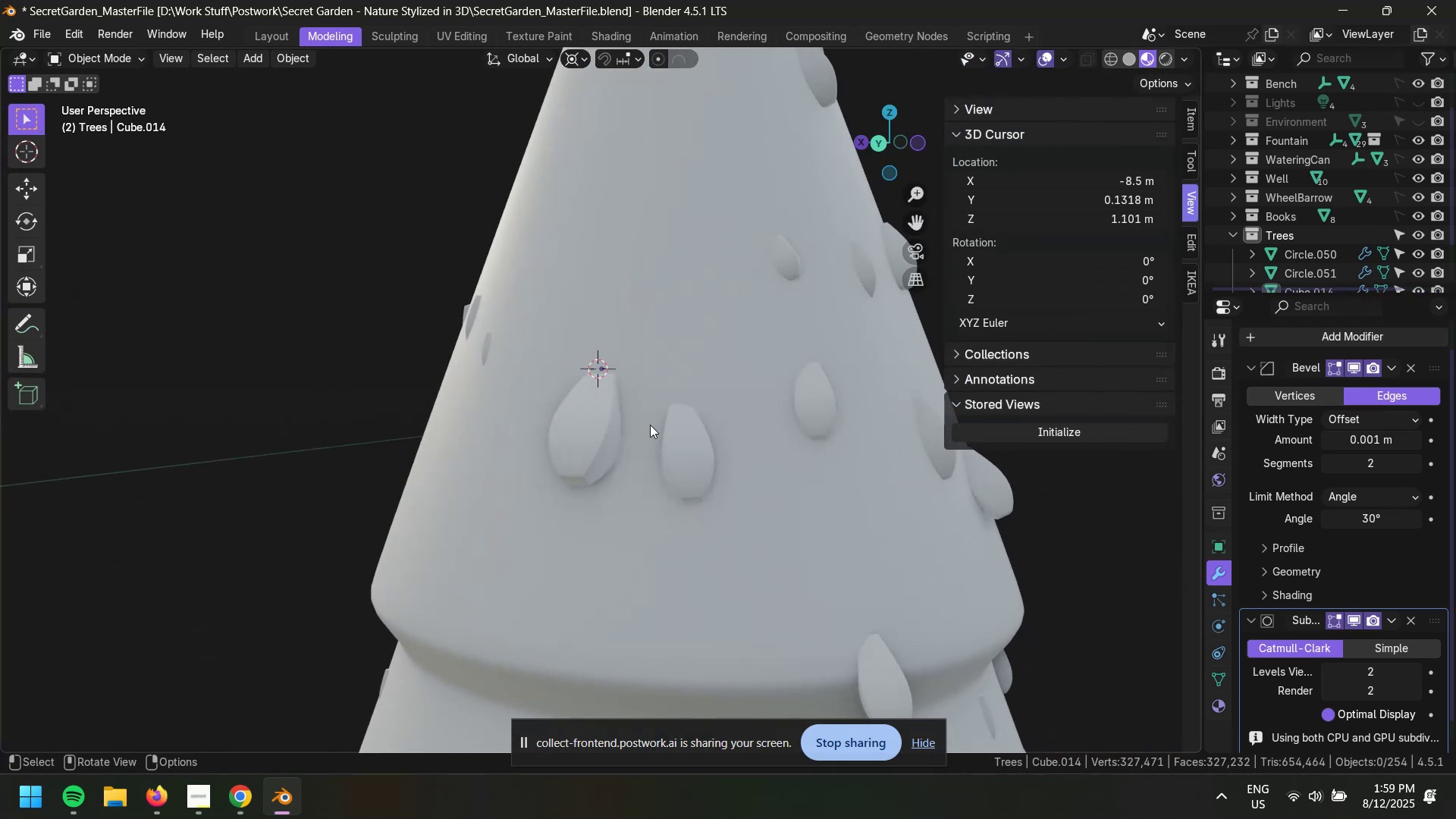 
left_click([589, 425])
 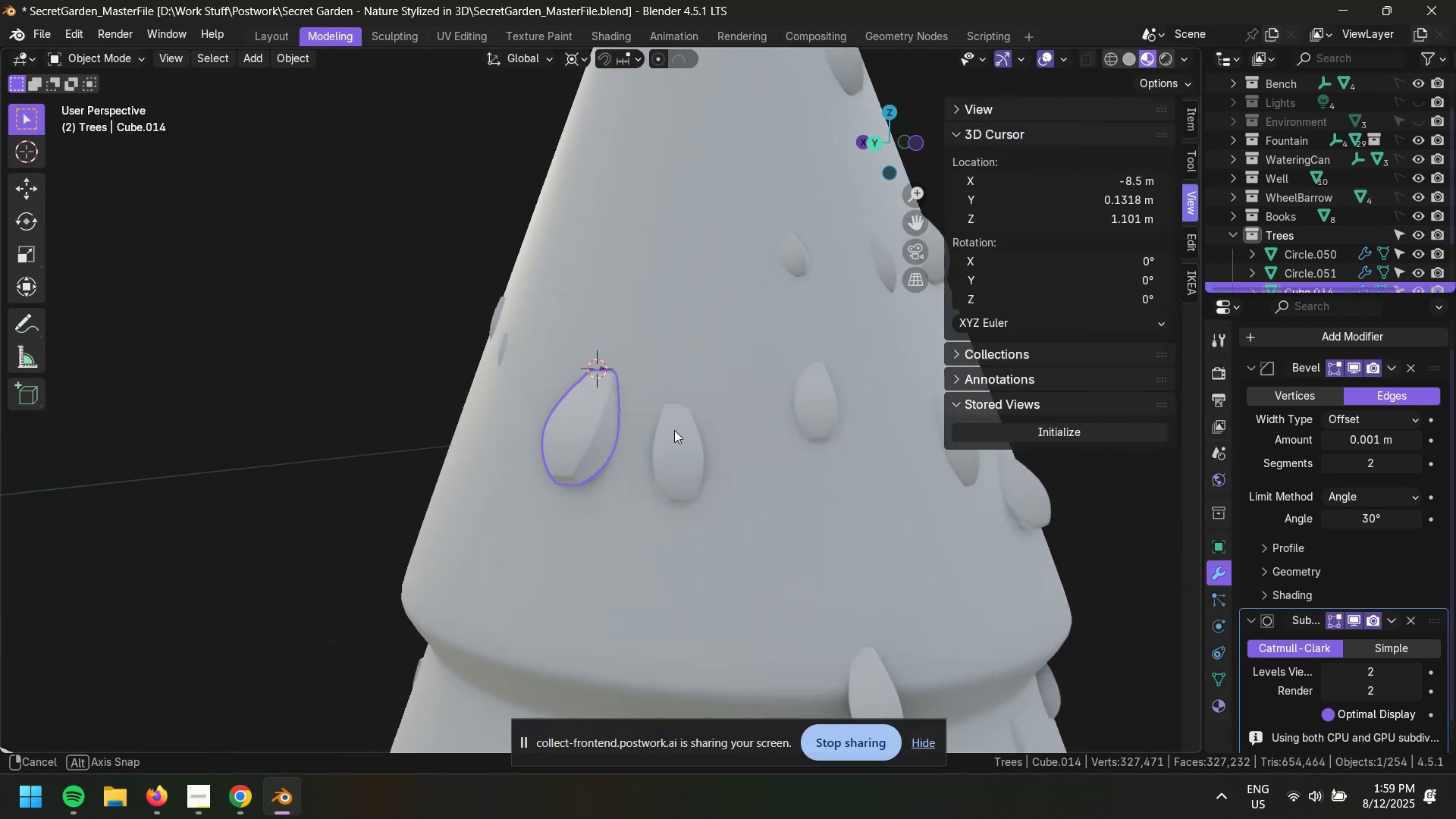 
scroll: coordinate [588, 411], scroll_direction: up, amount: 5.0
 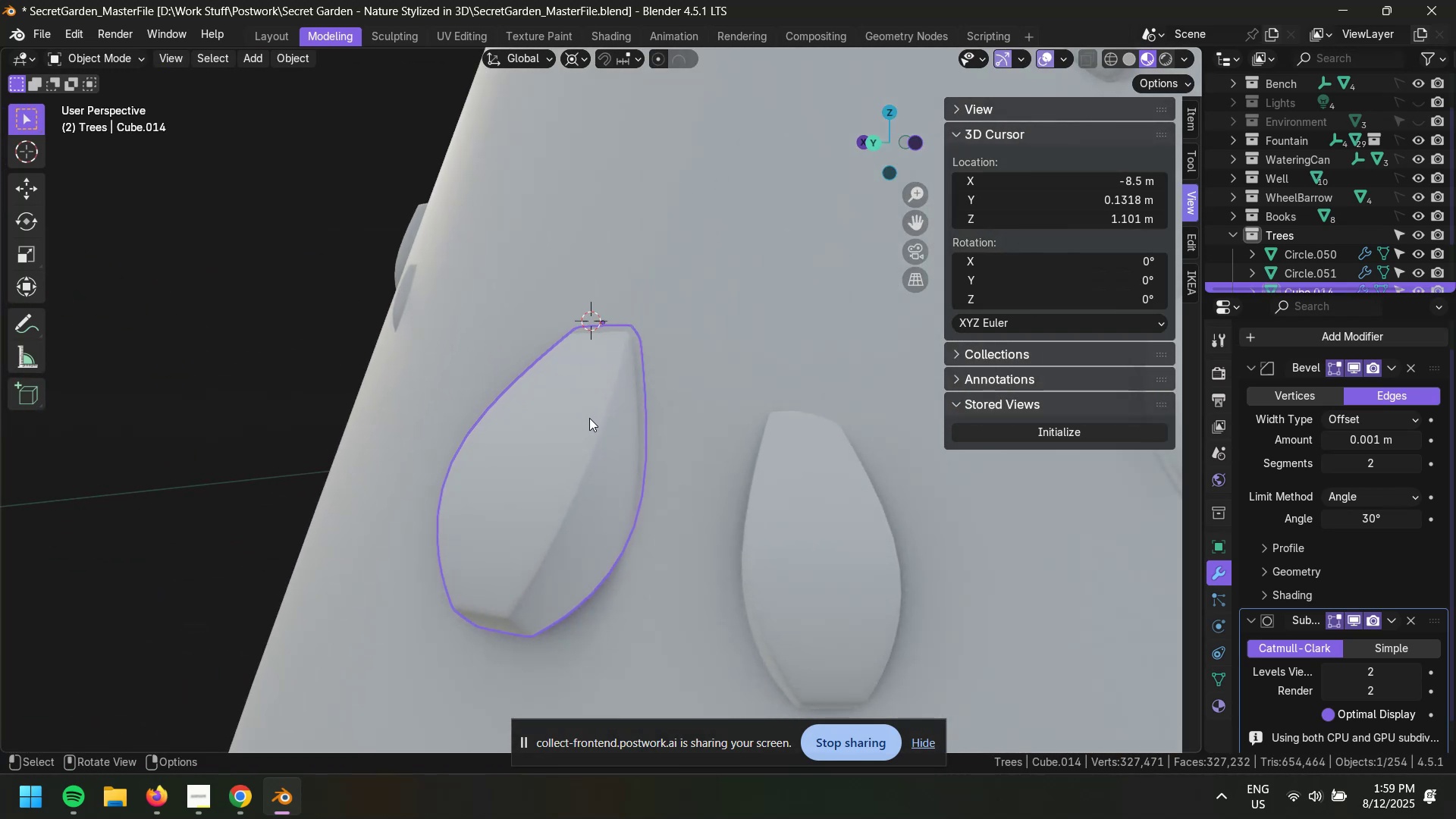 
key(Tab)
 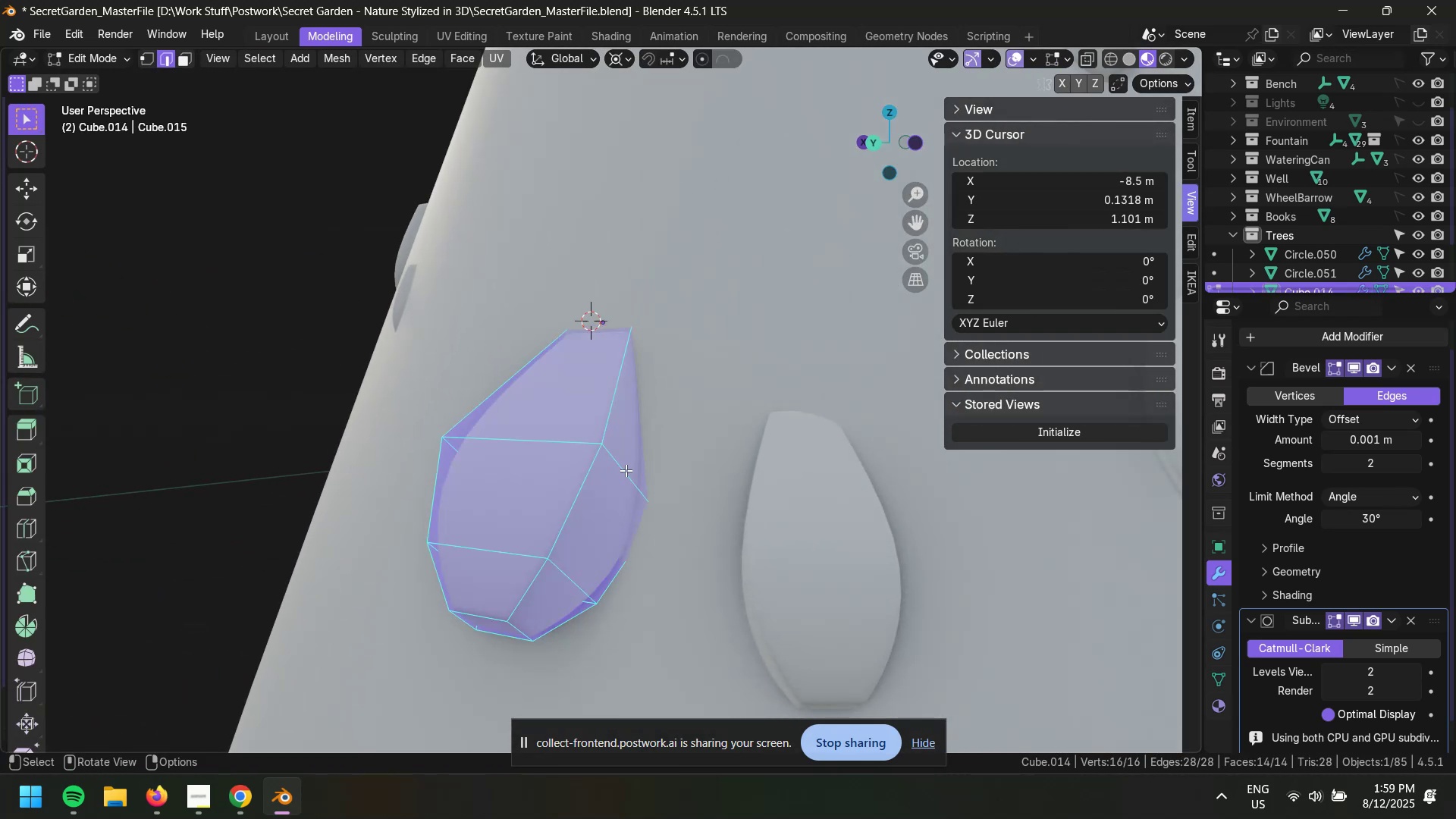 
key(2)
 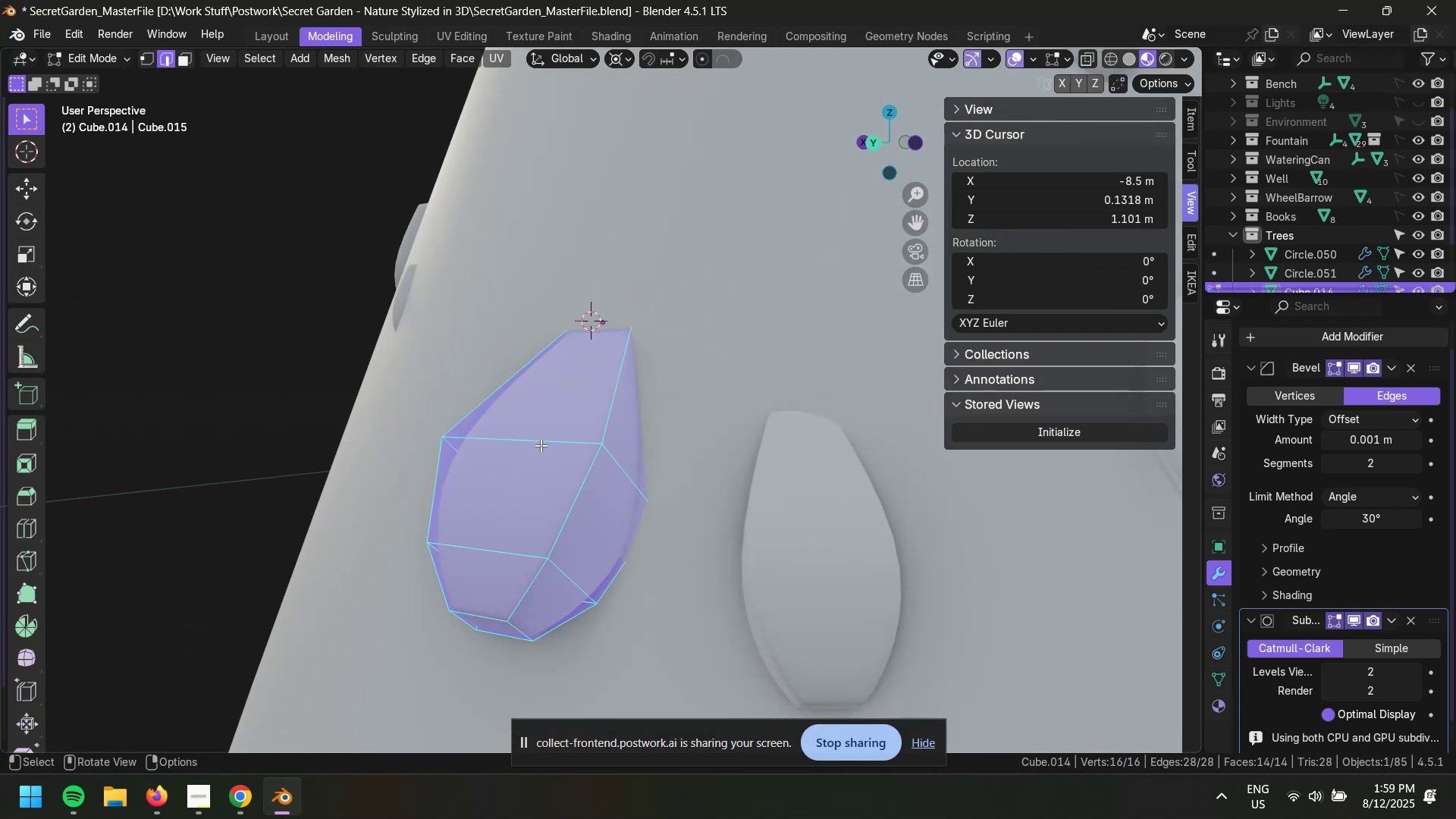 
key(Alt+AltLeft)
 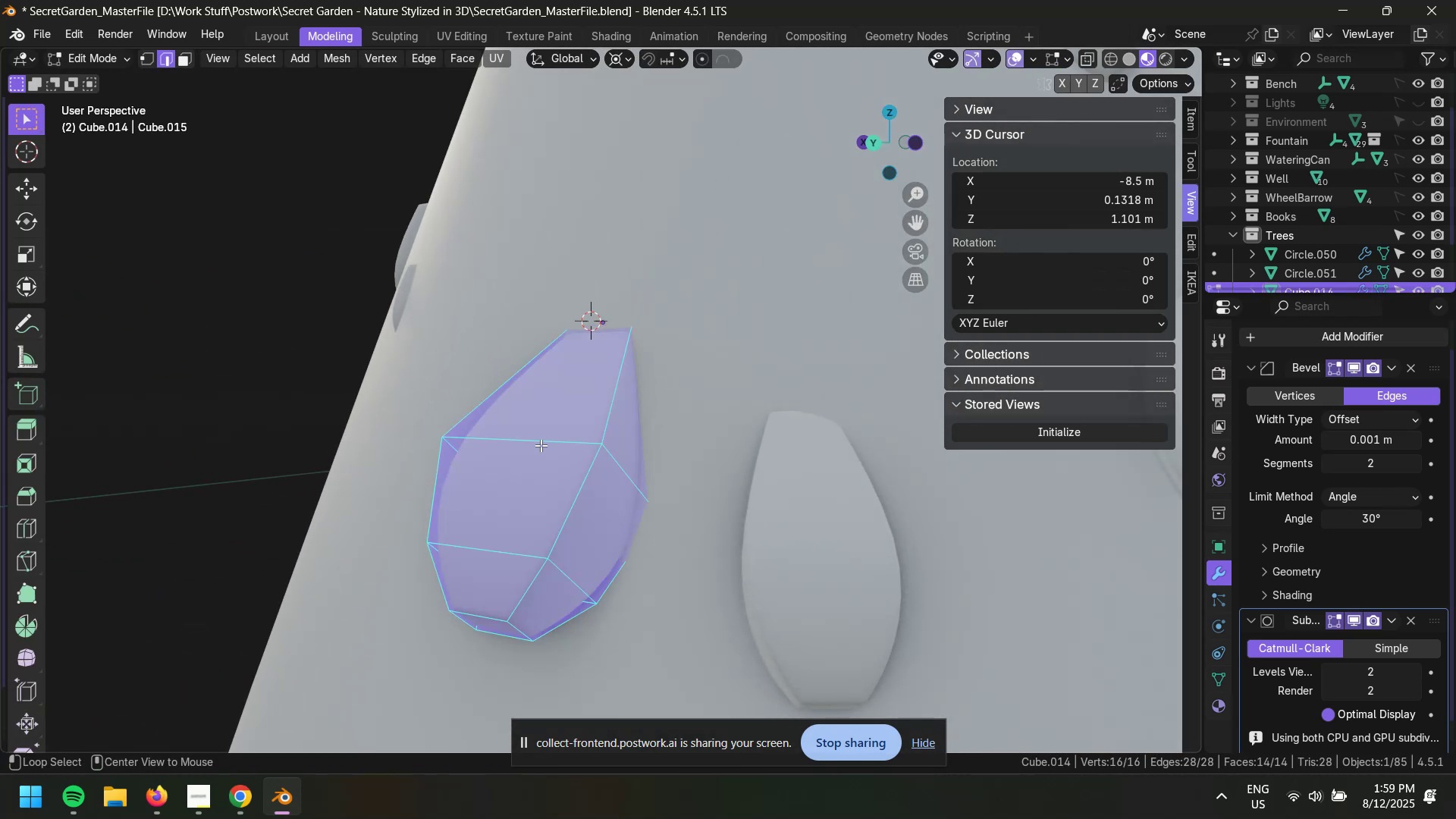 
left_click([541, 445])
 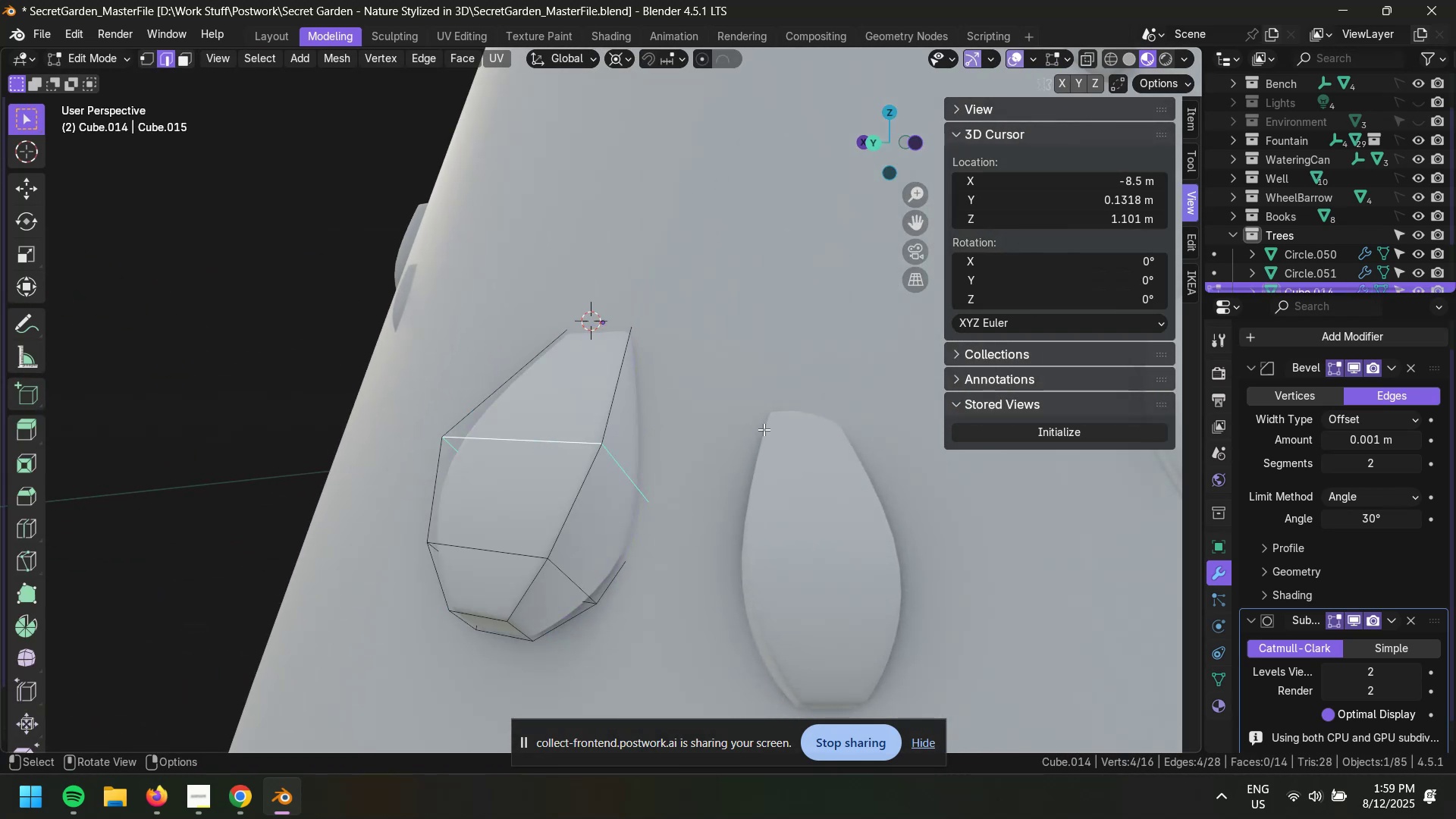 
key(Control+Shift+R)
 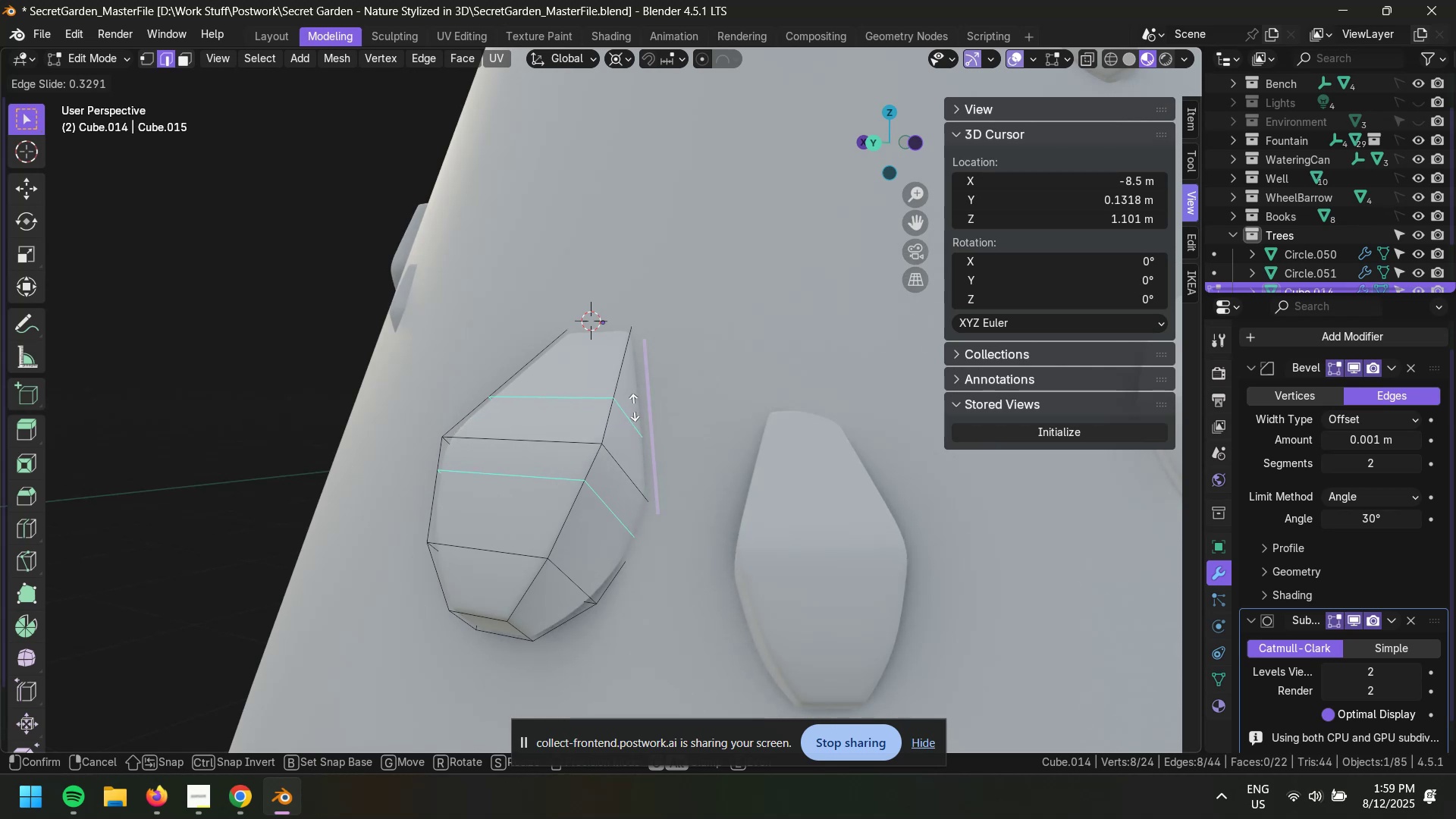 
left_click([630, 417])
 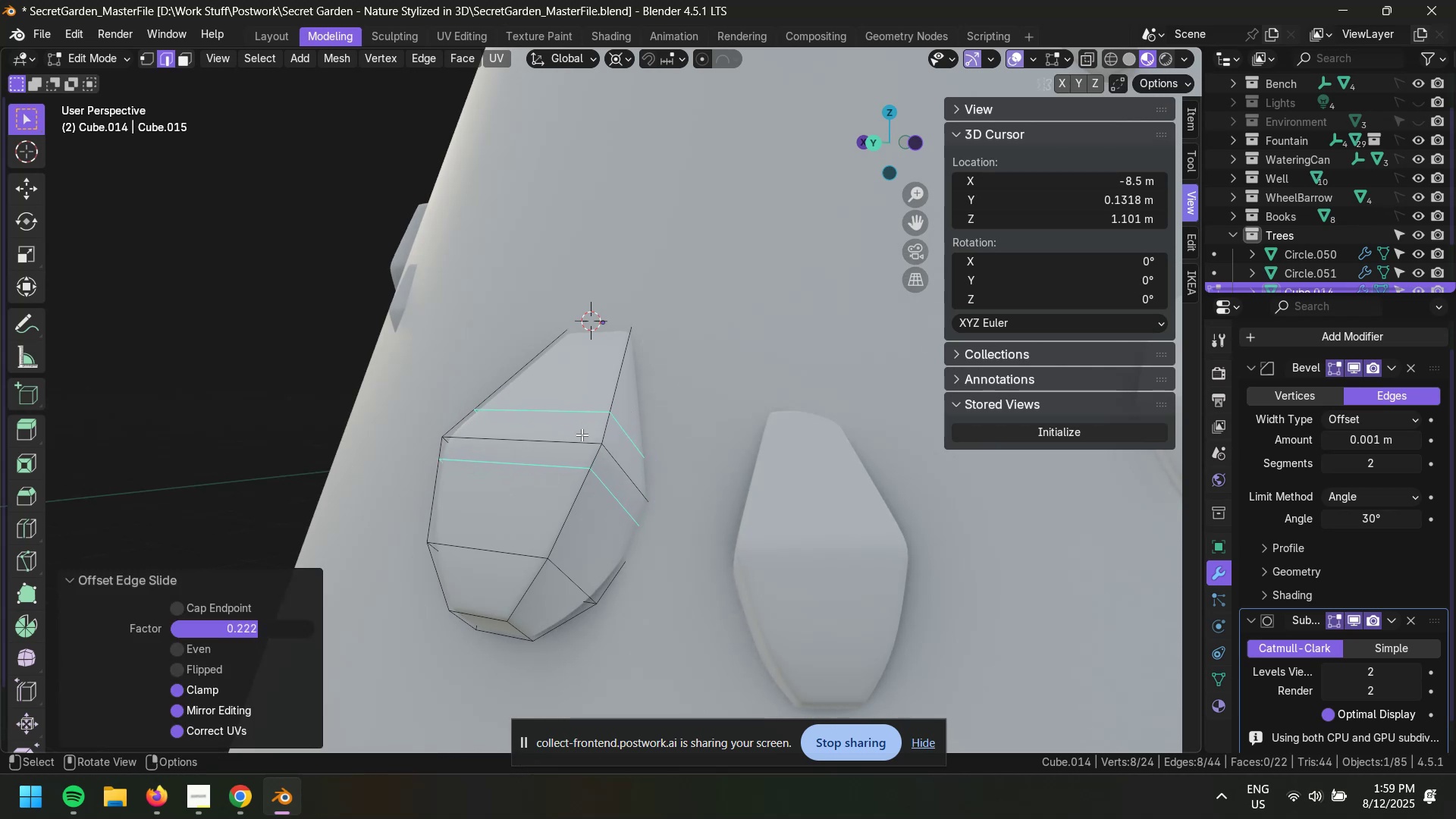 
key(Alt+AltLeft)
 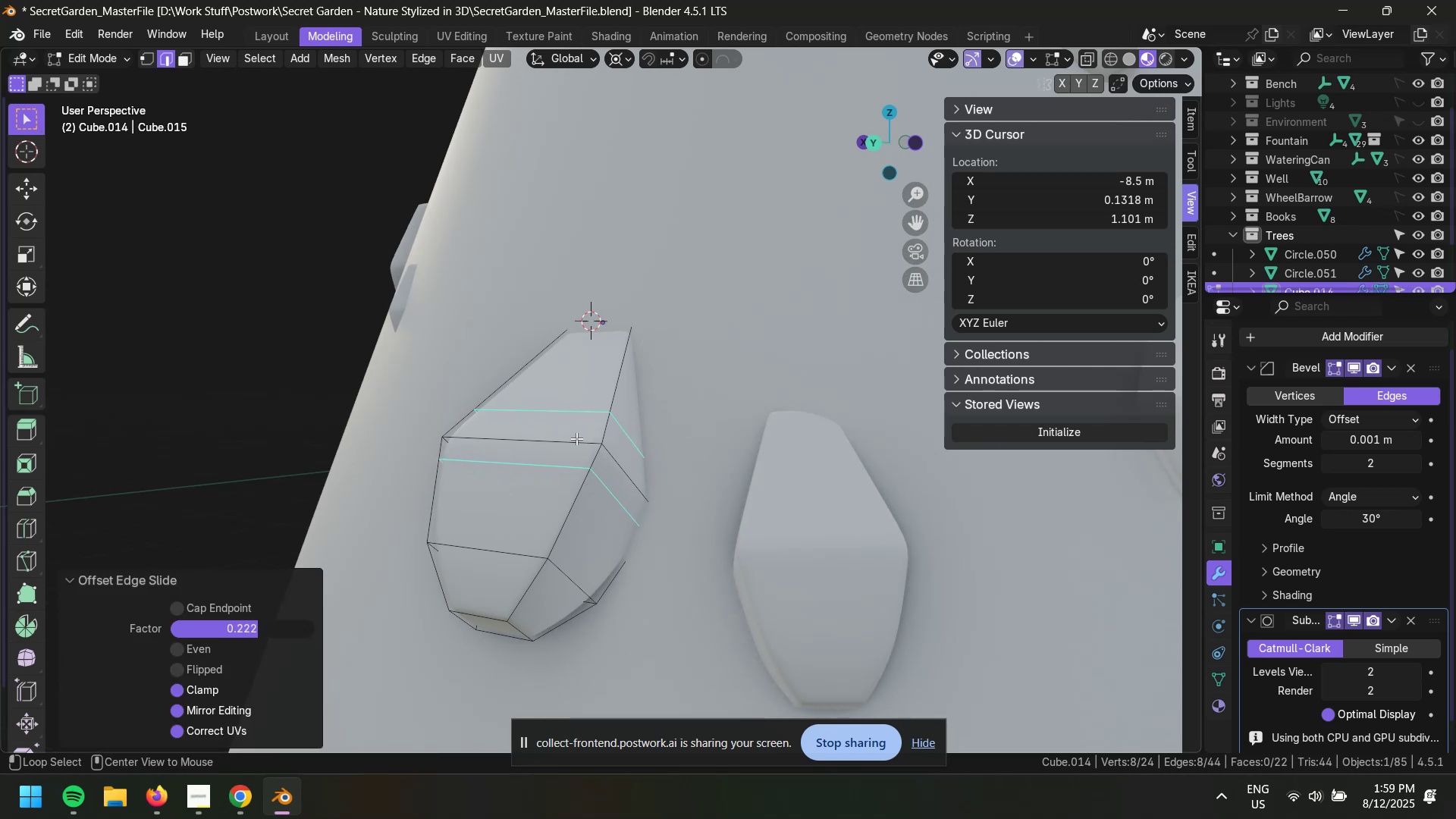 
left_click([576, 438])
 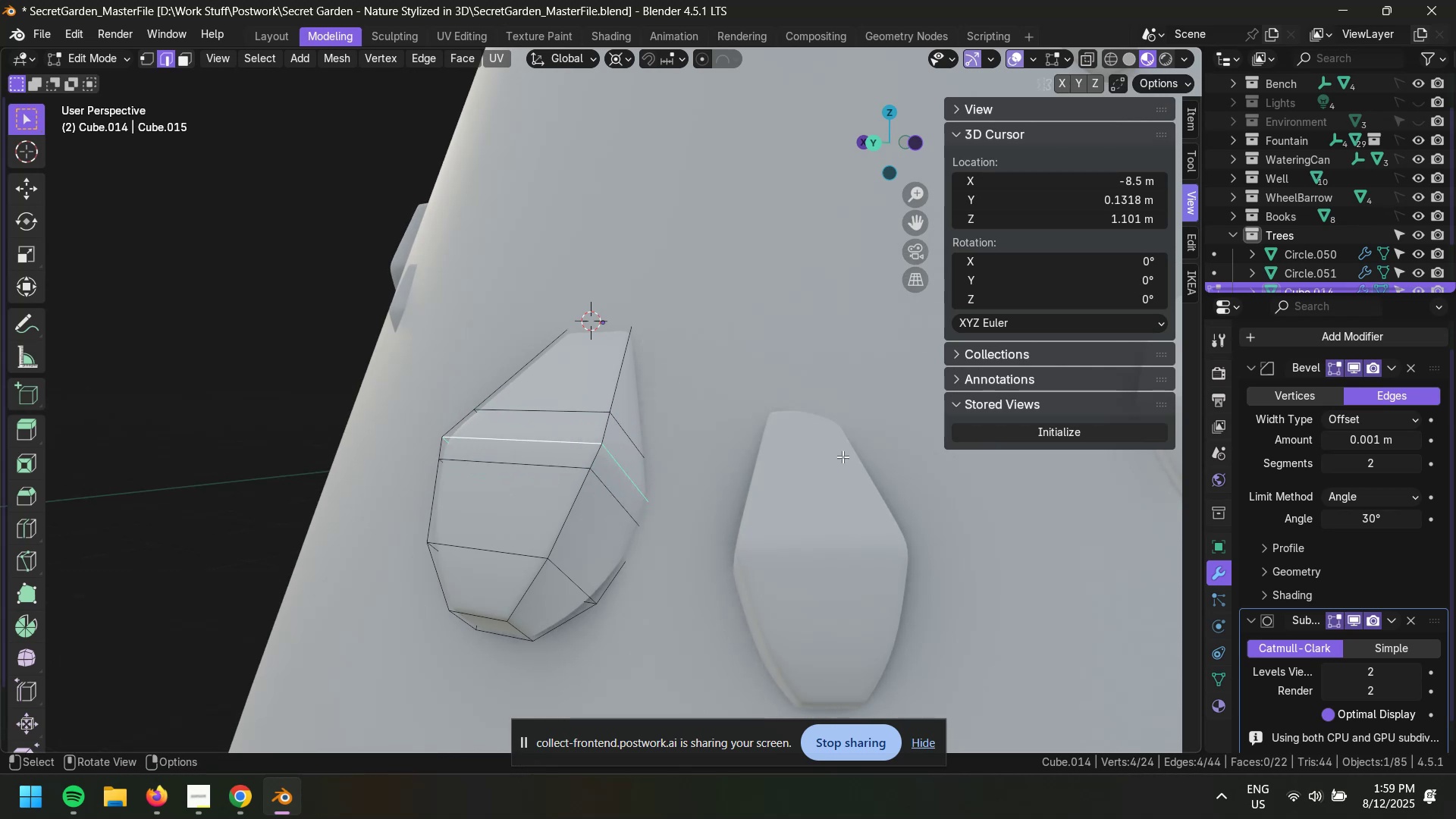 
type(s)
key(Escape)
type(Ss)
 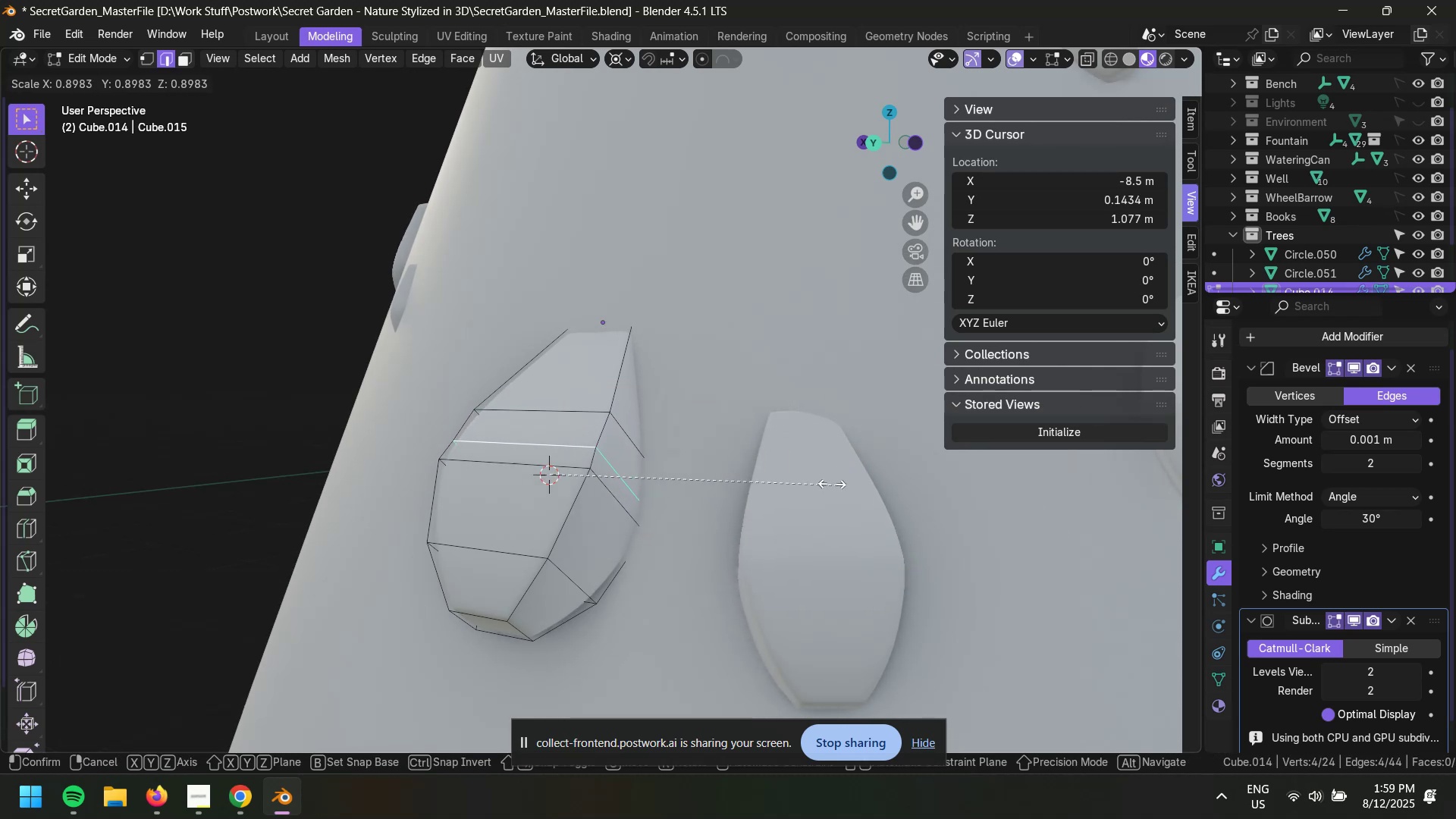 
left_click([799, 478])
 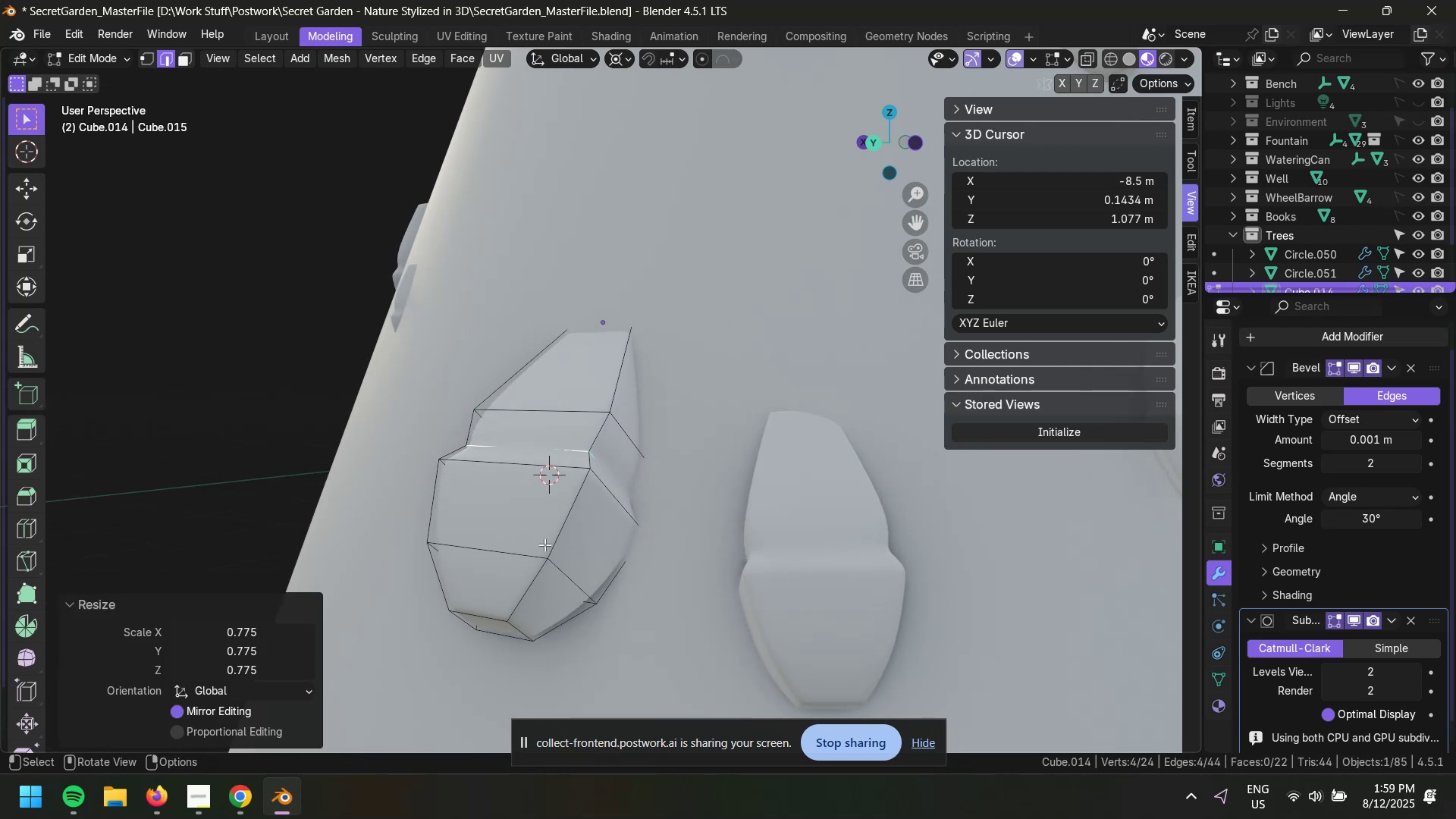 
key(Control+R)
 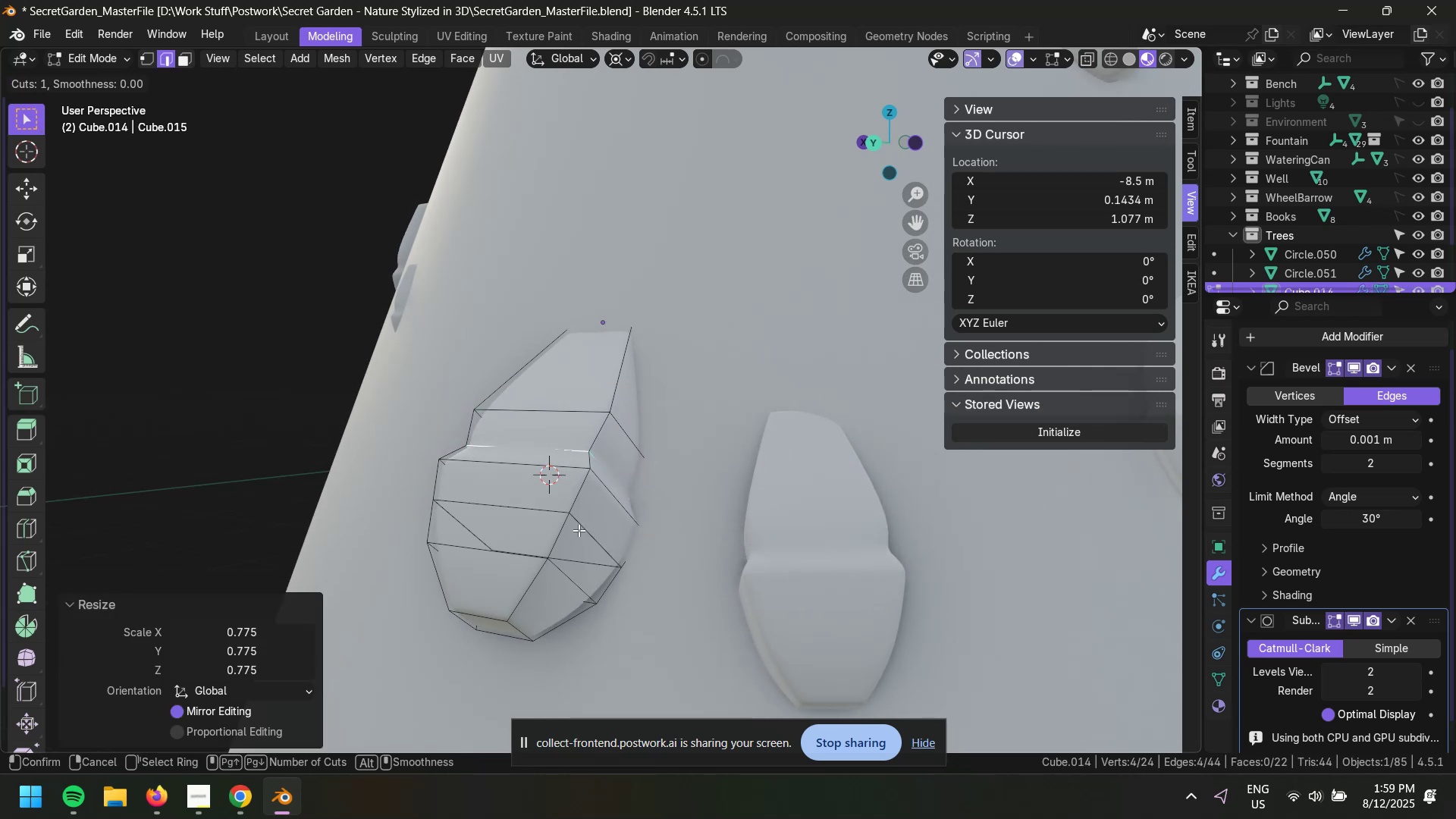 
left_click([579, 530])
 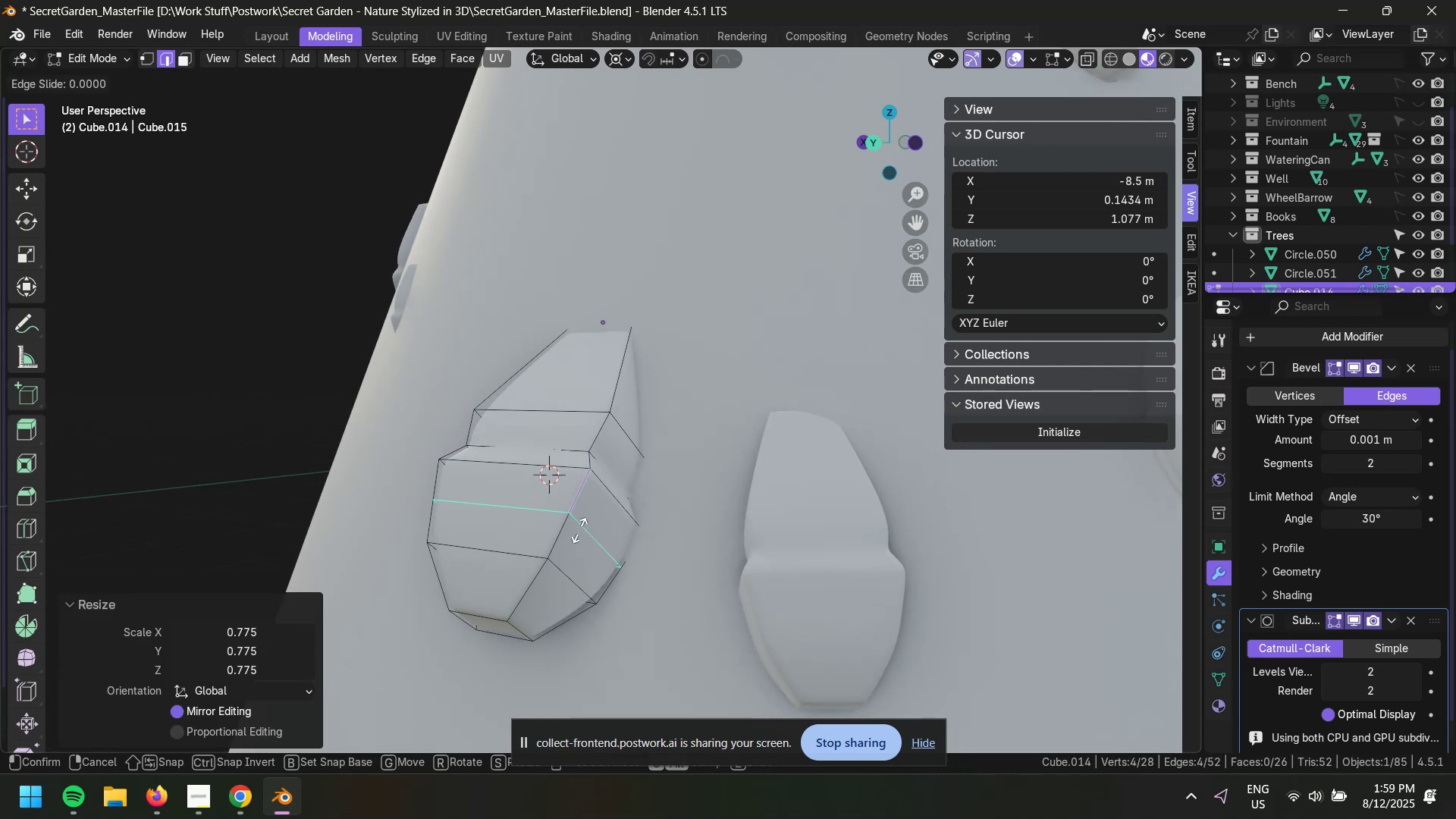 
key(Escape)
type(Sr)
key(Escape)
type(s)
 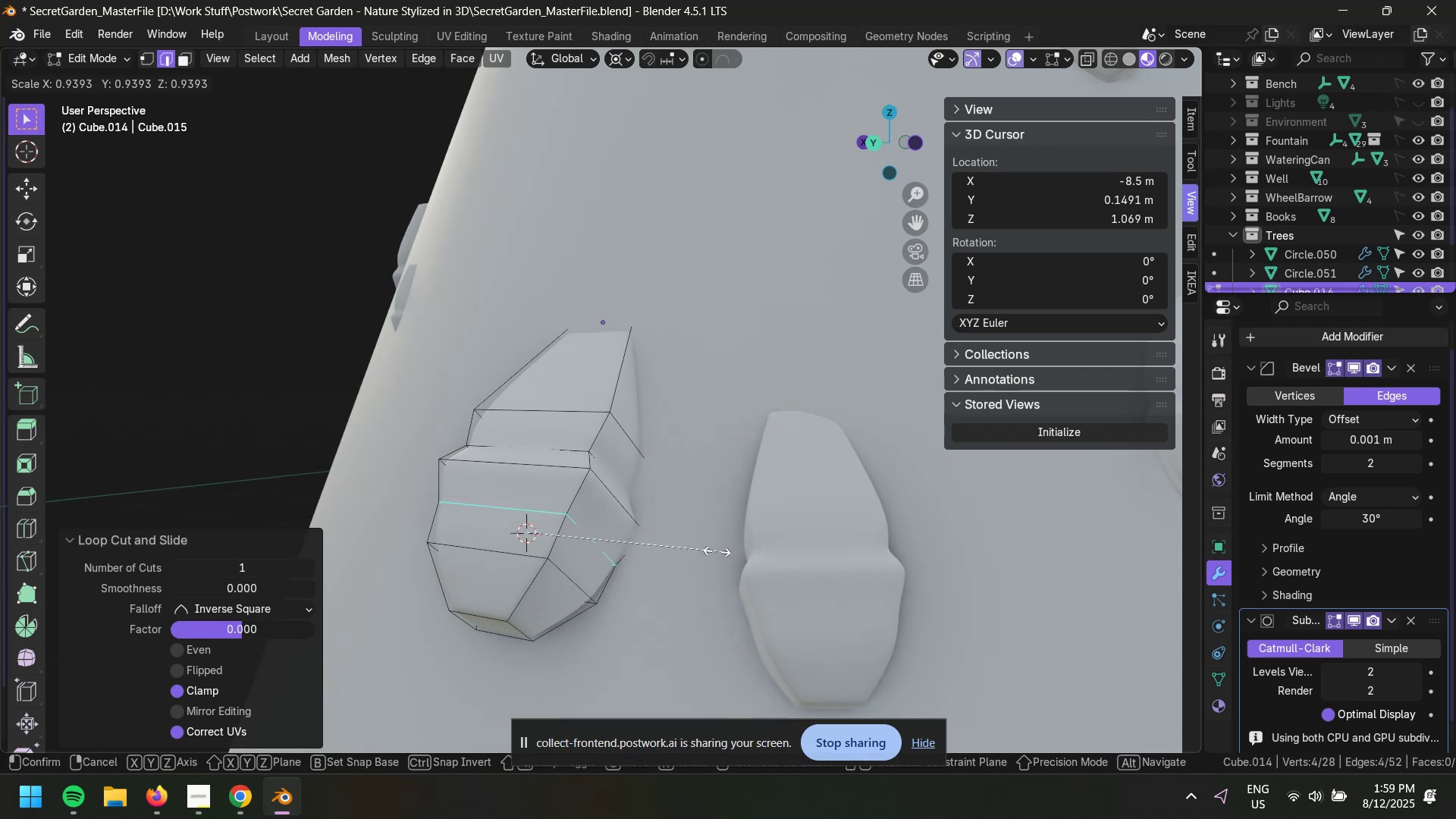 
double_click([237, 330])
 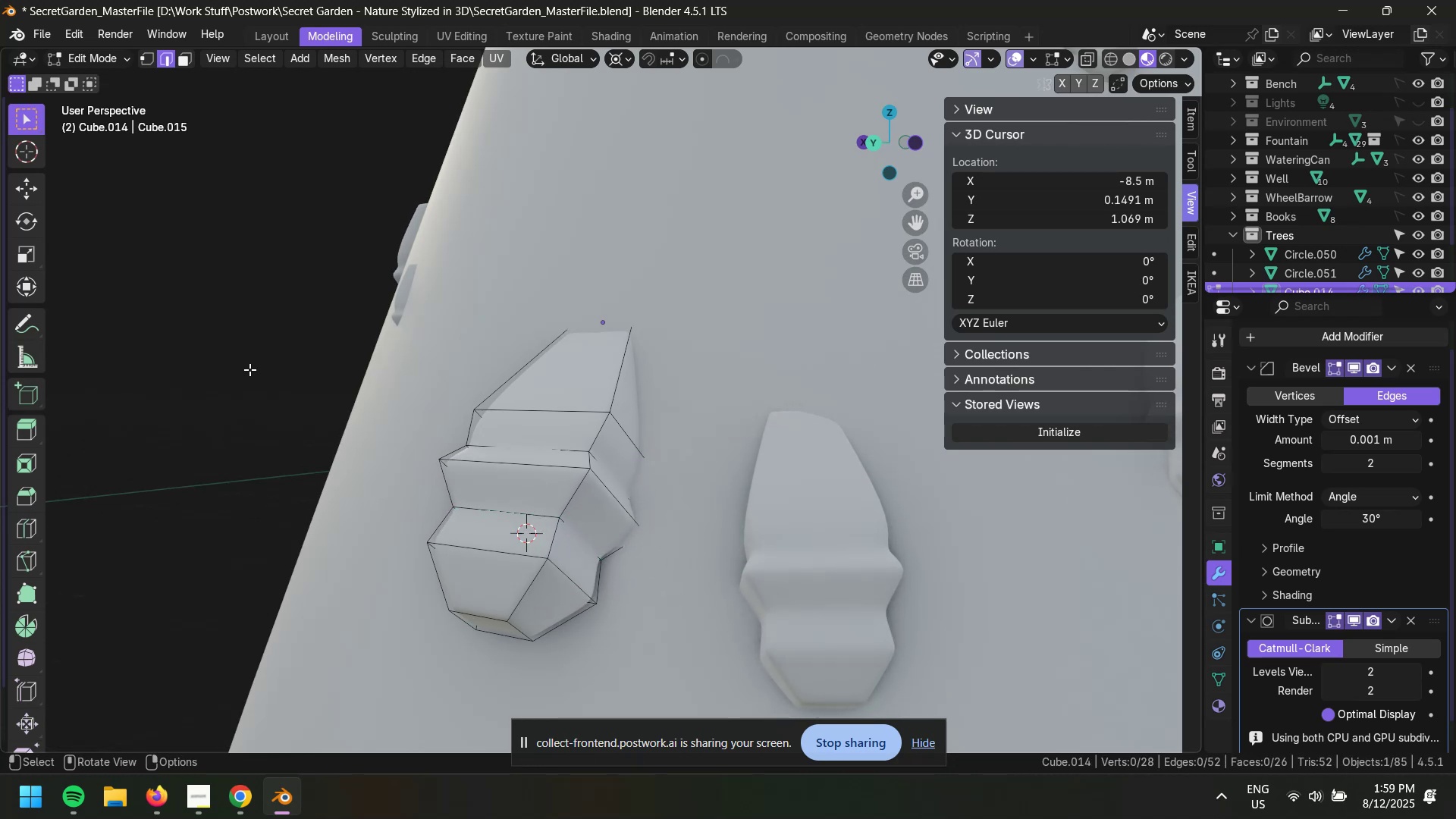 
scroll: coordinate [274, 440], scroll_direction: down, amount: 8.0
 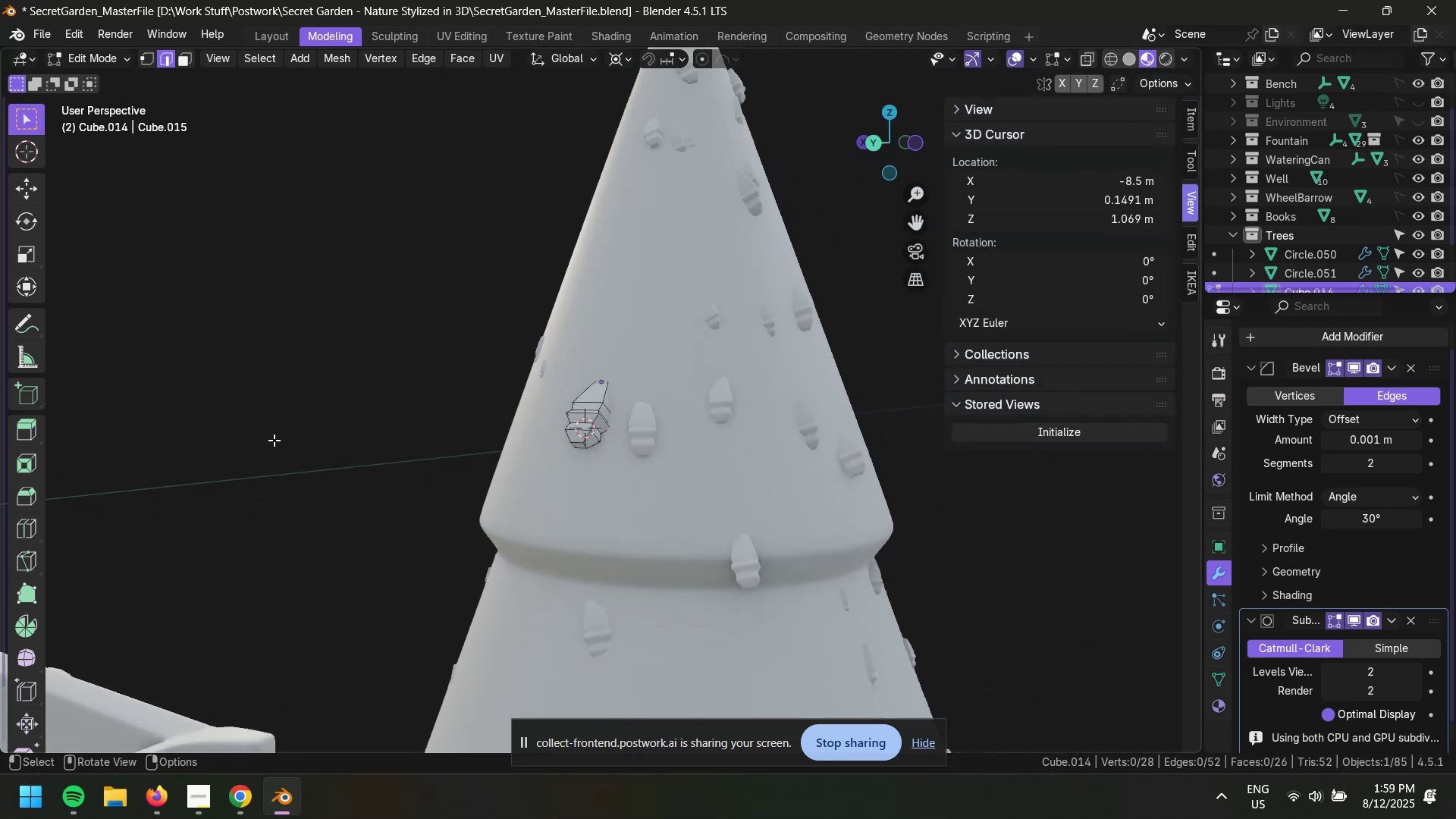 
key(Tab)
 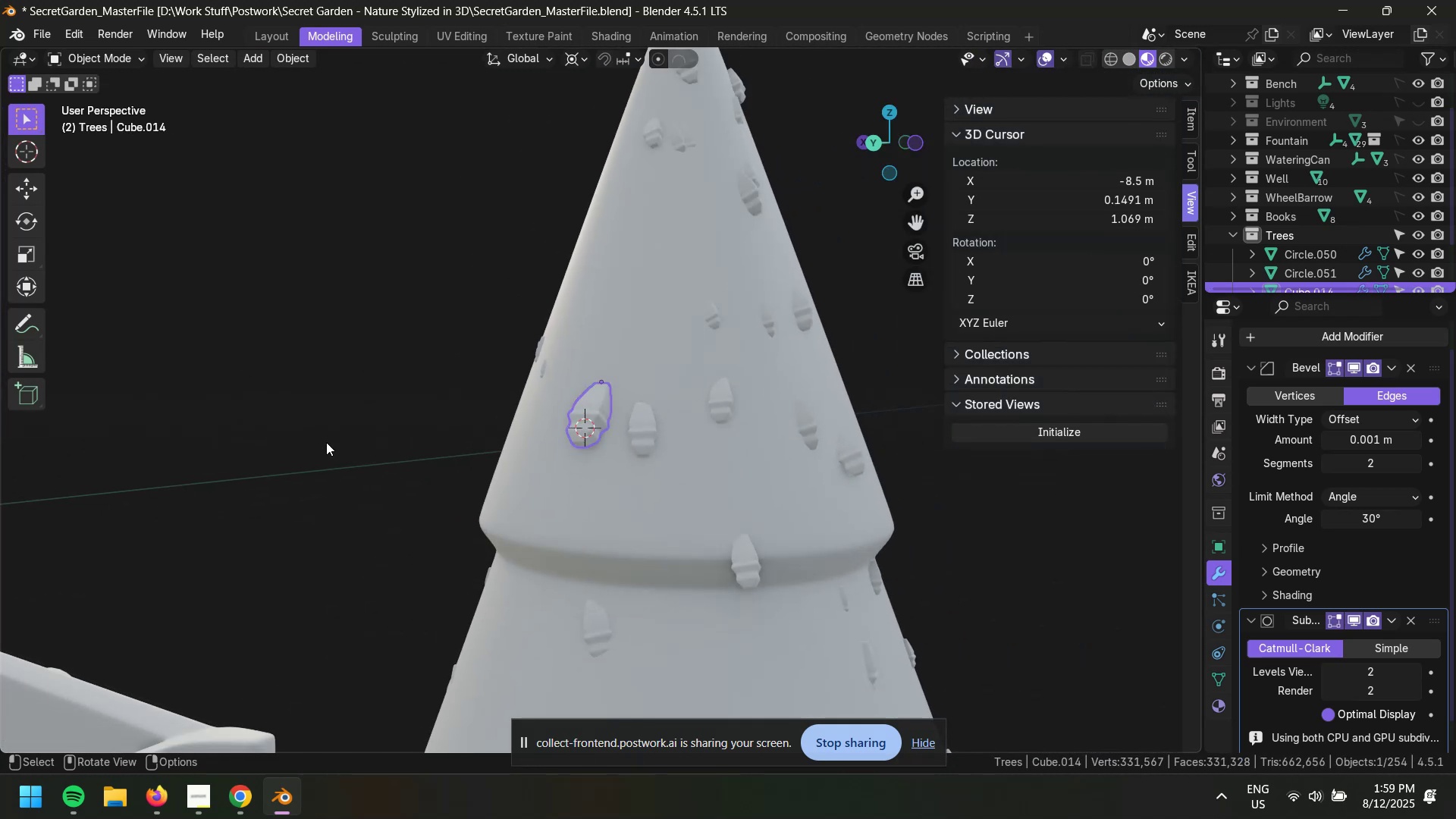 
left_click([326, 442])
 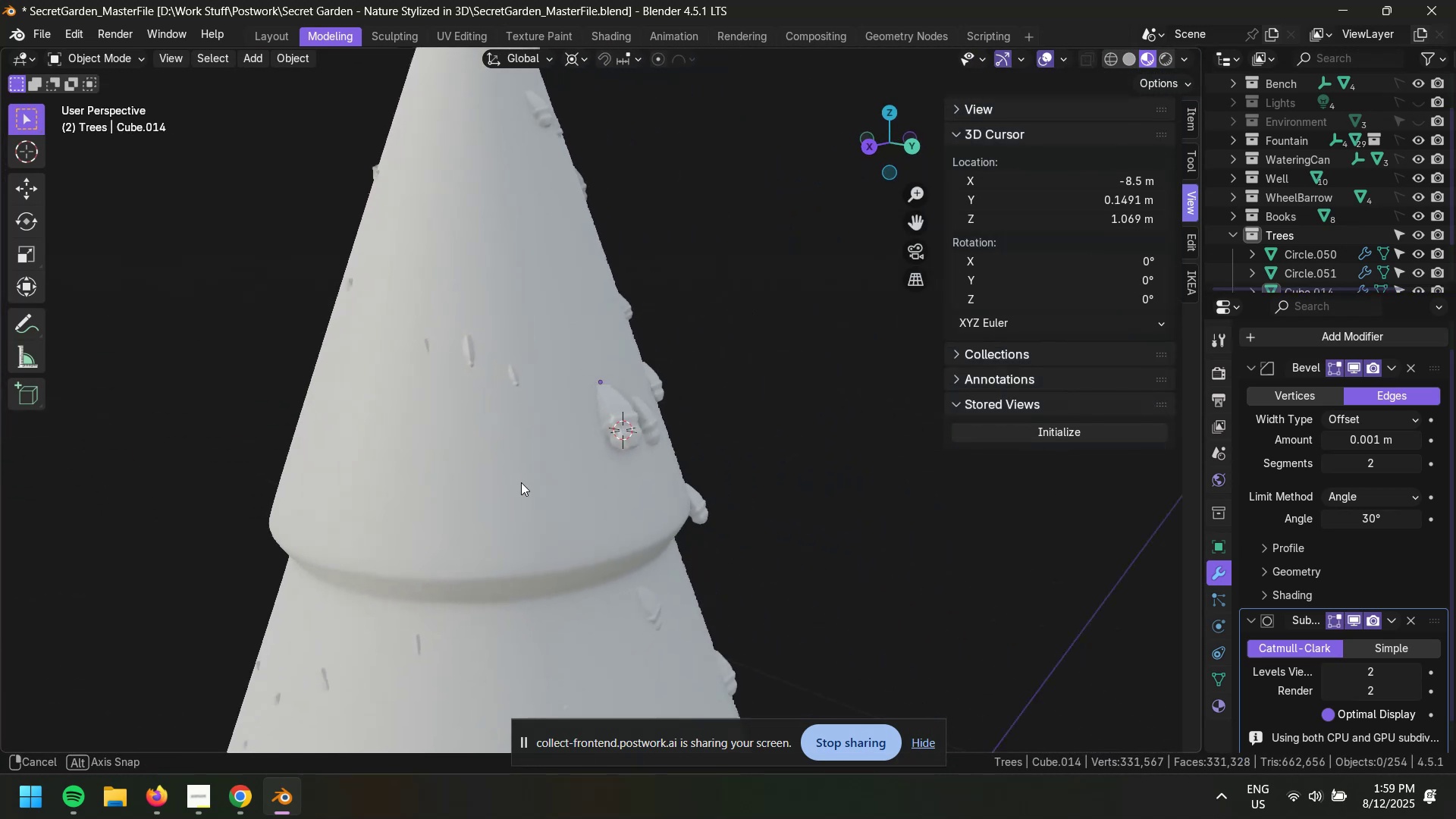 
scroll: coordinate [544, 485], scroll_direction: down, amount: 3.0
 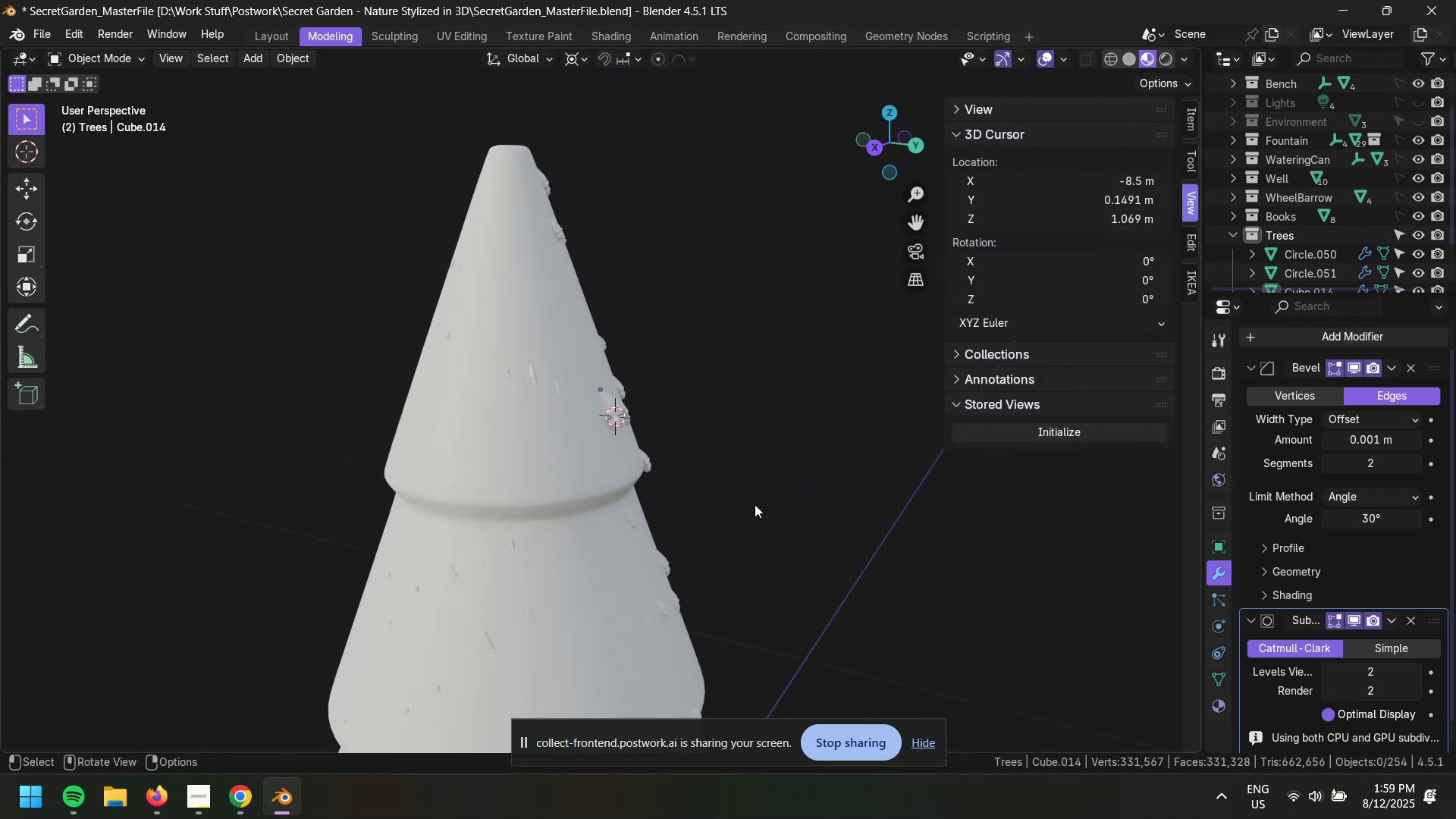 
left_click([800, 498])
 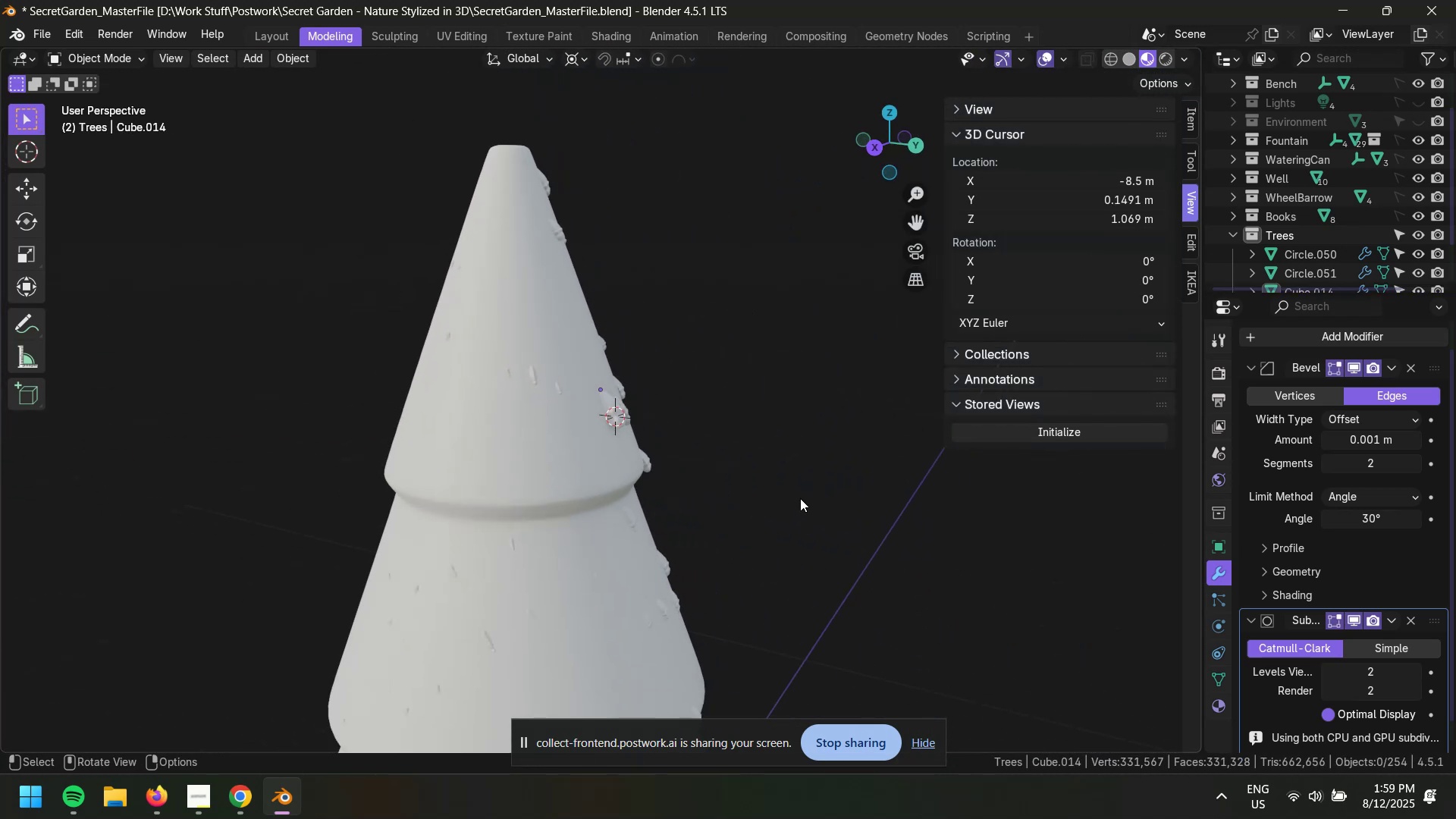 
key(Tab)
 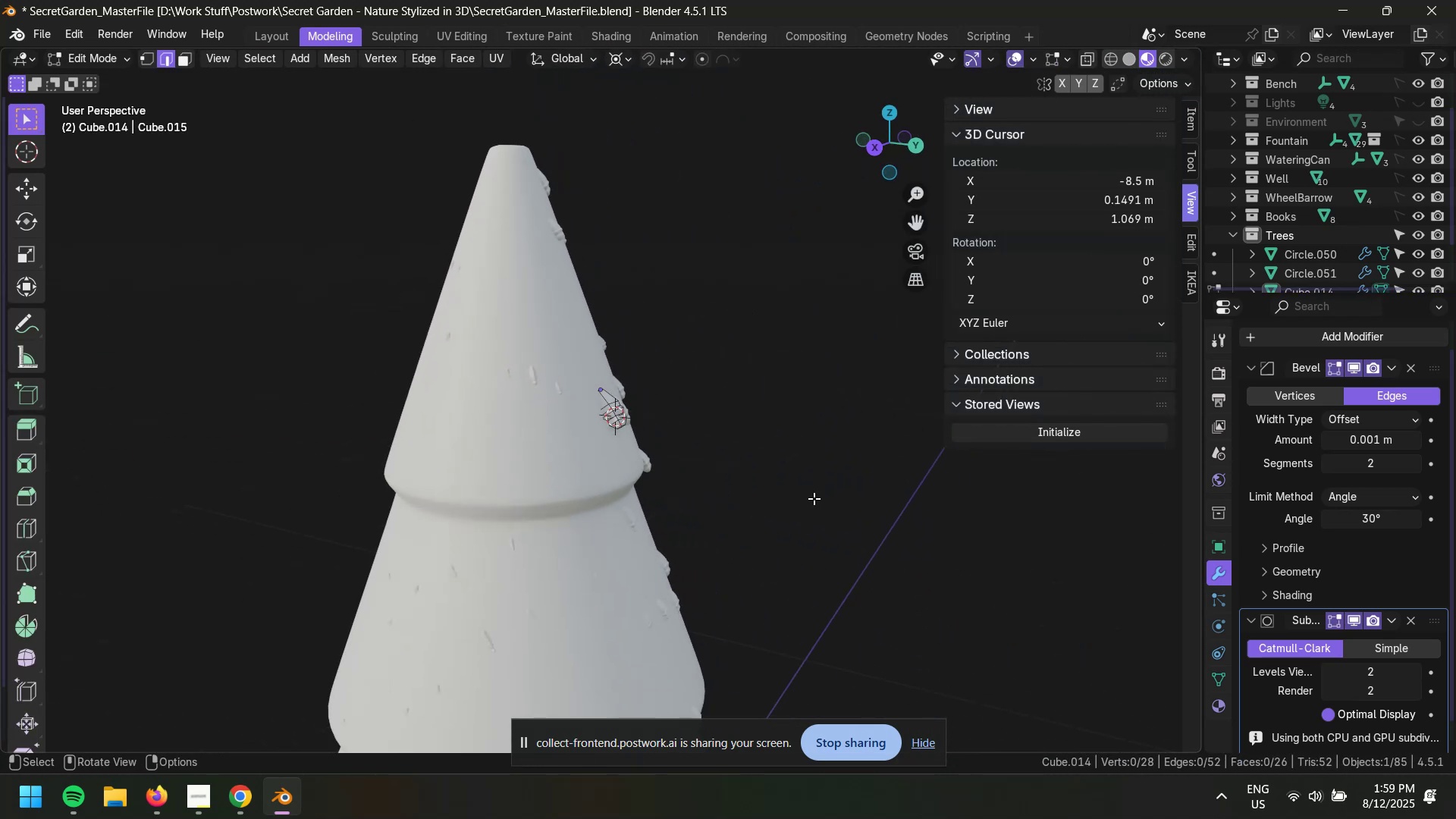 
key(Tab)
 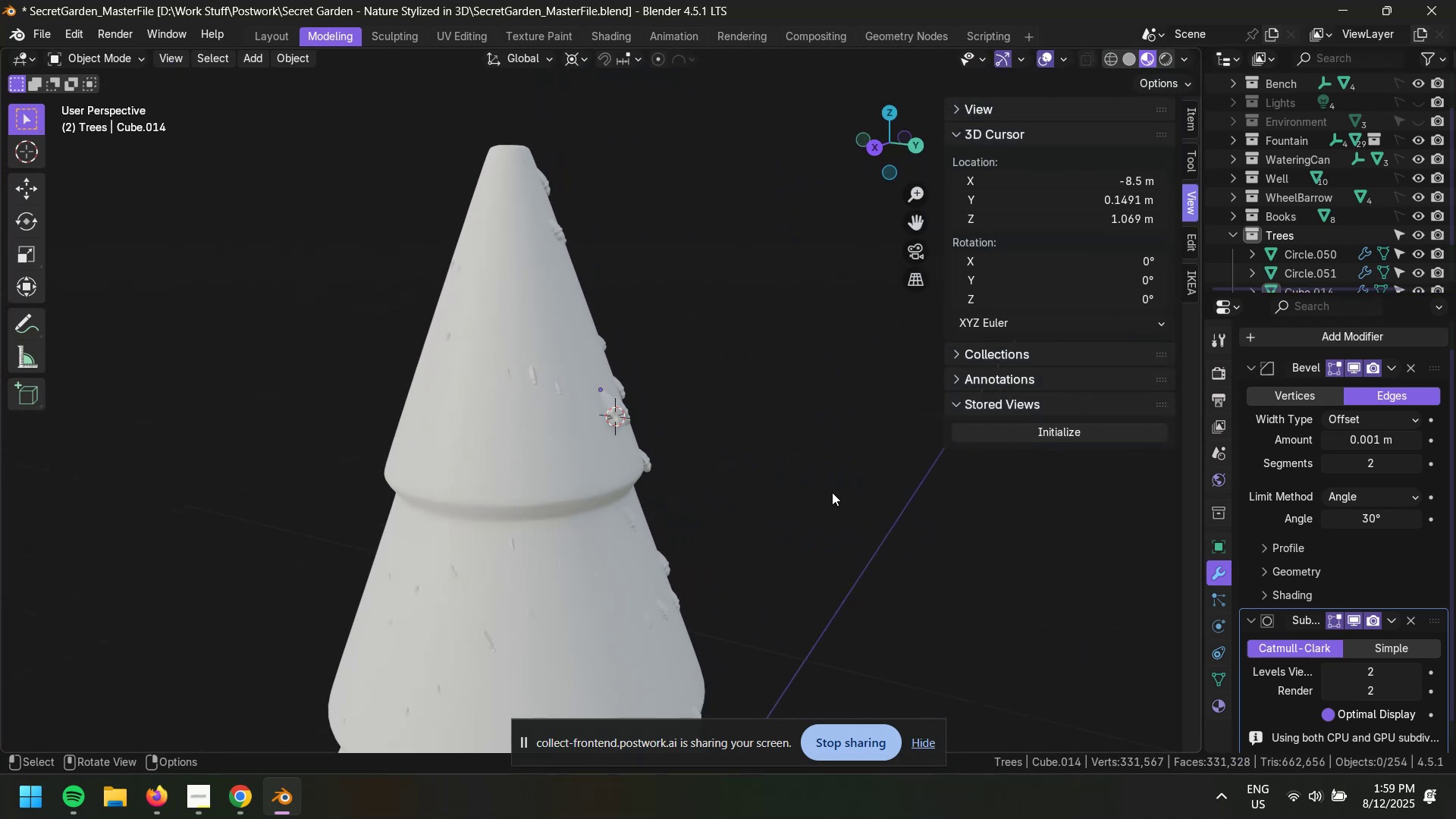 
left_click([832, 492])
 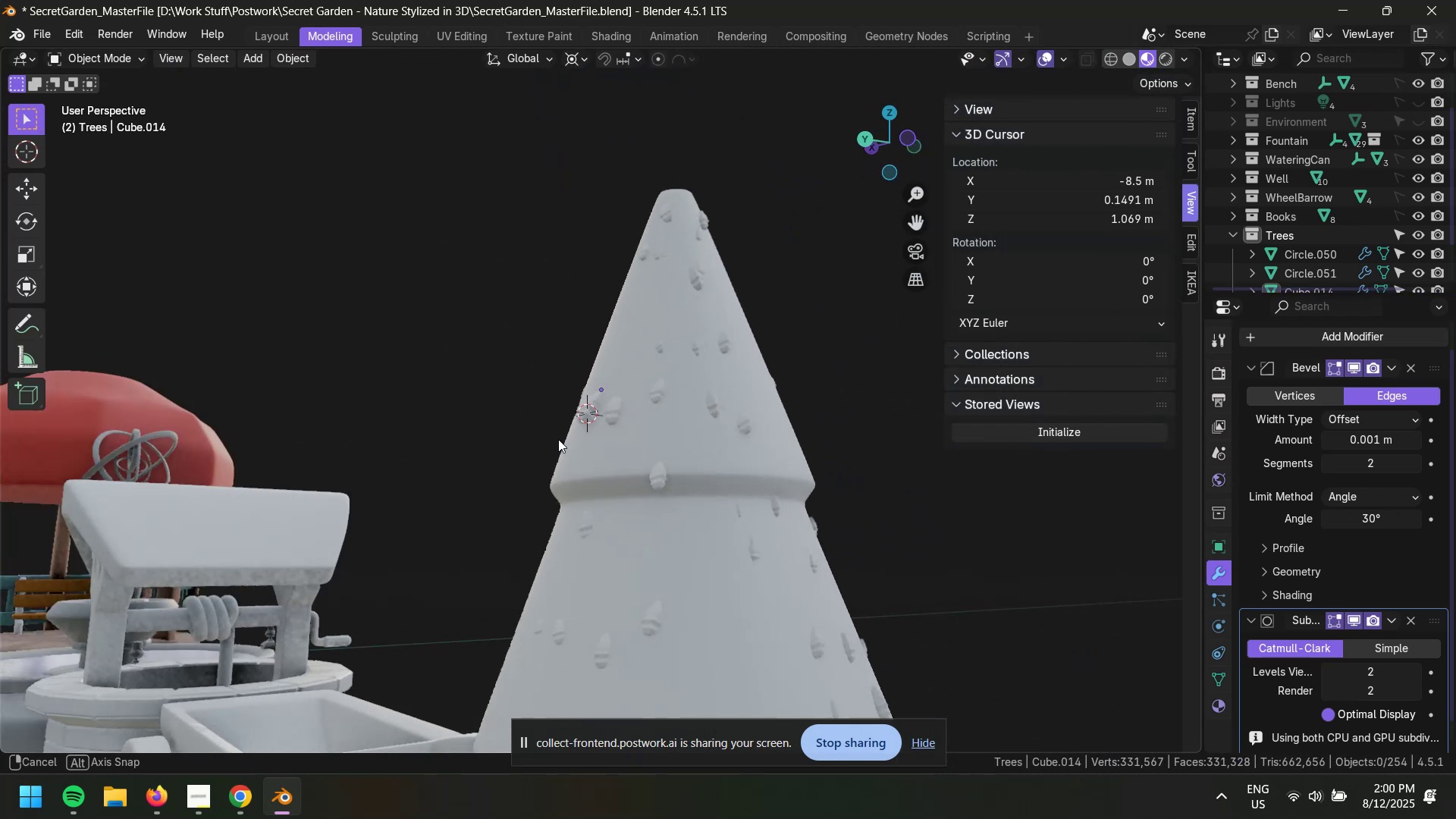 
key(Control+Z)
 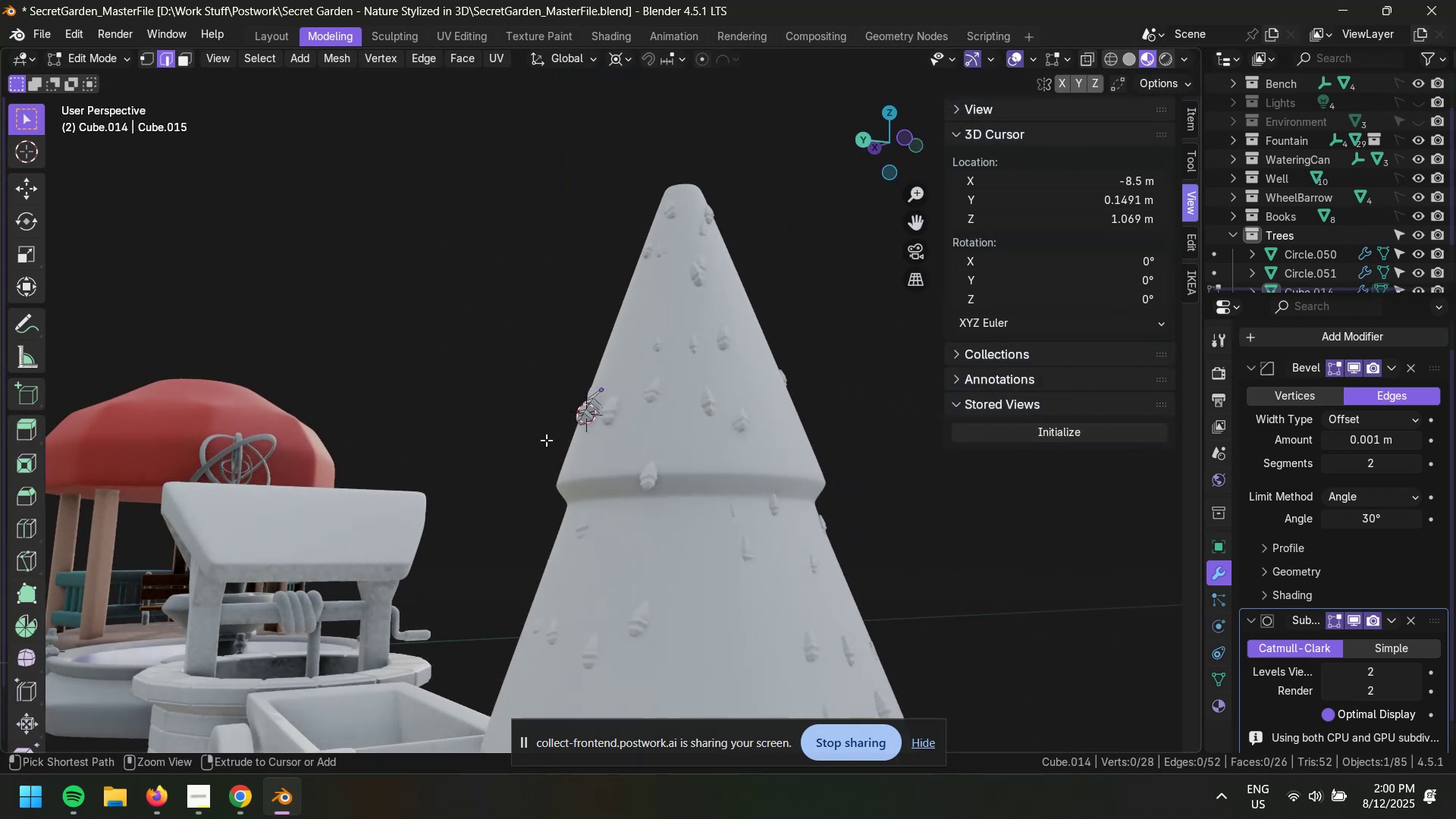 
key(Control+Z)
 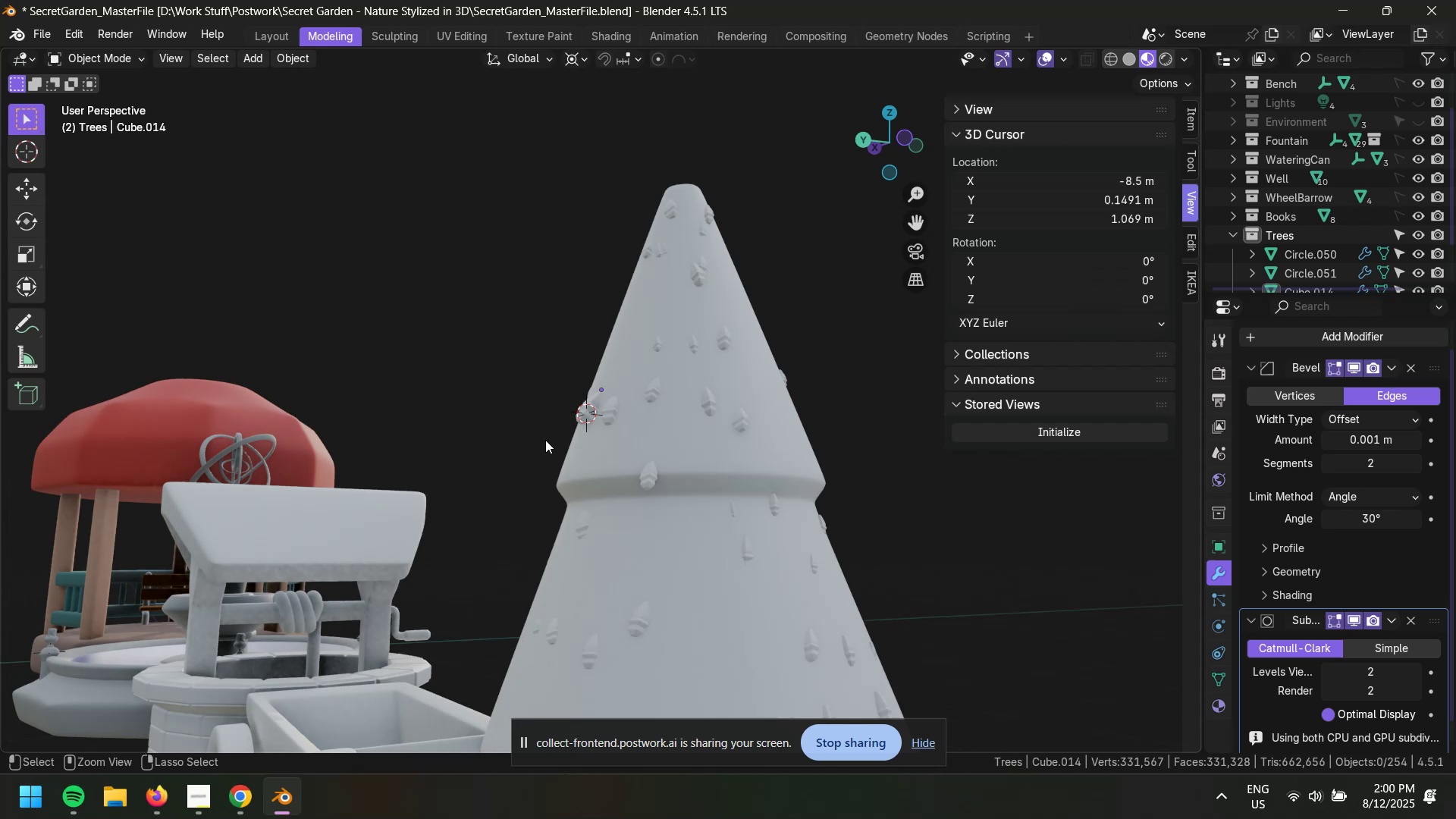 
key(Control+Z)
 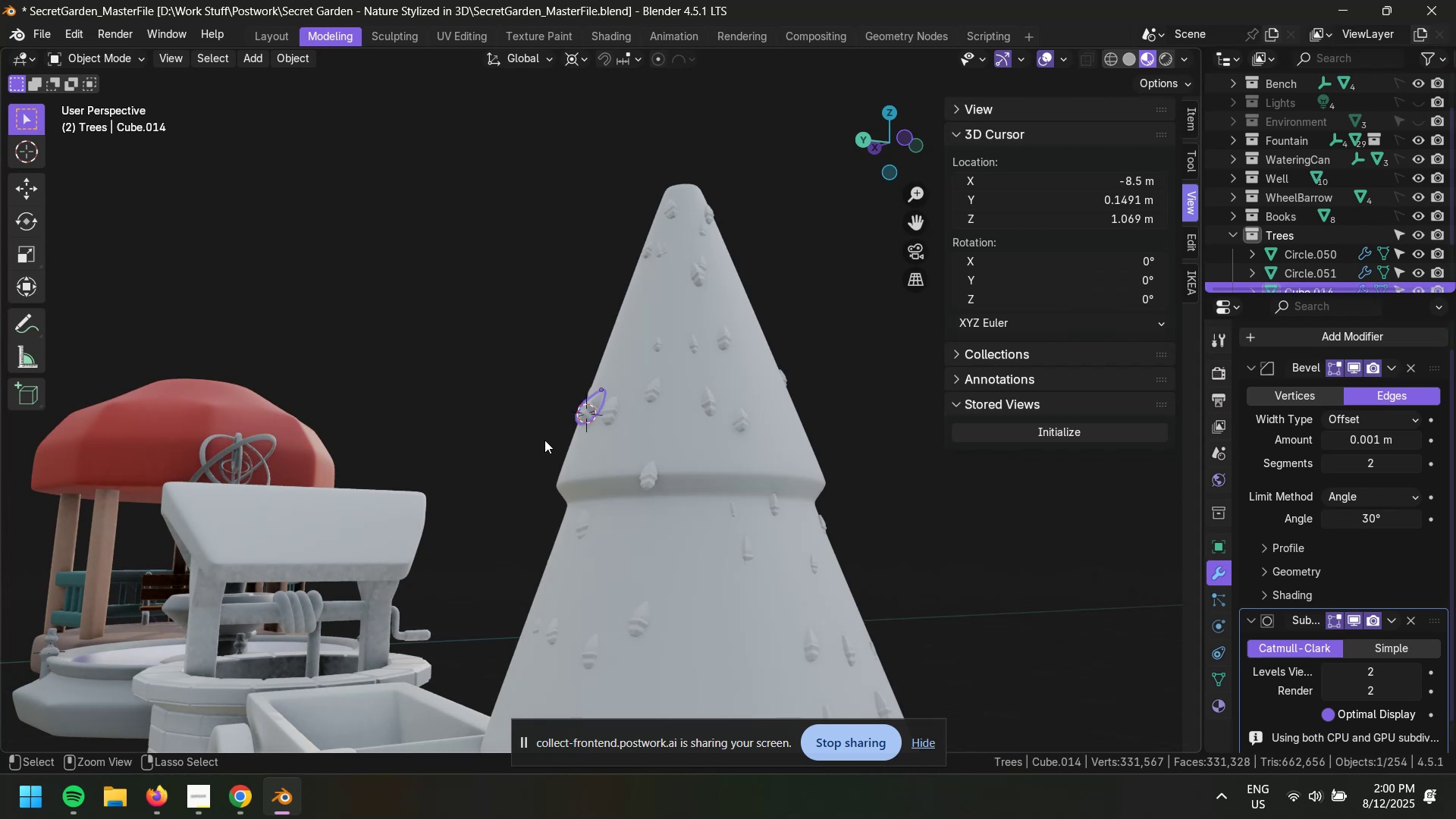 
key(Control+Z)
 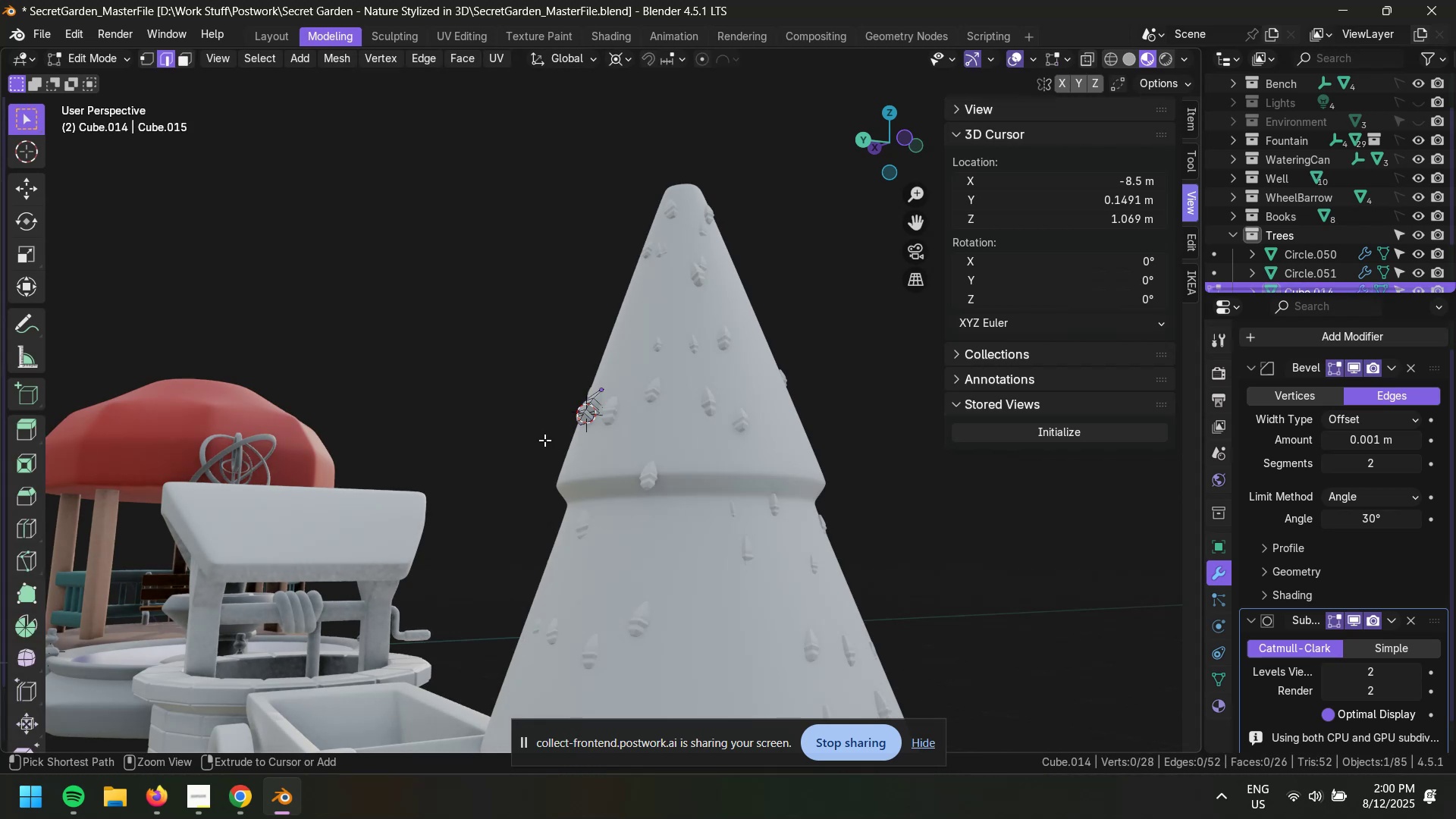 
key(Control+Z)
 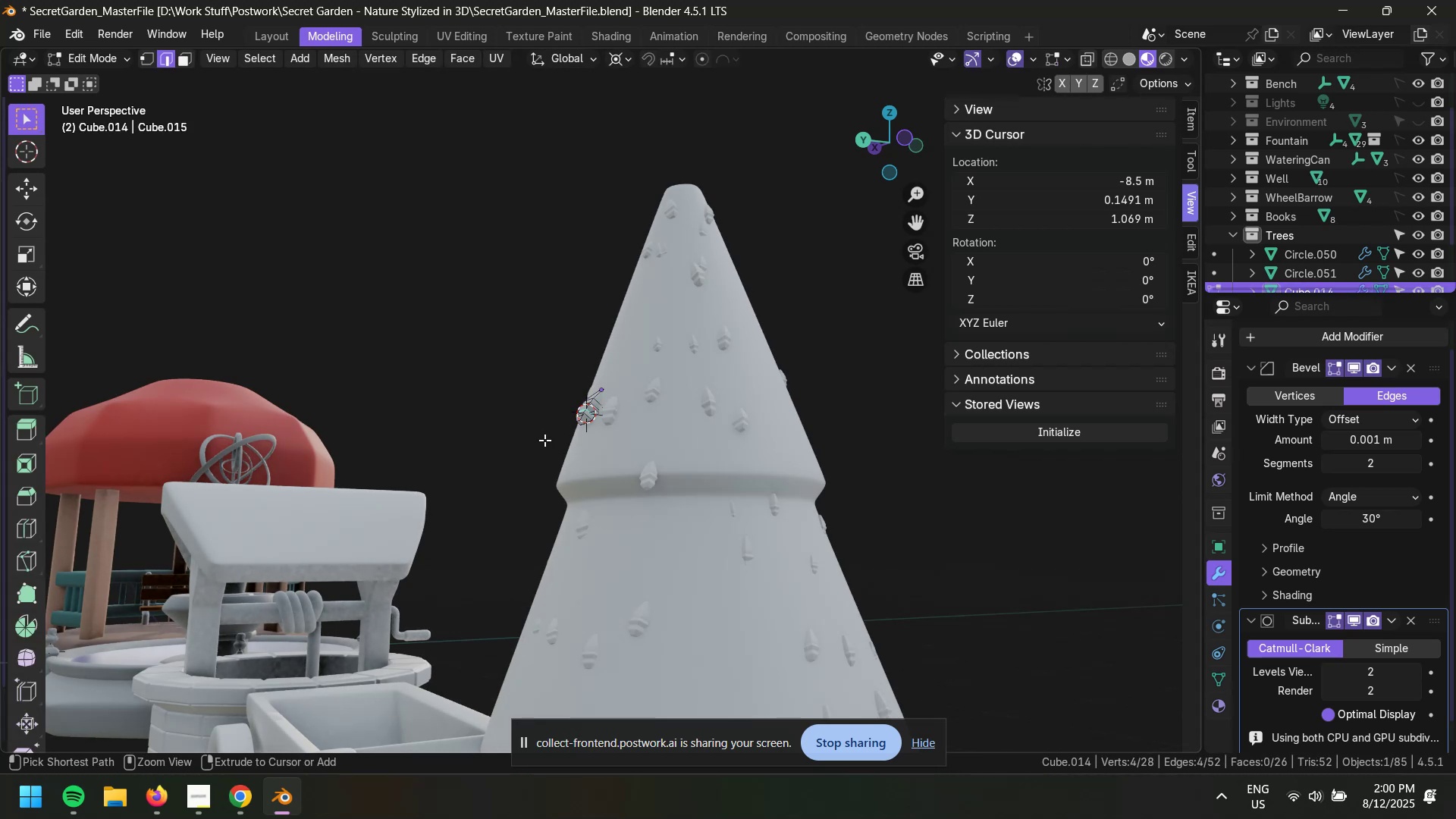 
key(Control+Z)
 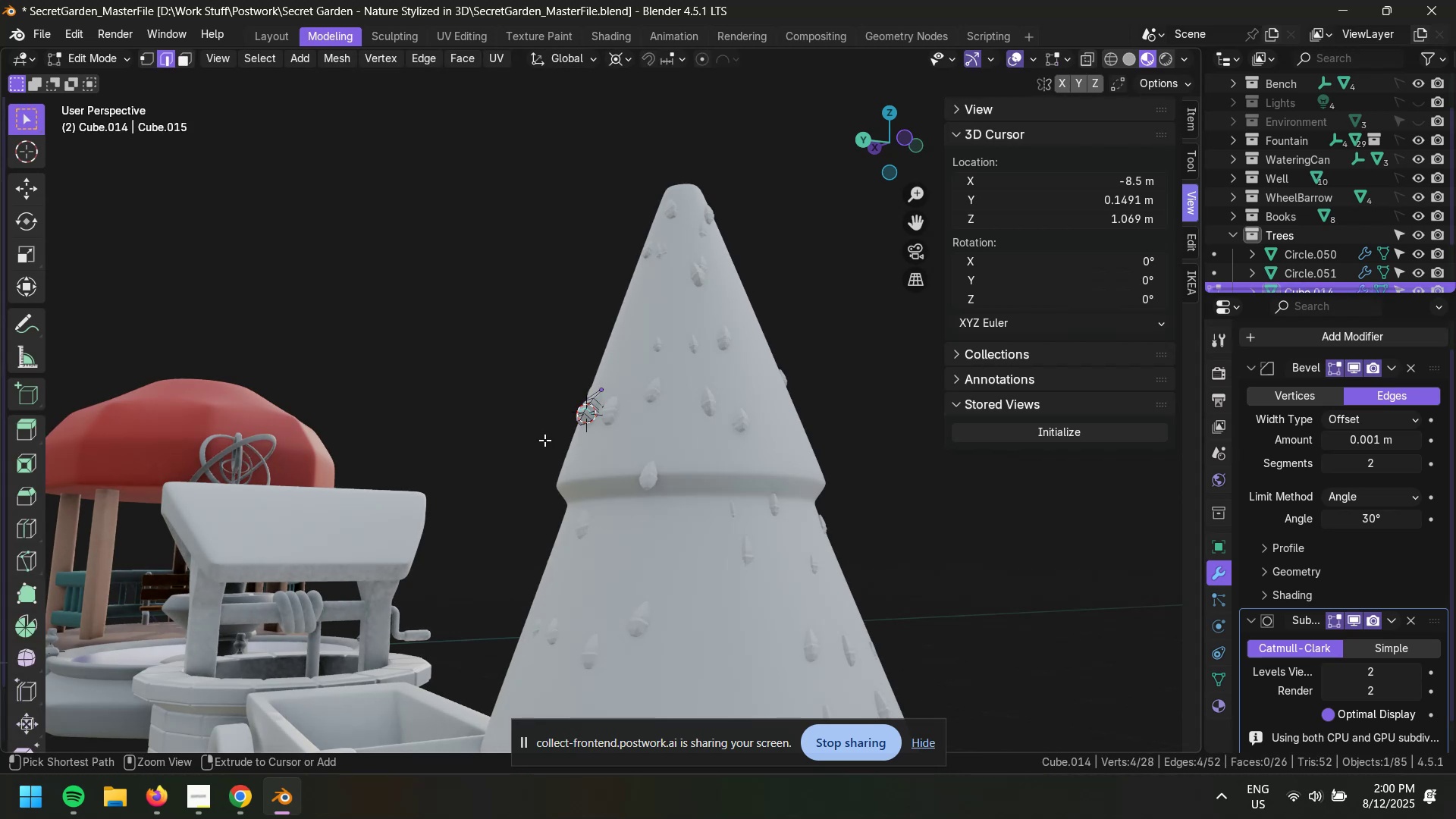 
key(Control+Z)
 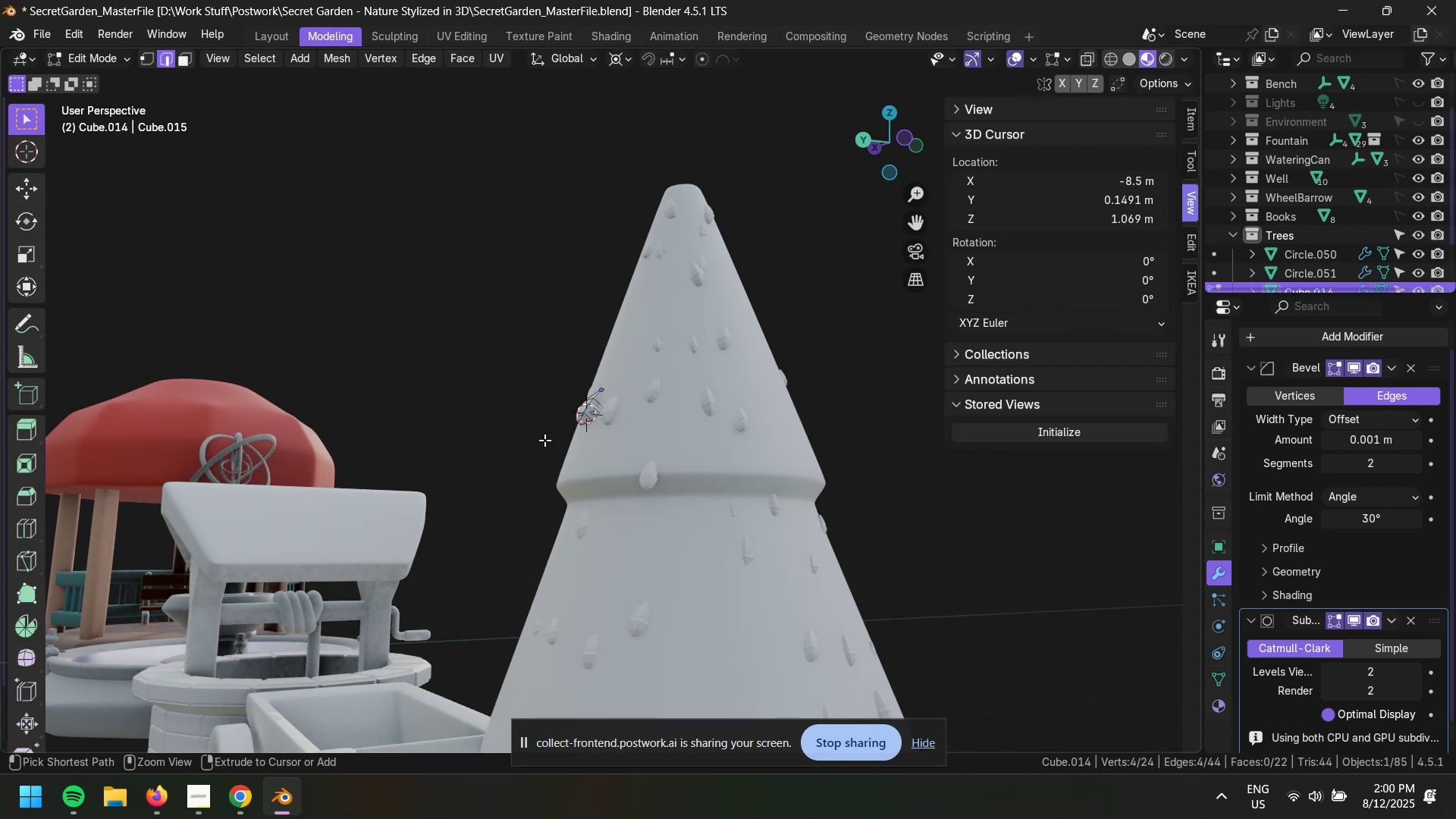 
key(Control+Z)
 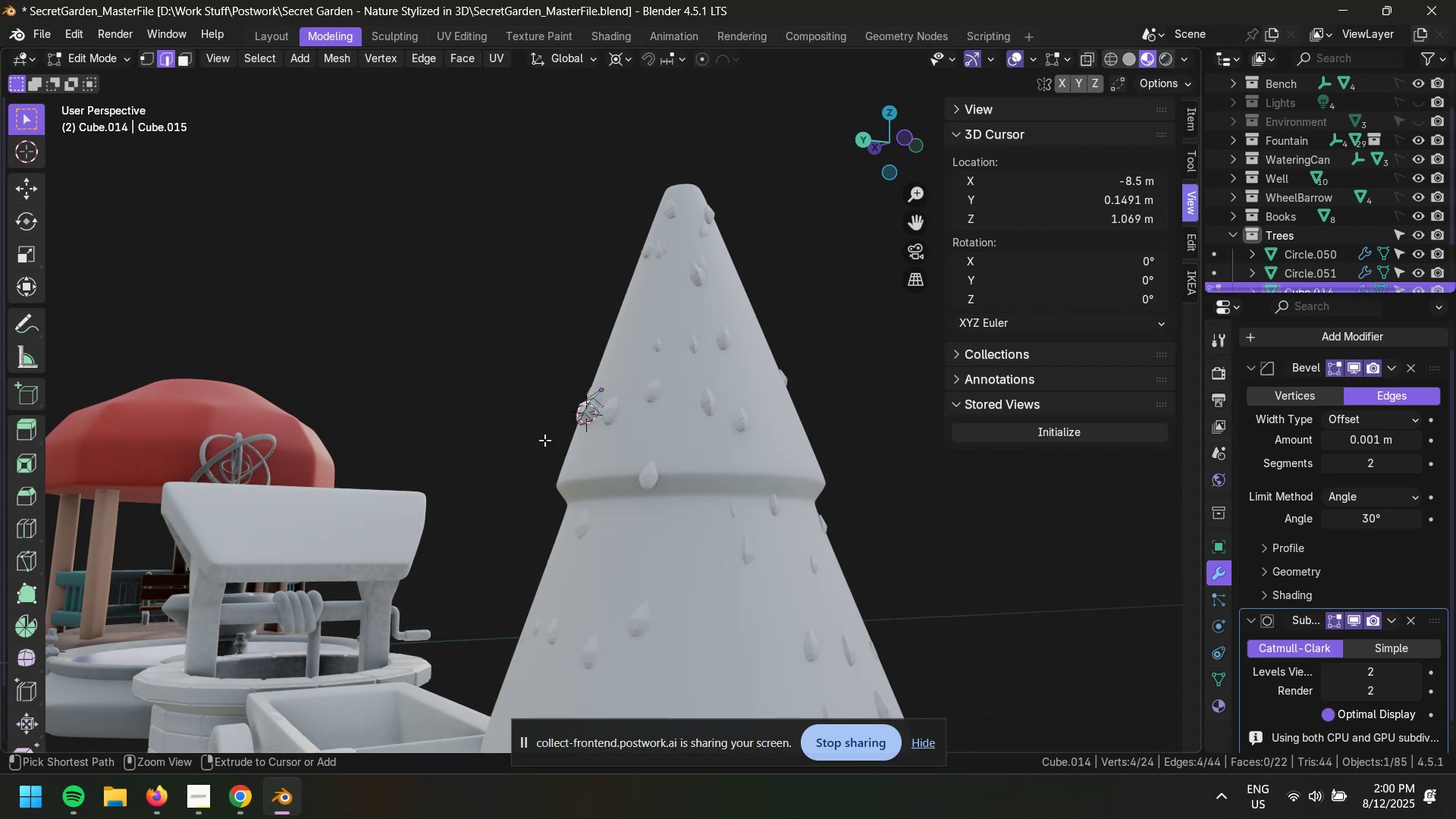 
key(Control+Z)
 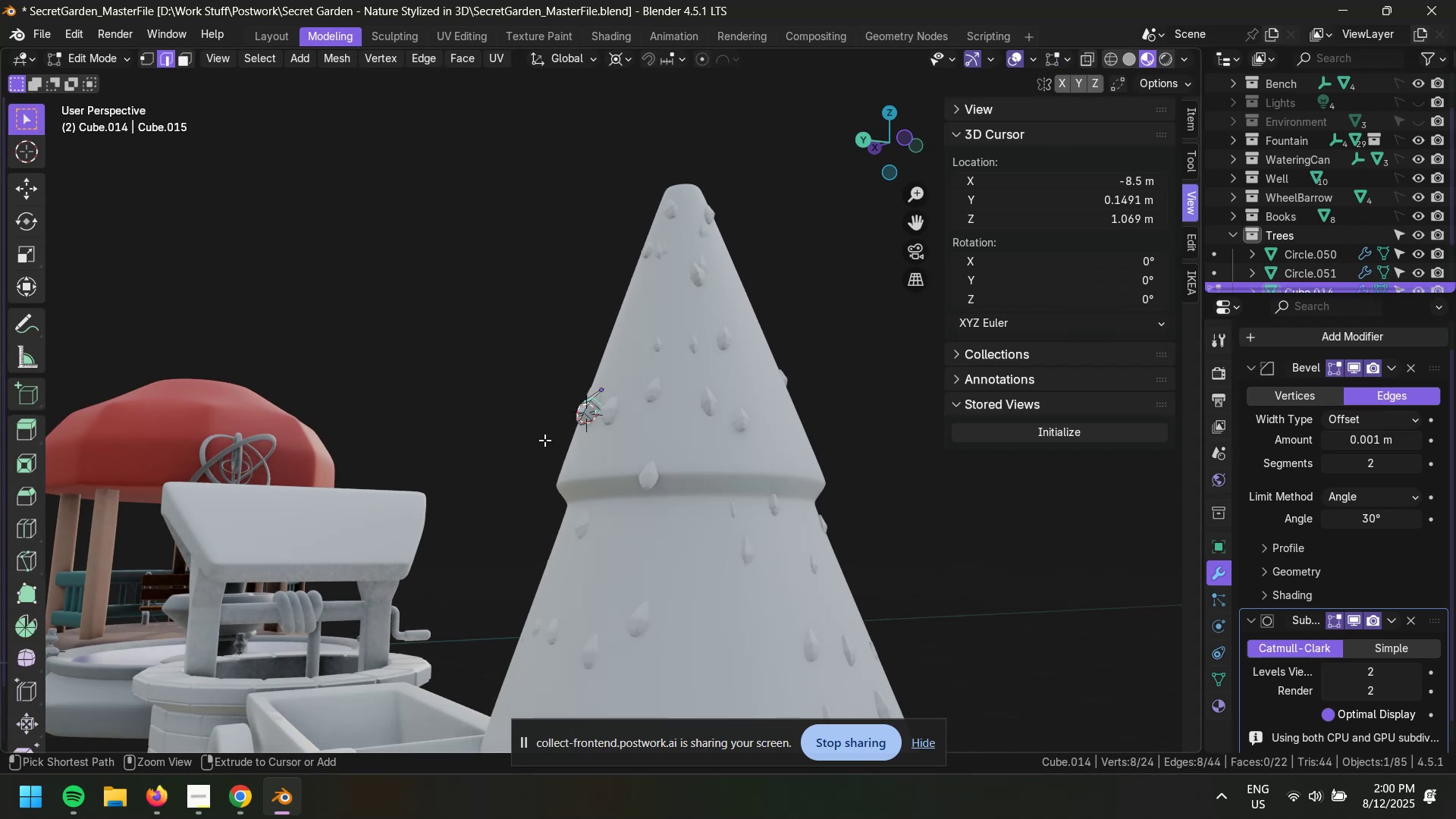 
key(Control+Z)
 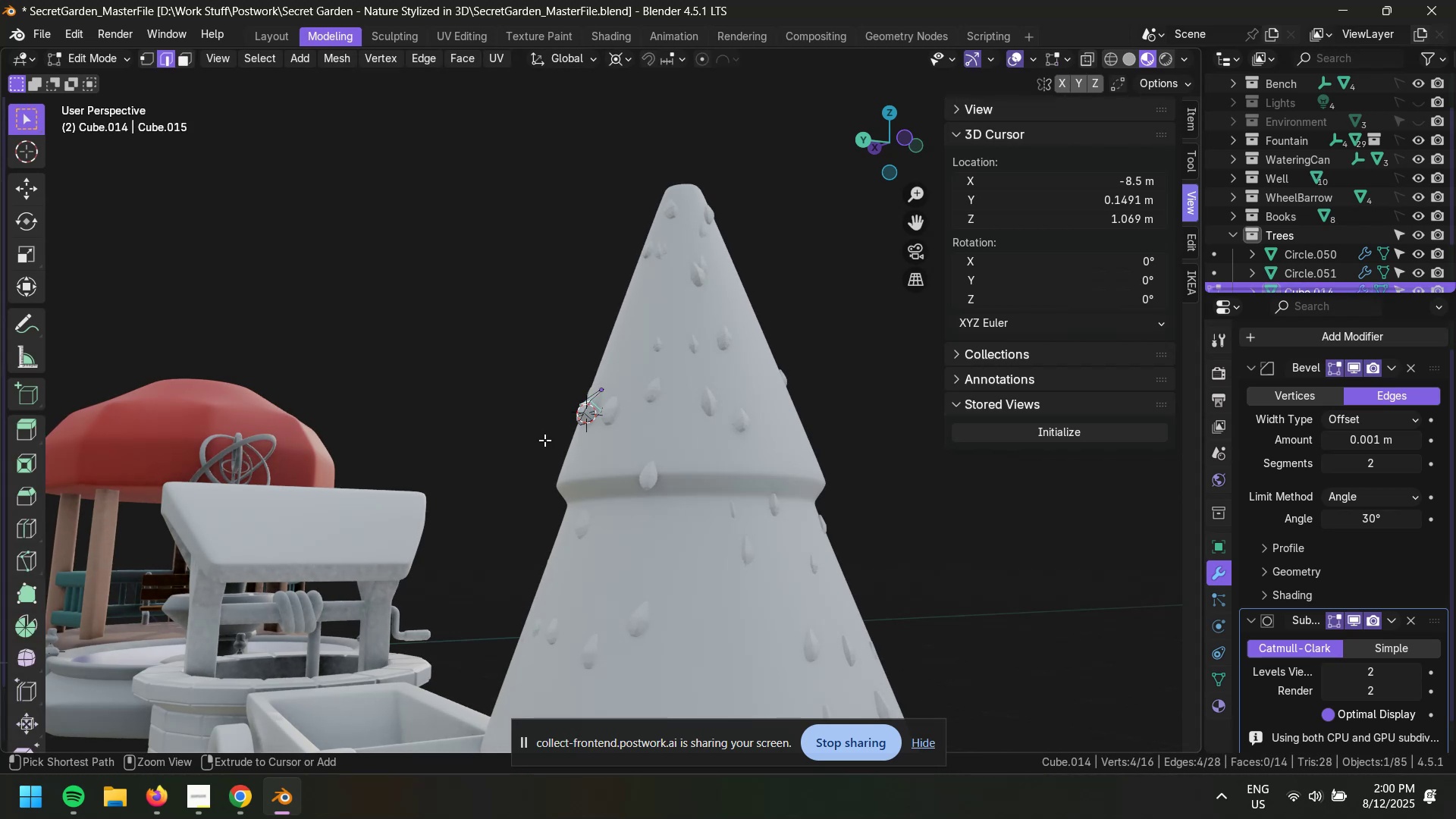 
key(Control+Z)
 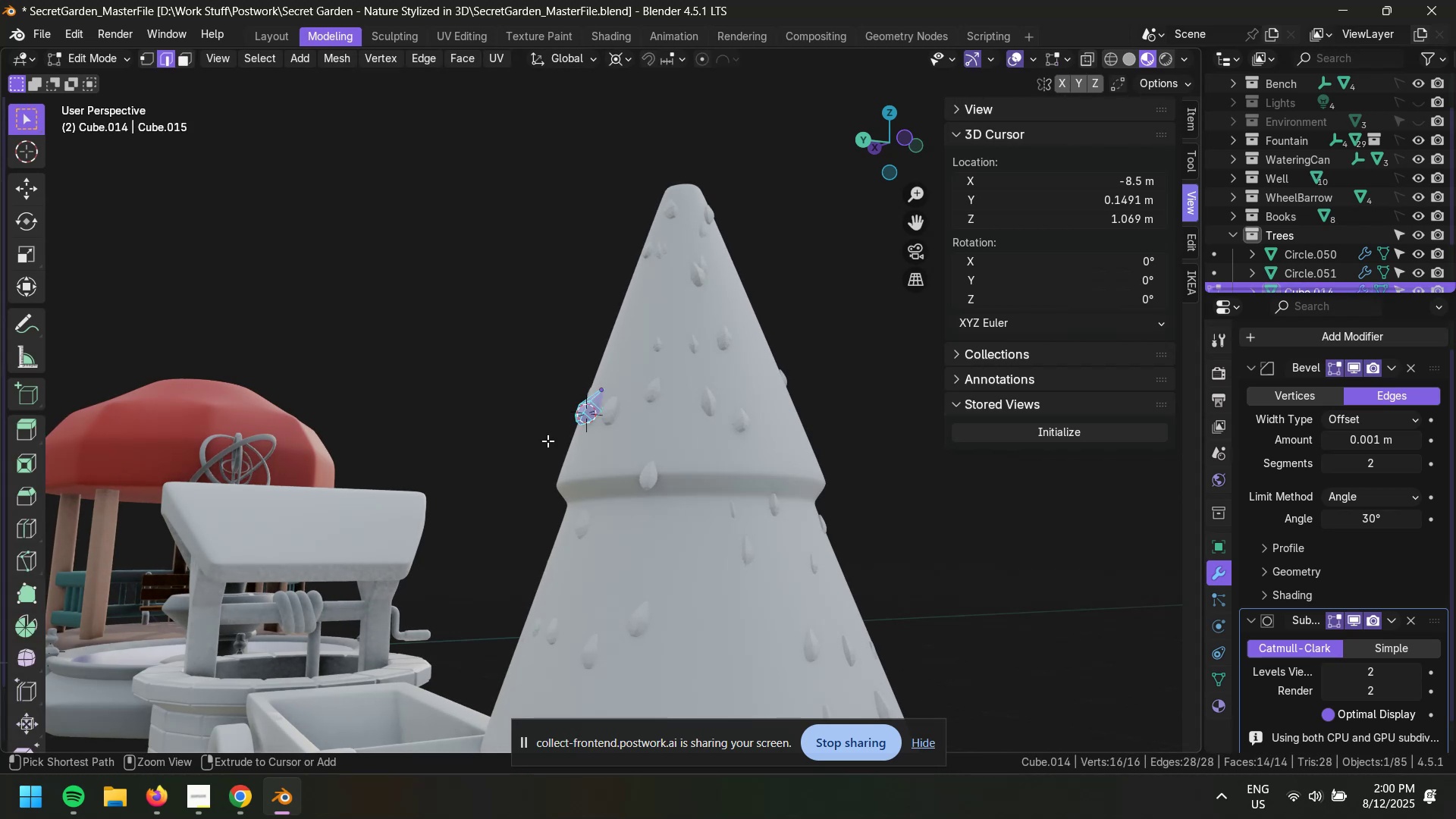 
scroll: coordinate [588, 448], scroll_direction: up, amount: 6.0
 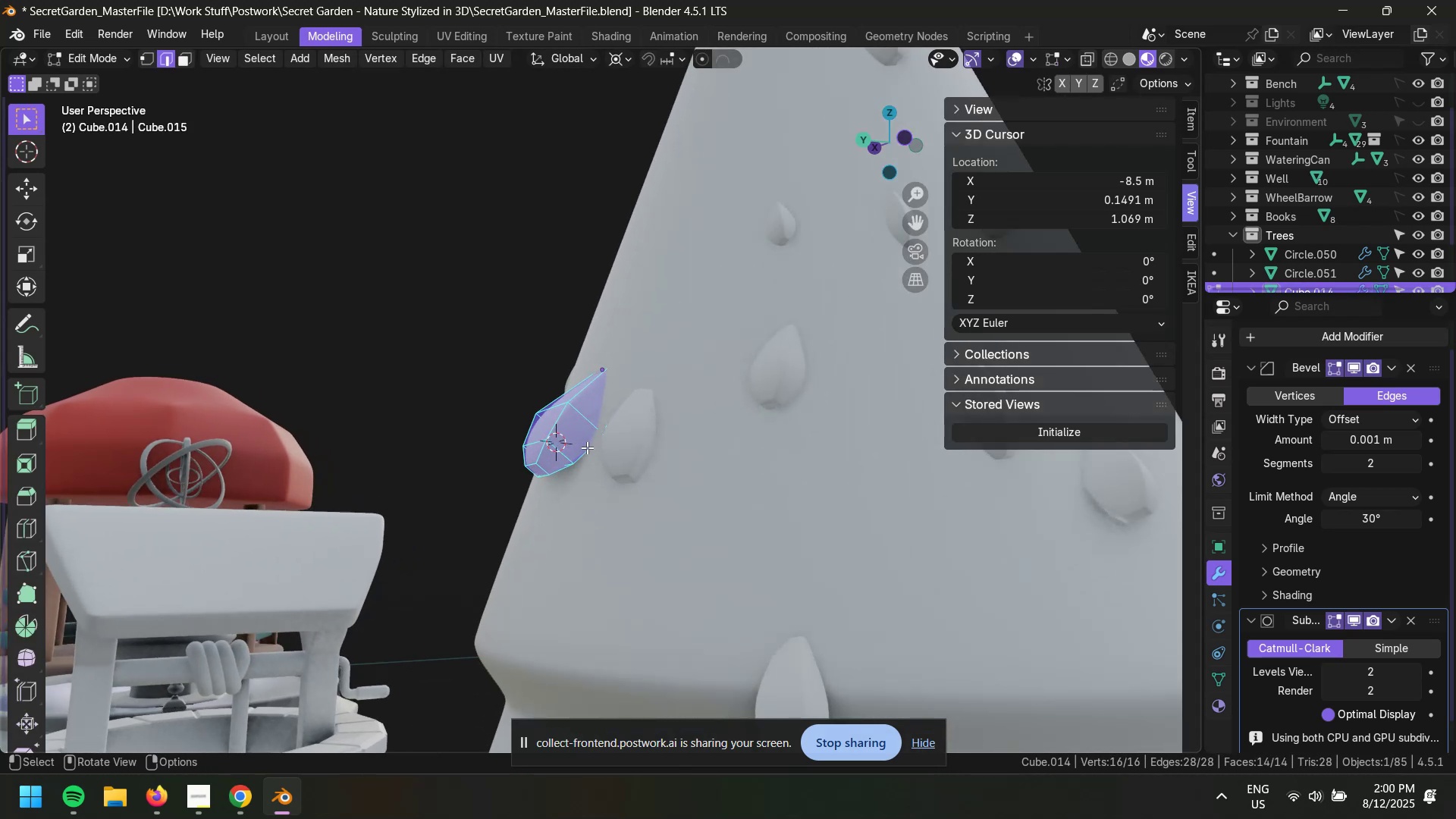 
 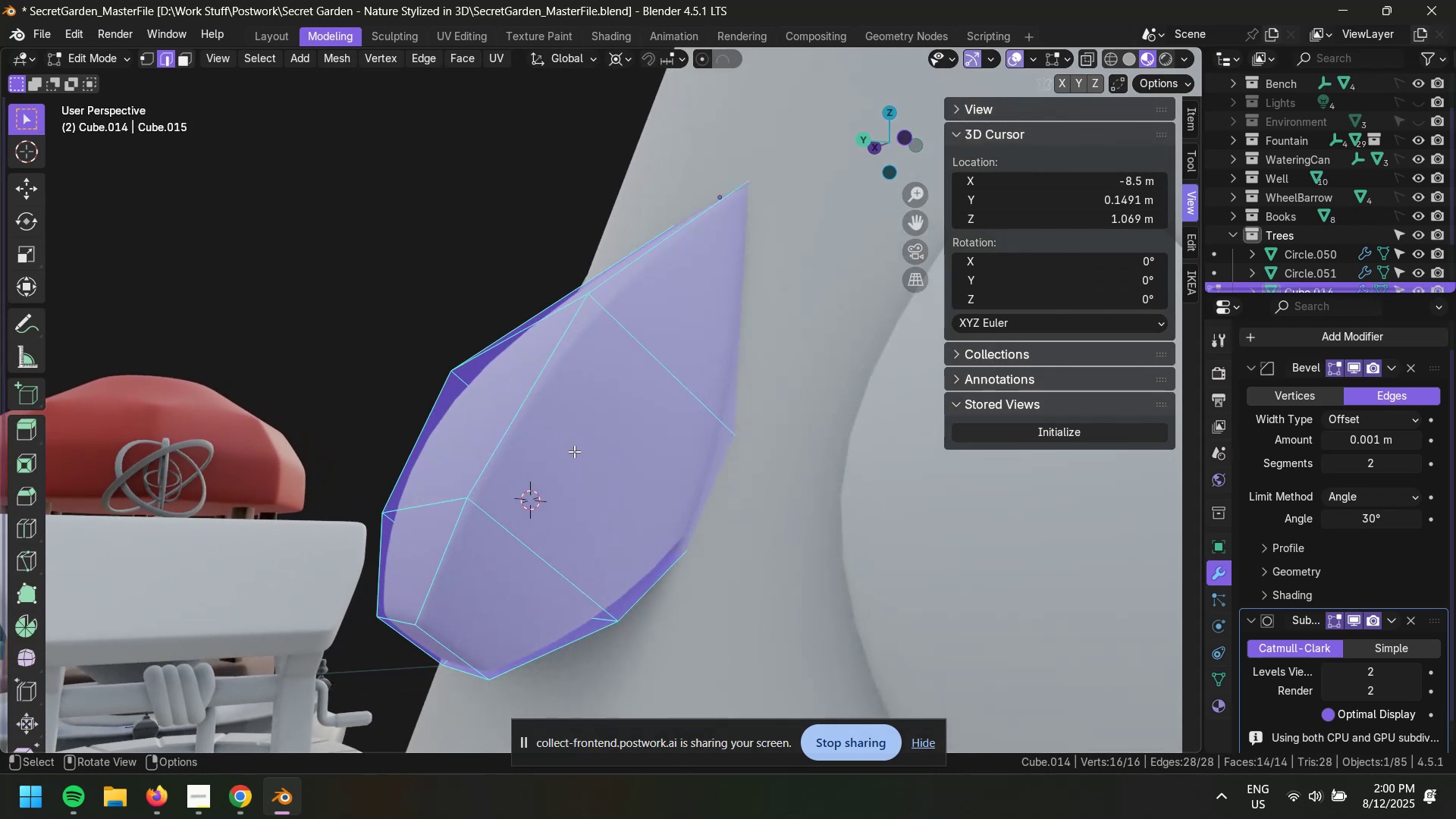 
scroll: coordinate [594, 460], scroll_direction: down, amount: 4.0
 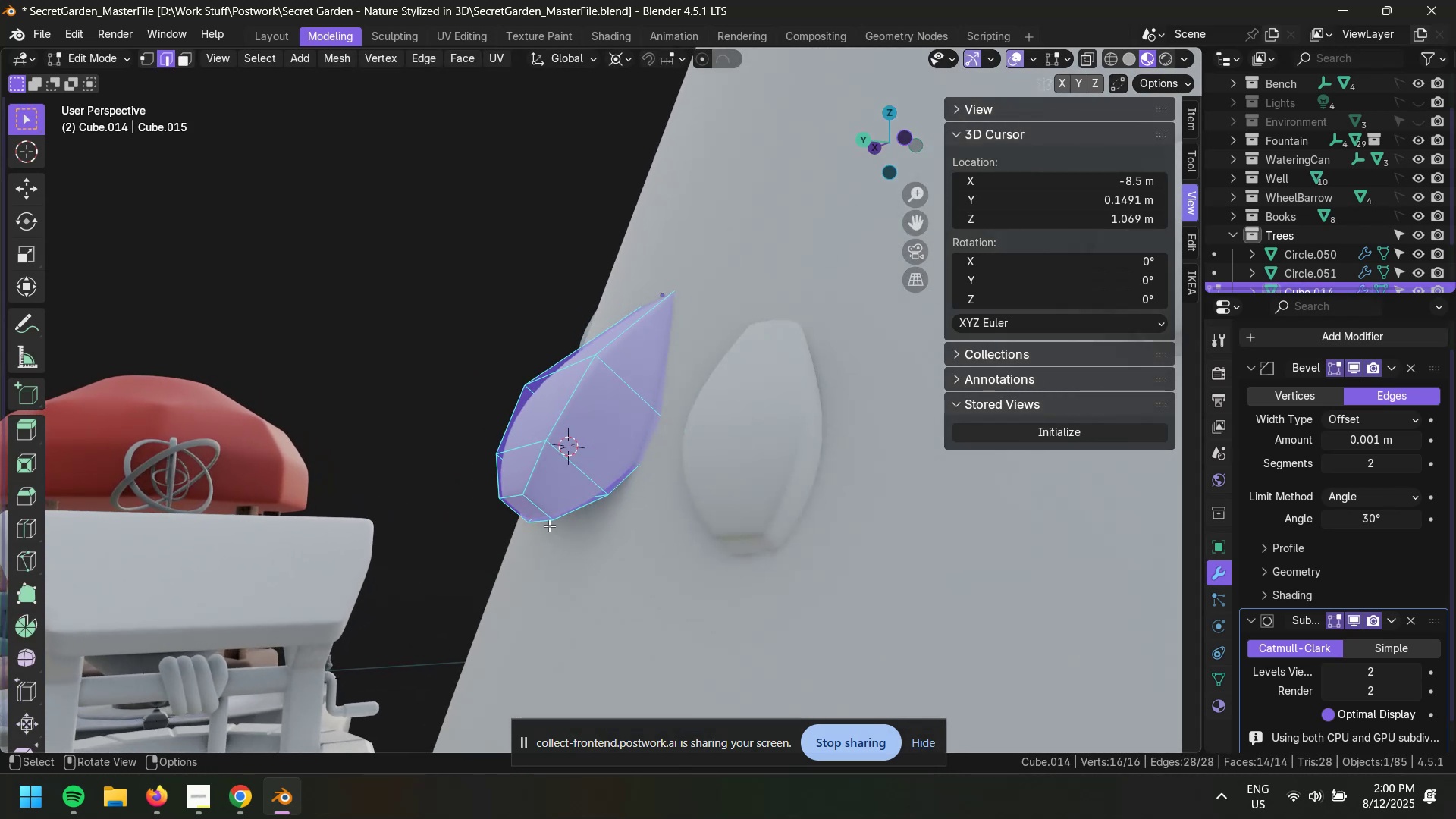 
scroll: coordinate [544, 518], scroll_direction: up, amount: 2.0
 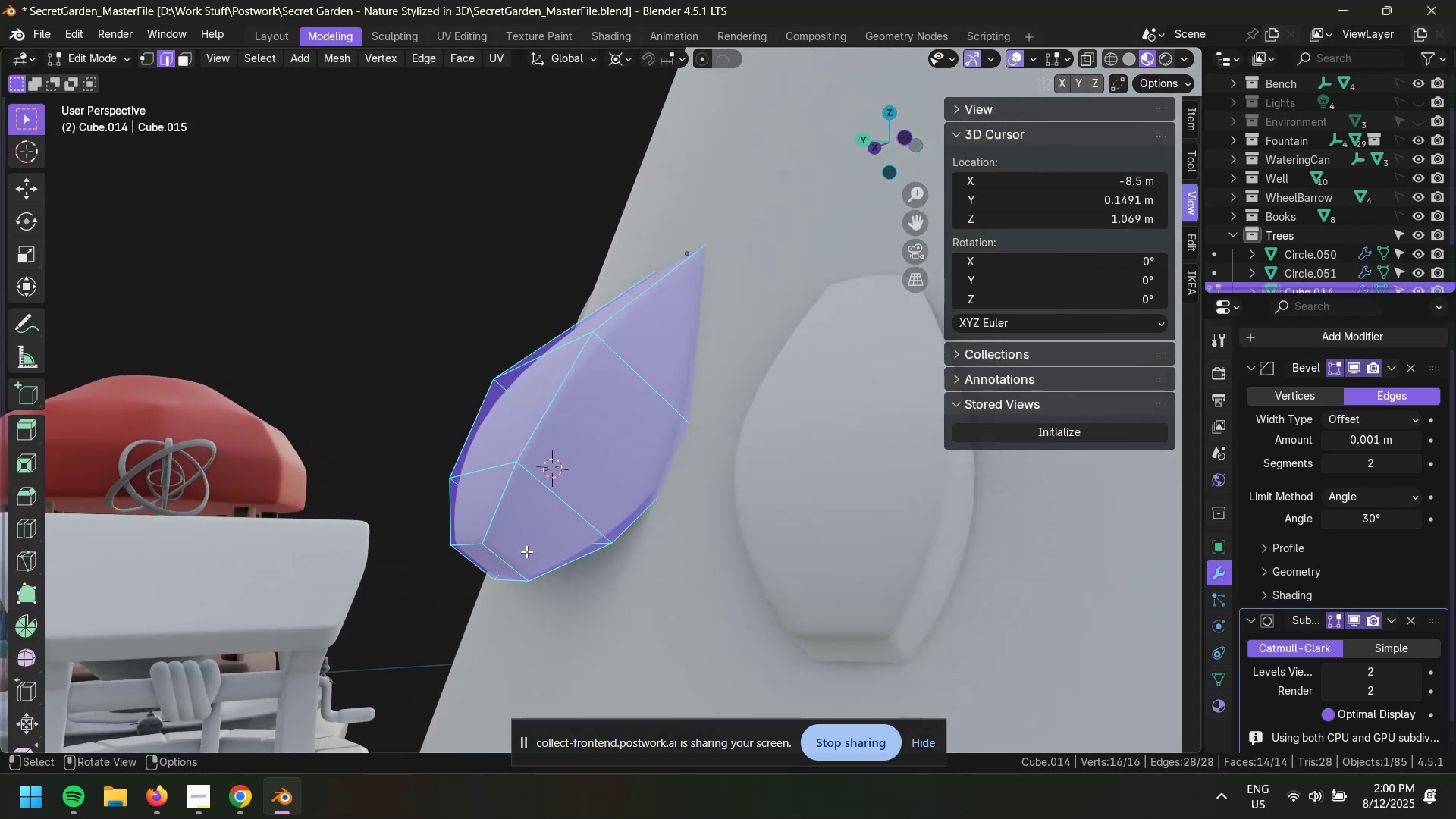 
type(123)
 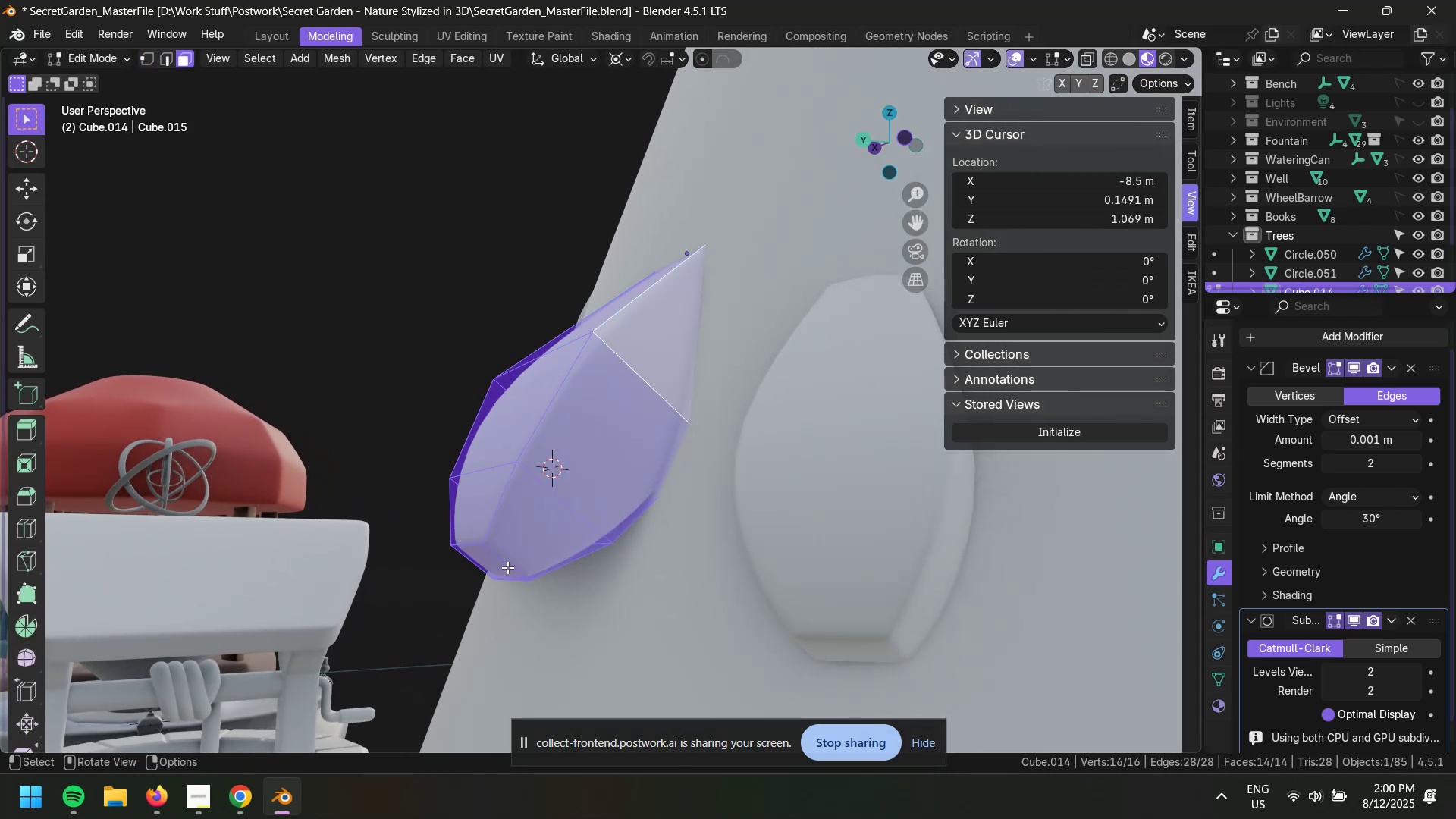 
left_click([504, 567])
 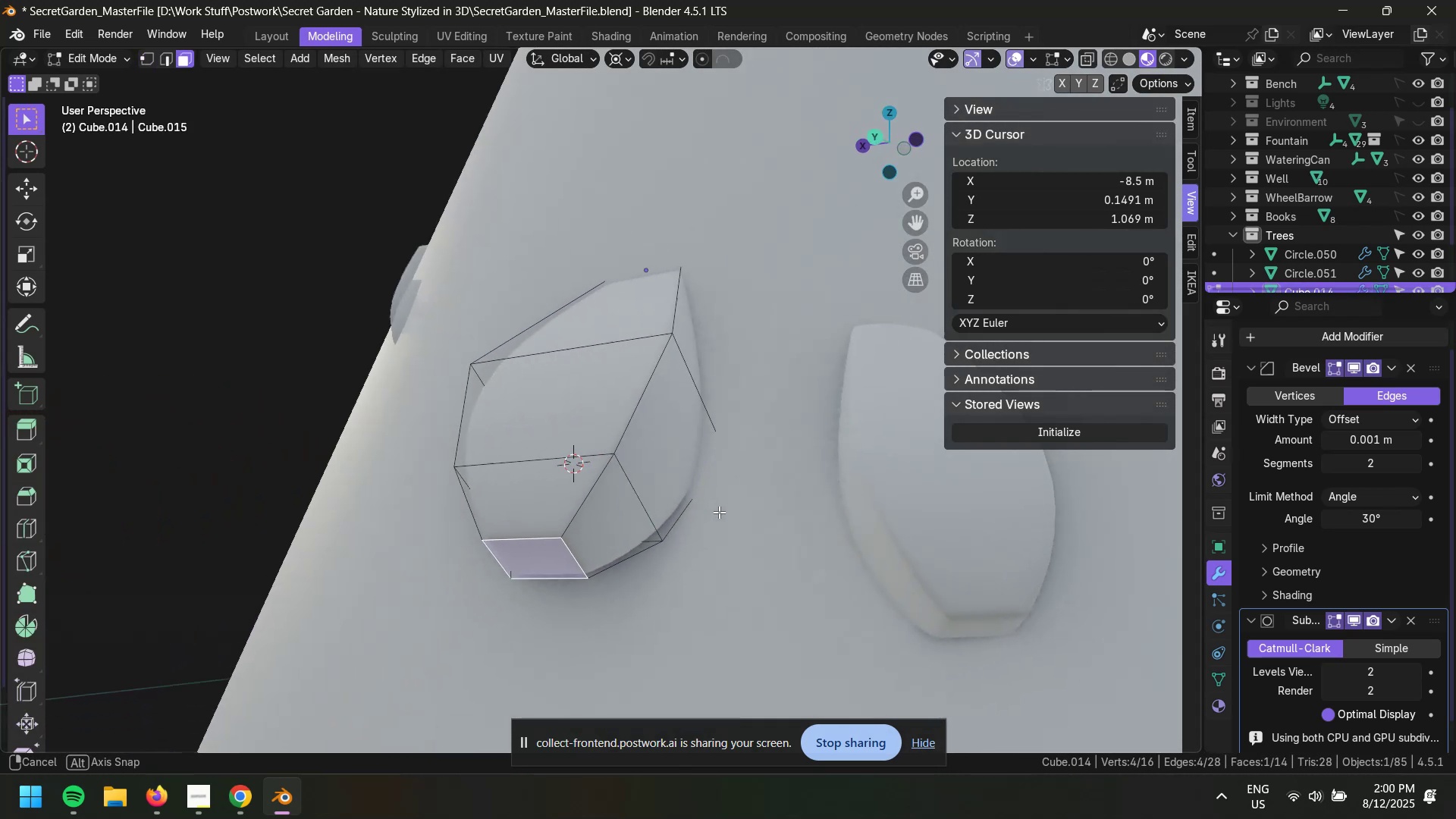 
type(sS)
key(Escape)
type(Ss)
 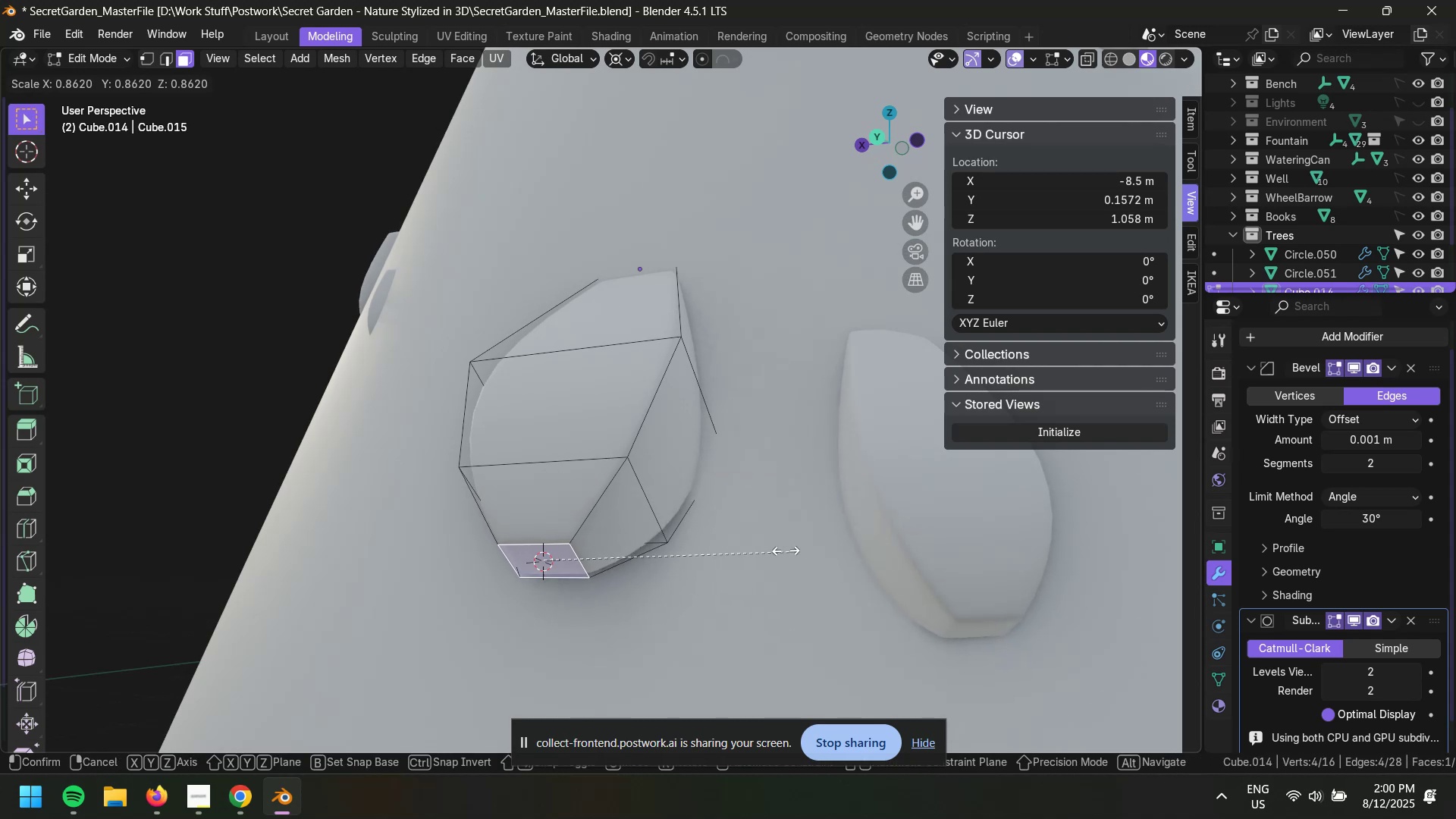 
left_click([742, 542])
 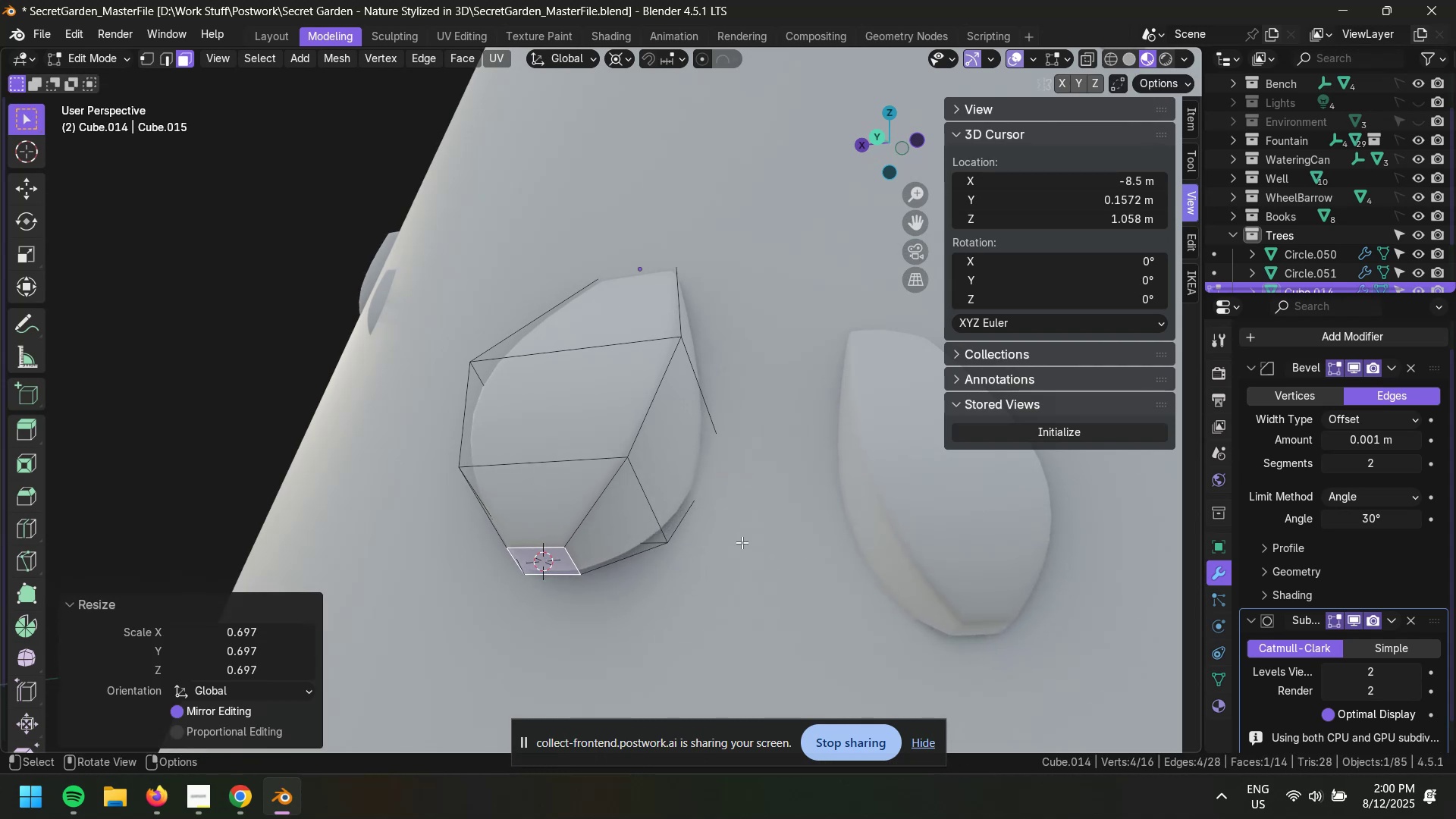 
type(gzz)
 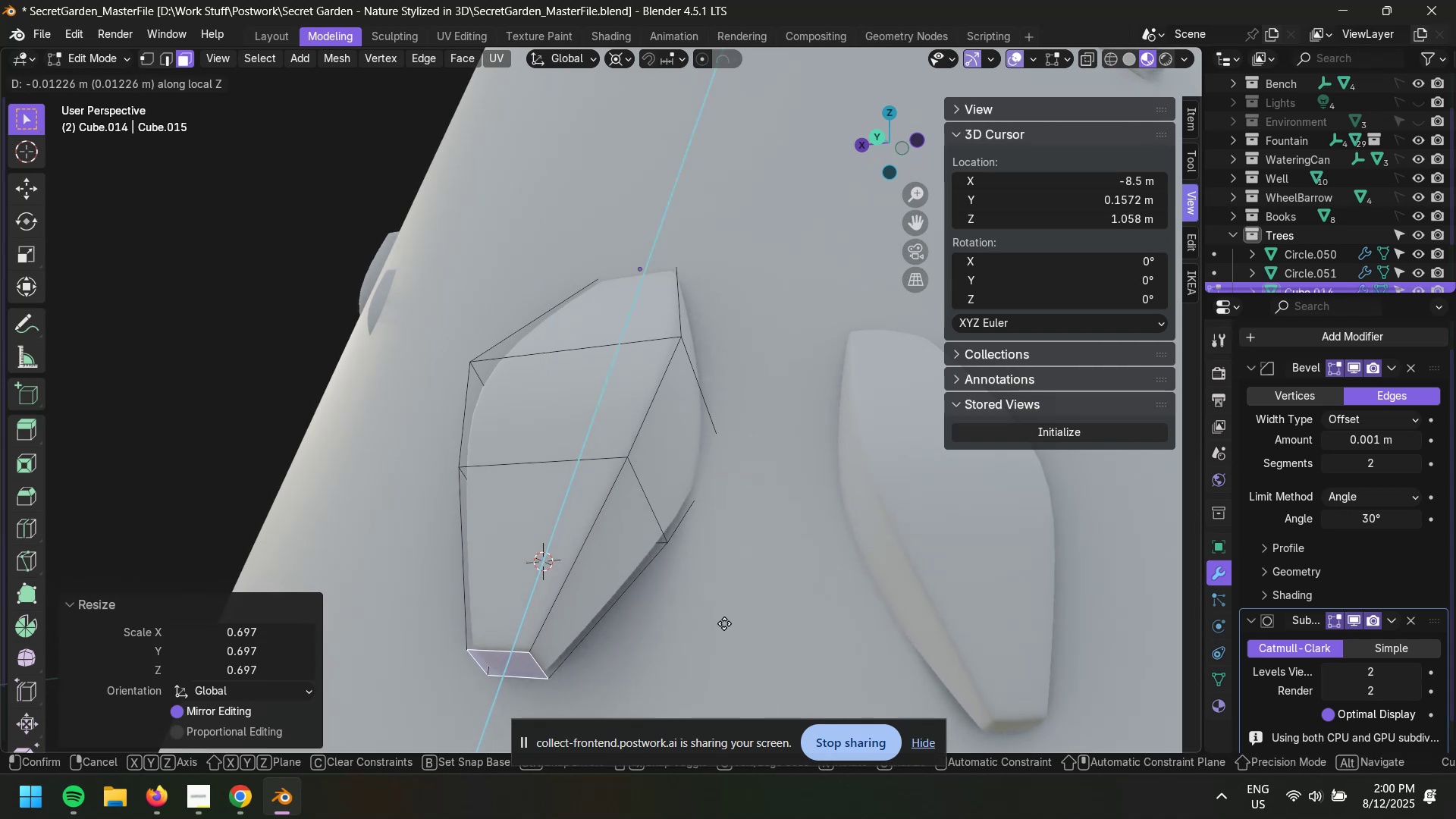 
left_click([734, 608])
 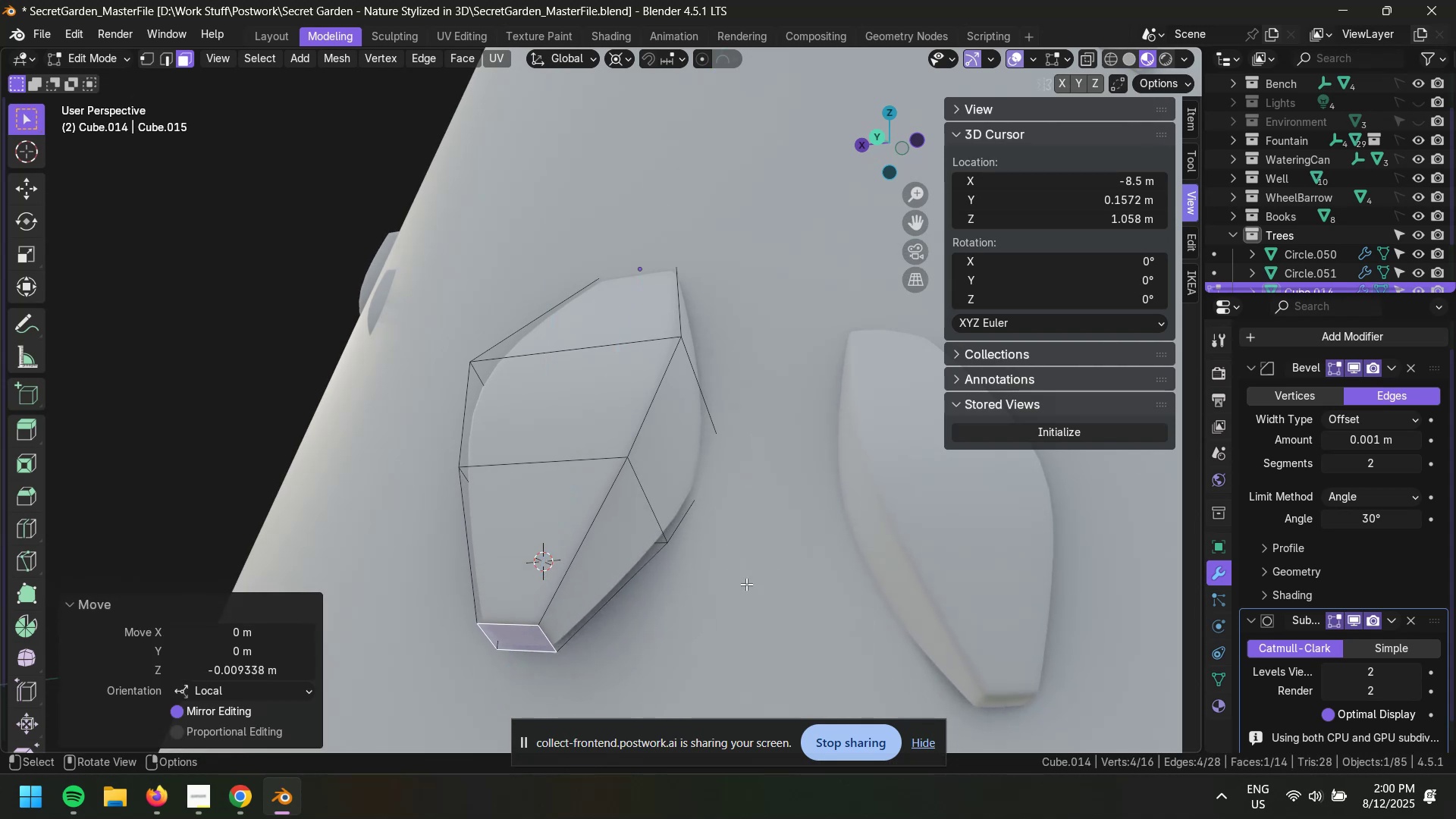 
scroll: coordinate [635, 538], scroll_direction: up, amount: 5.0
 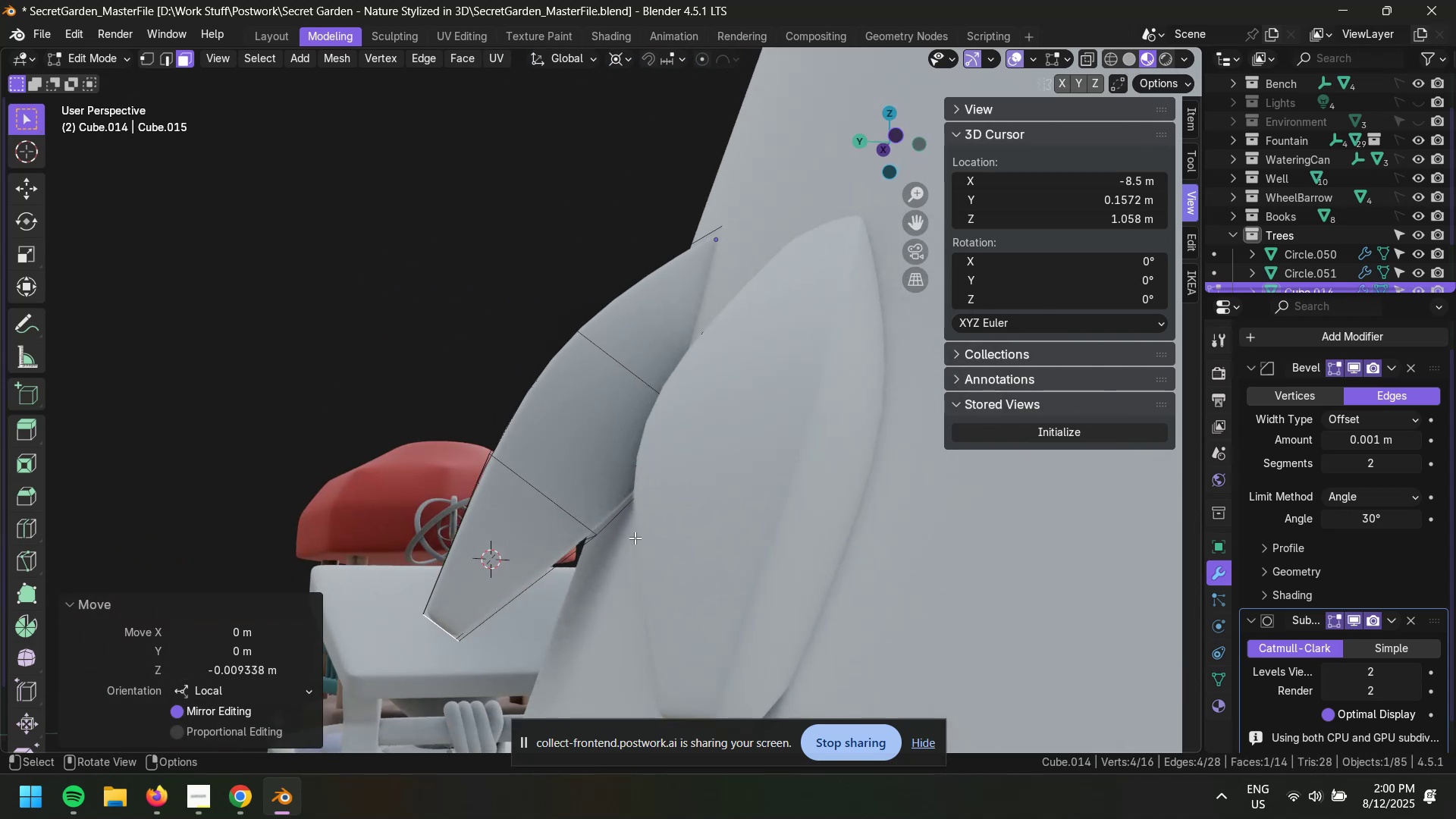 
type(gzxx)
key(Escape)
type(gyy)
 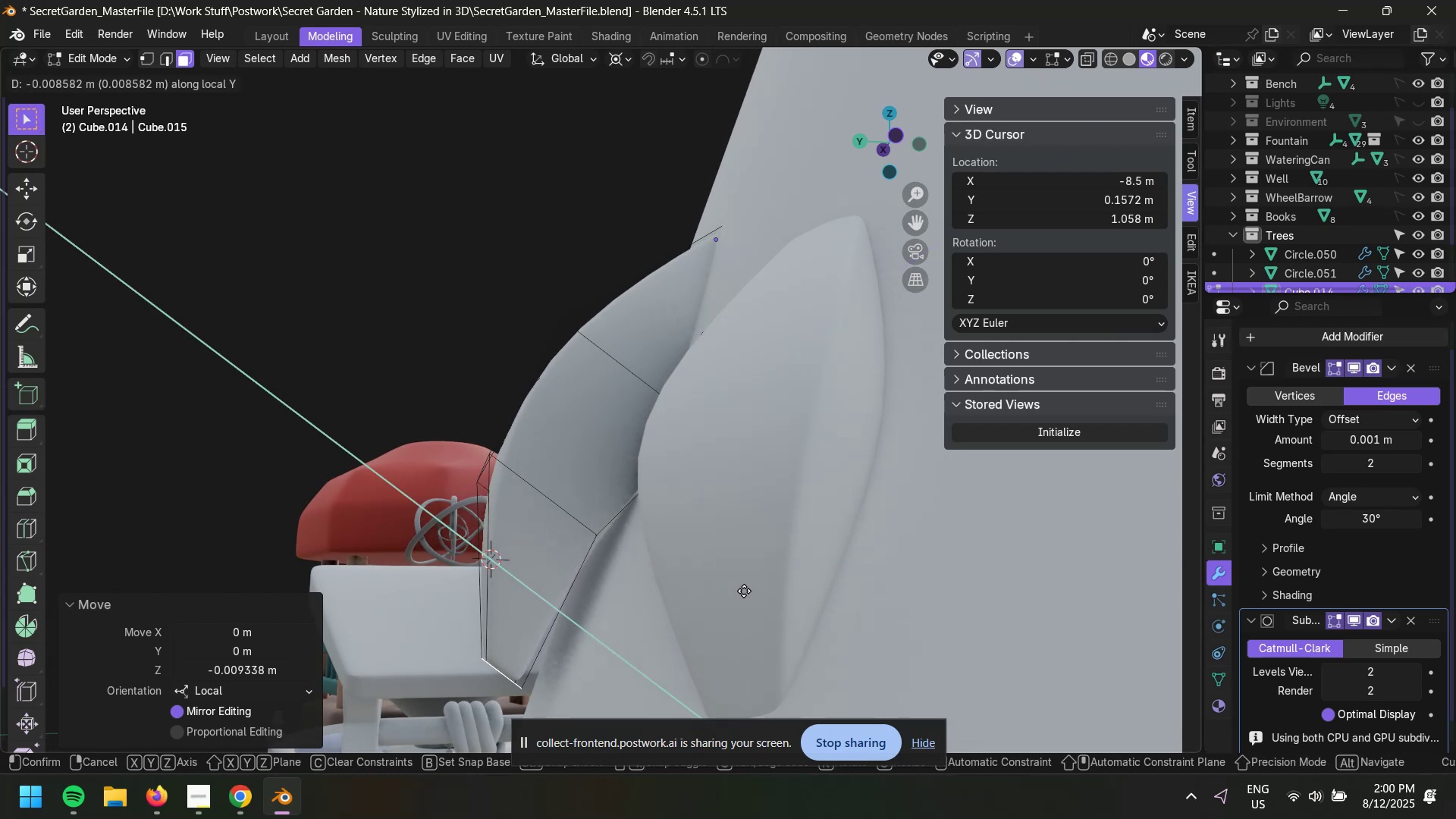 
left_click([740, 589])
 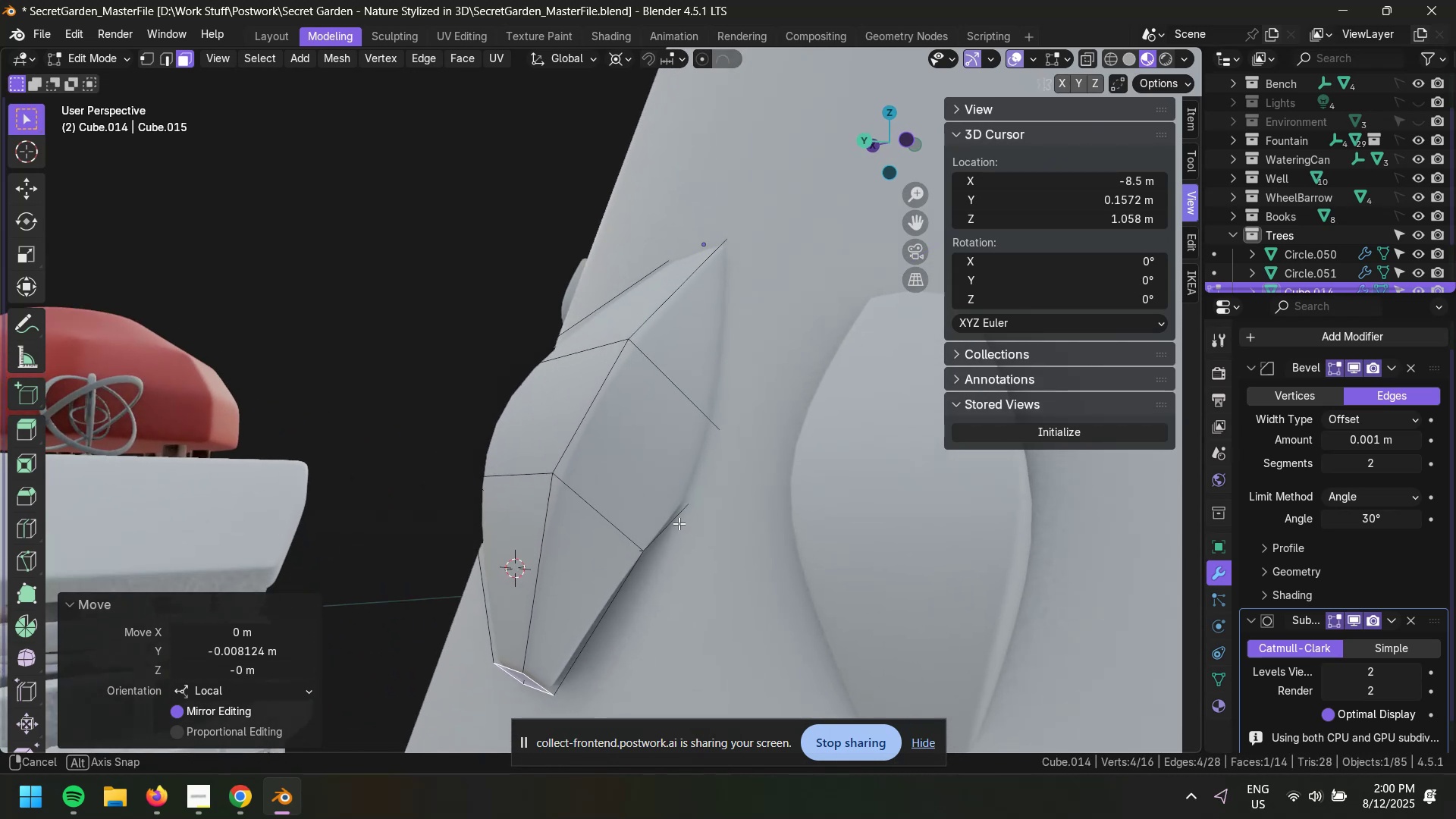 
key(A)
 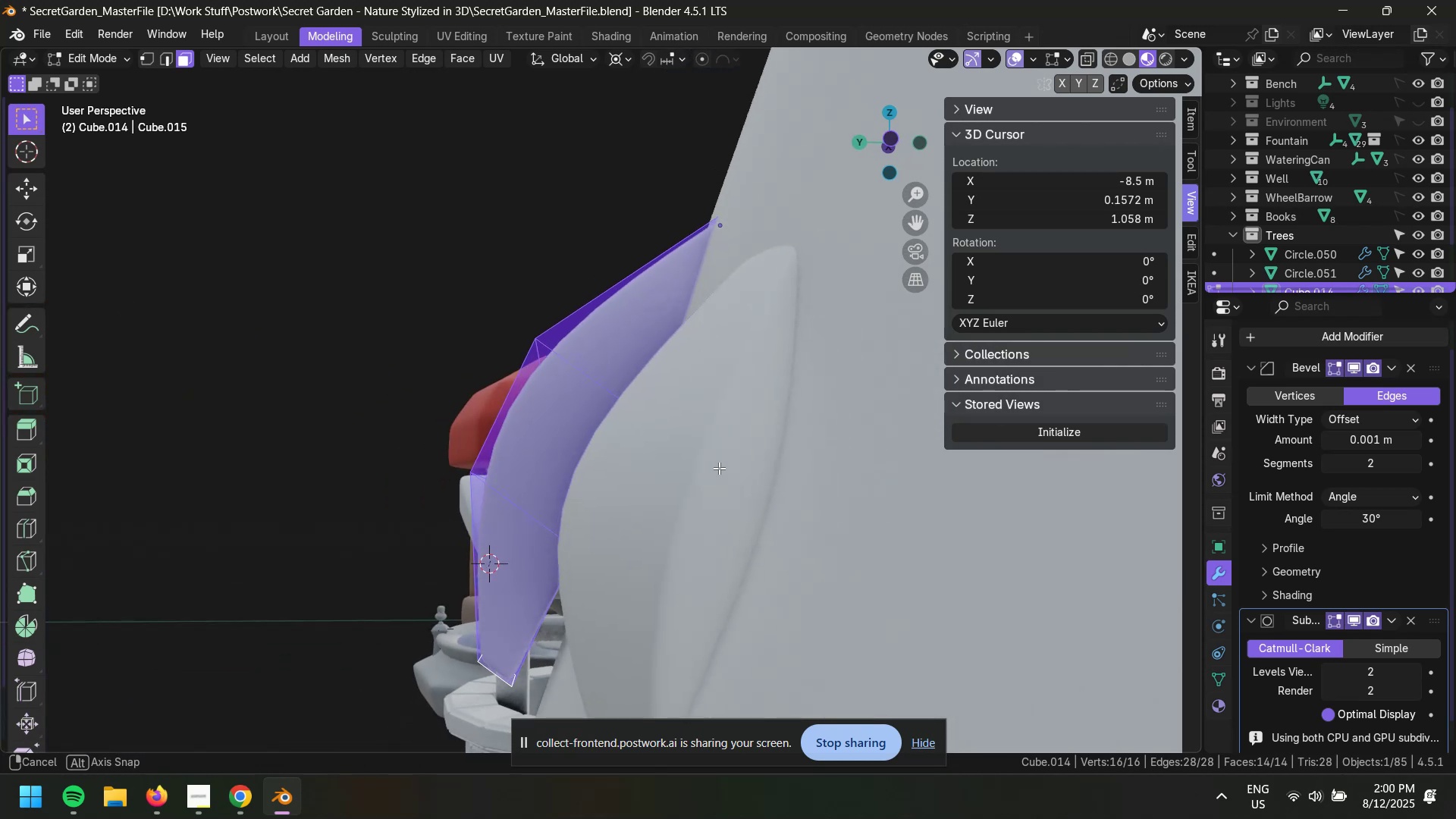 
key(Tab)
 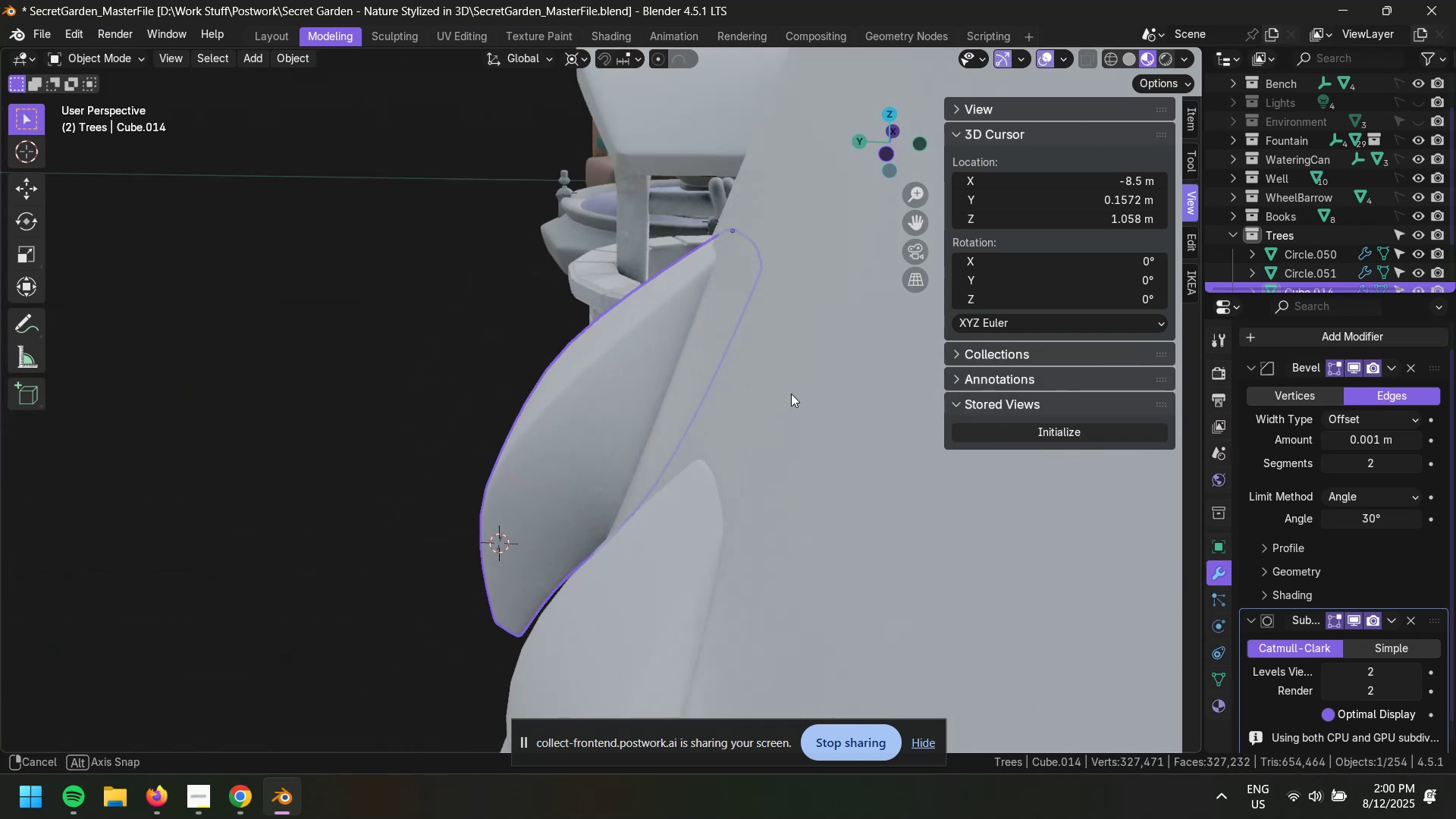 
key(2)
 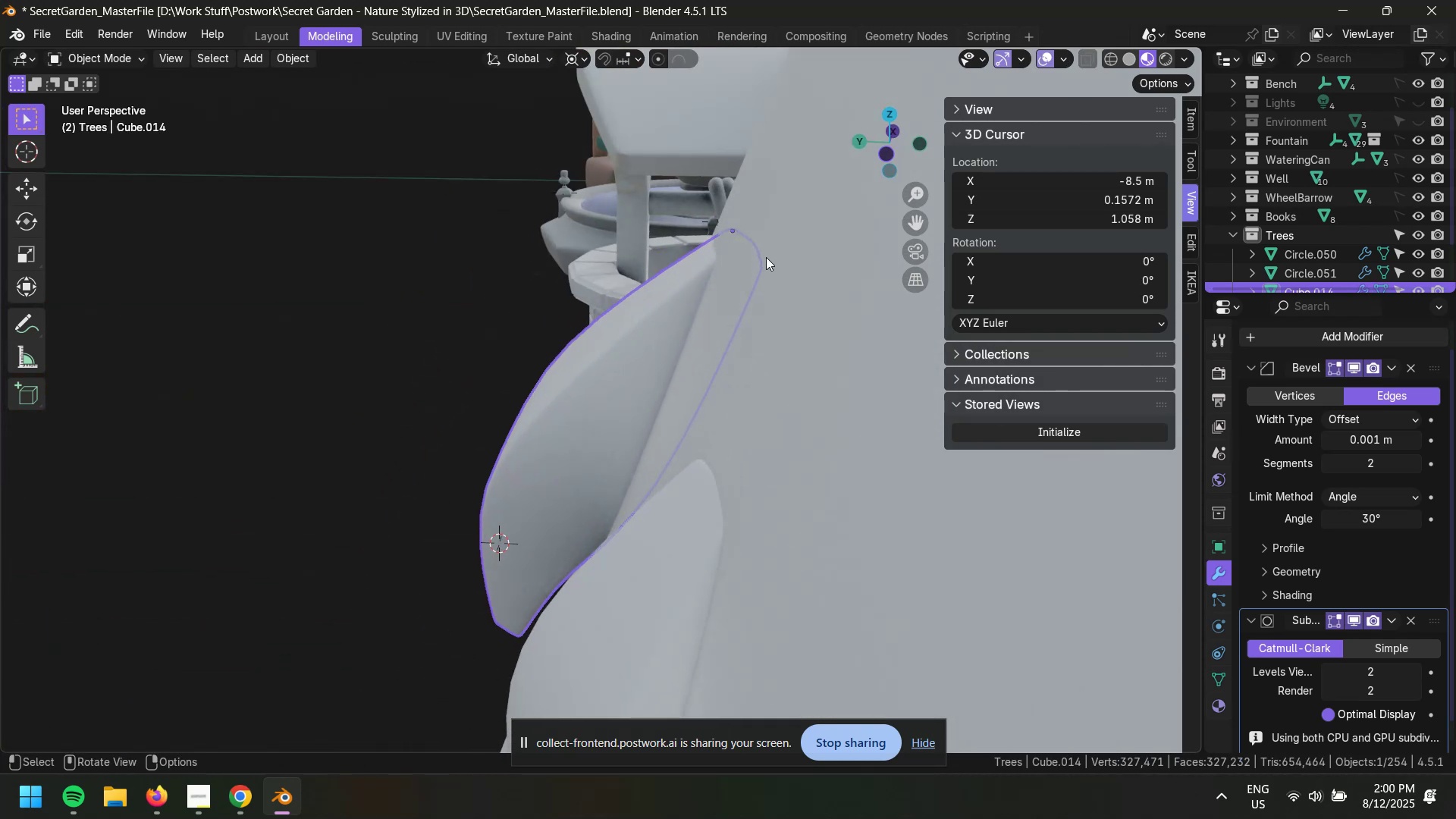 
key(Tab)
 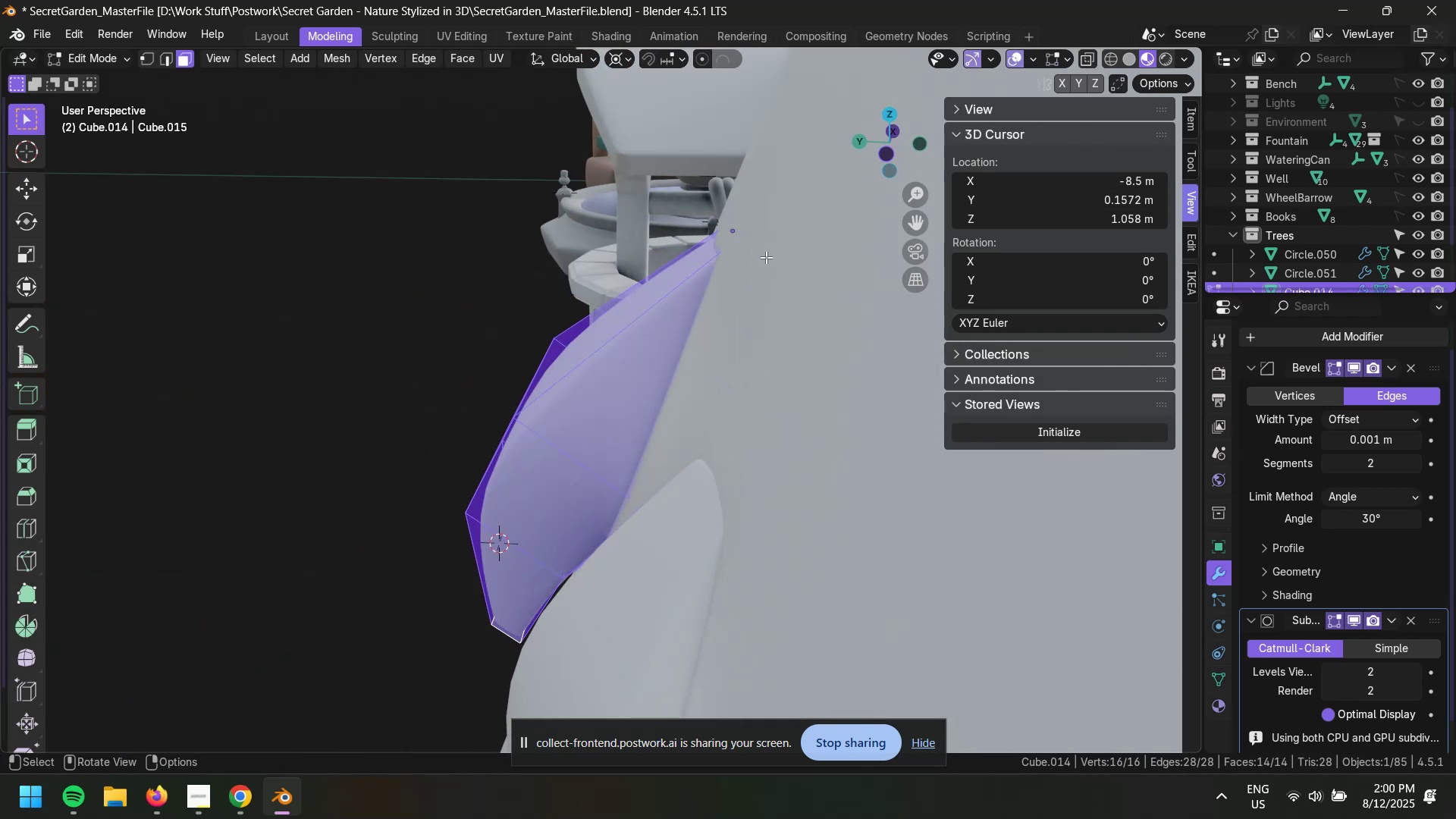 
key(2)
 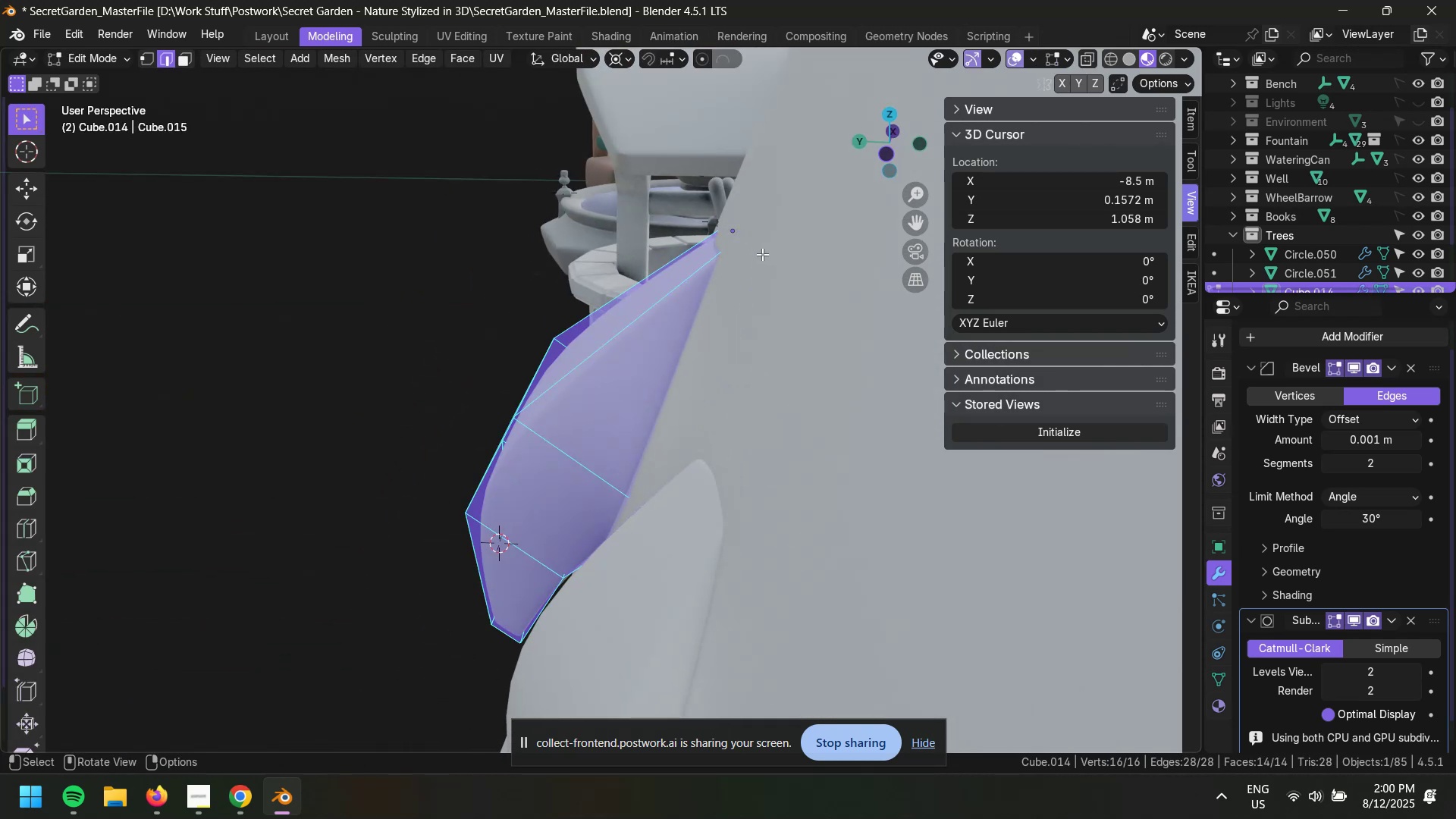 
left_click([762, 254])
 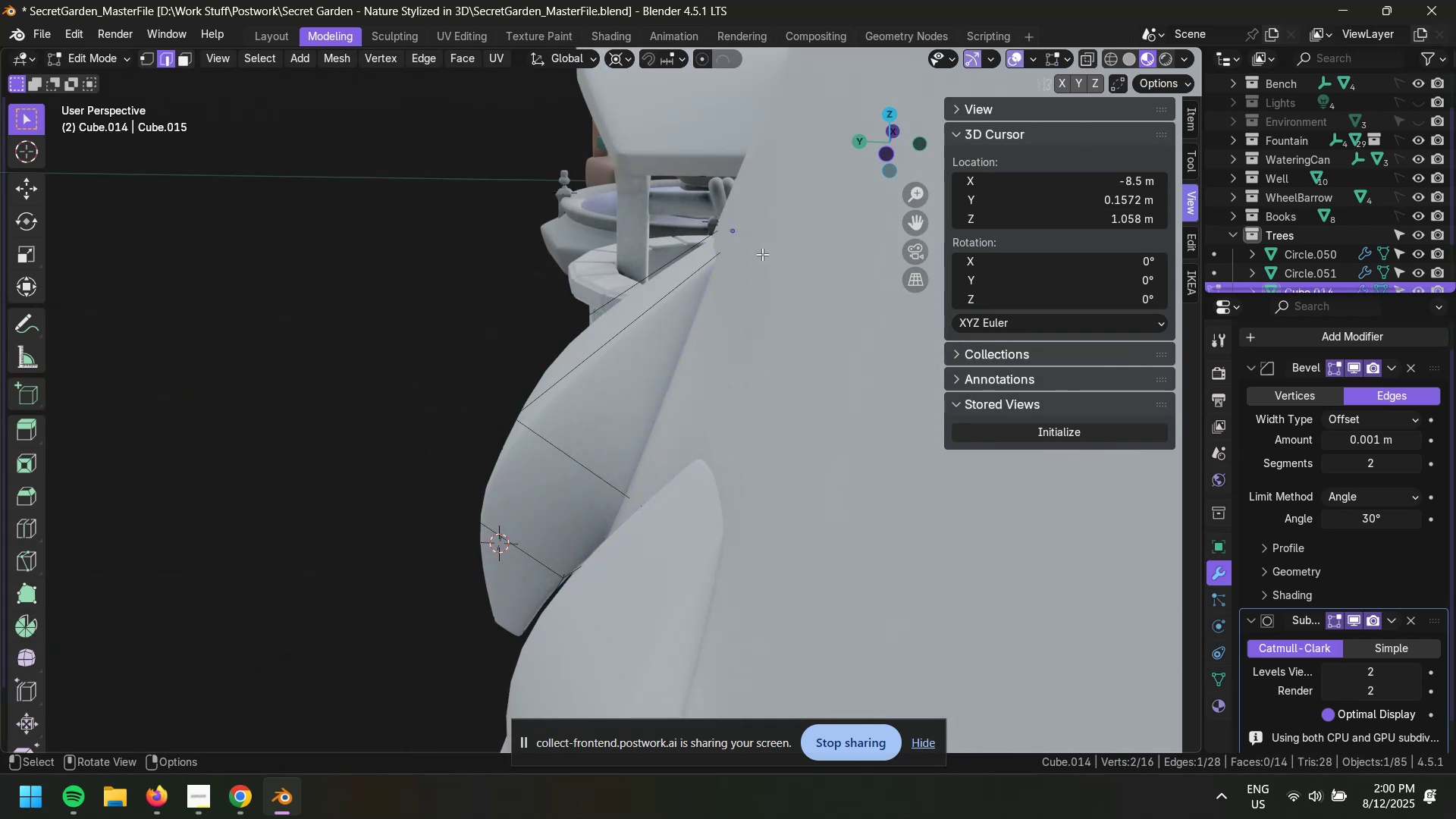 
key(Alt+AltLeft)
 